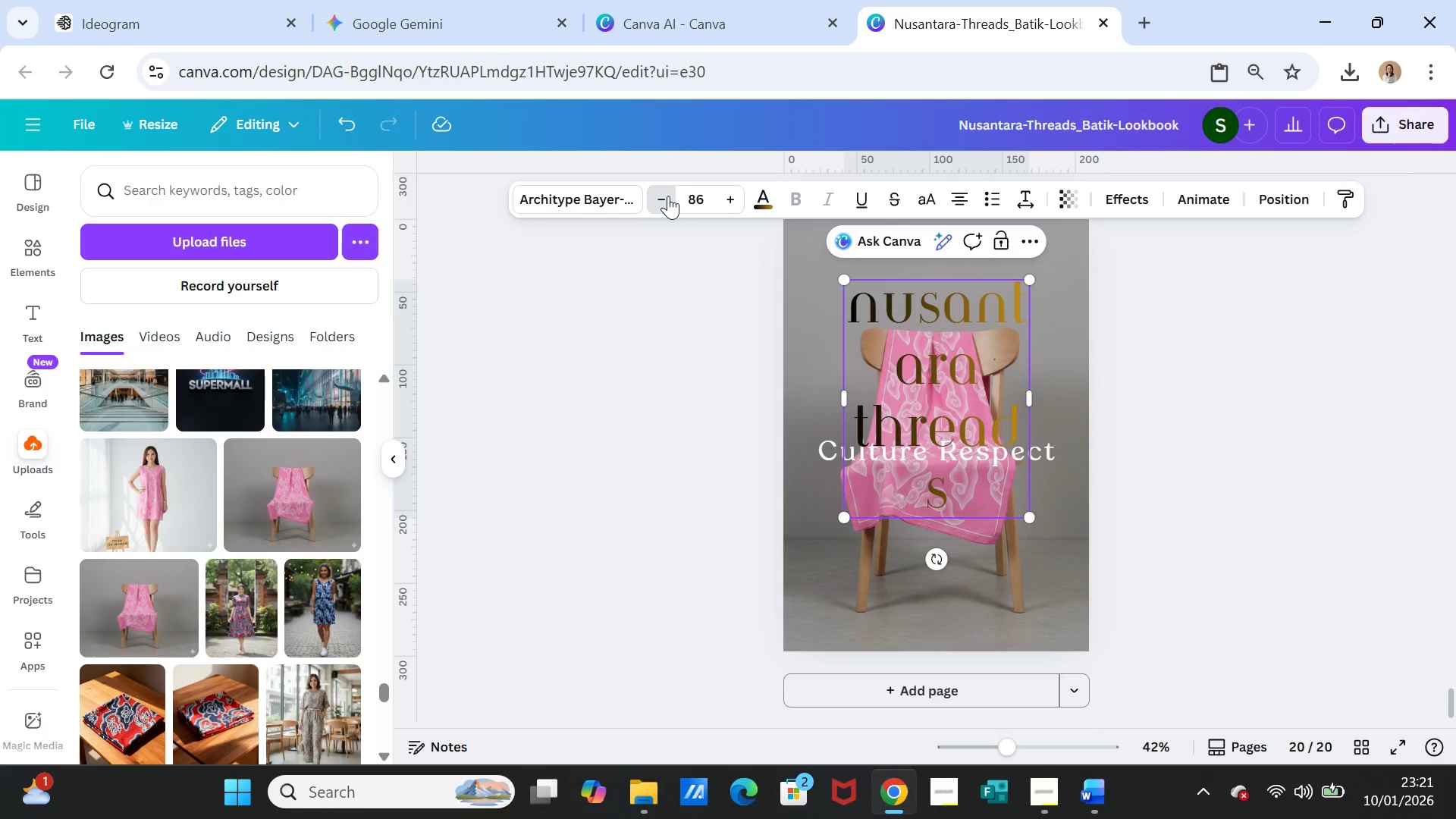 
triple_click([668, 196])
 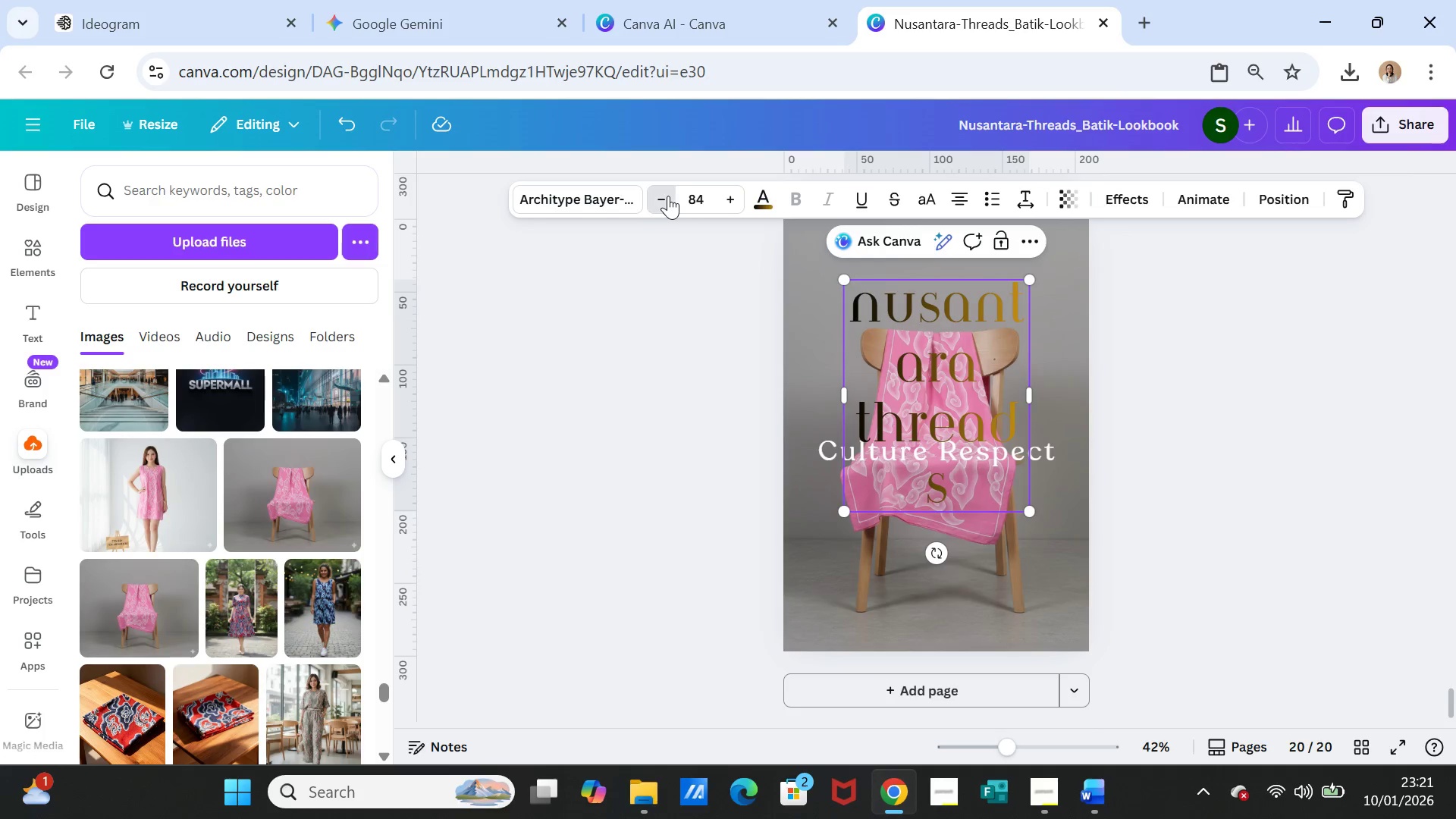 
triple_click([668, 196])
 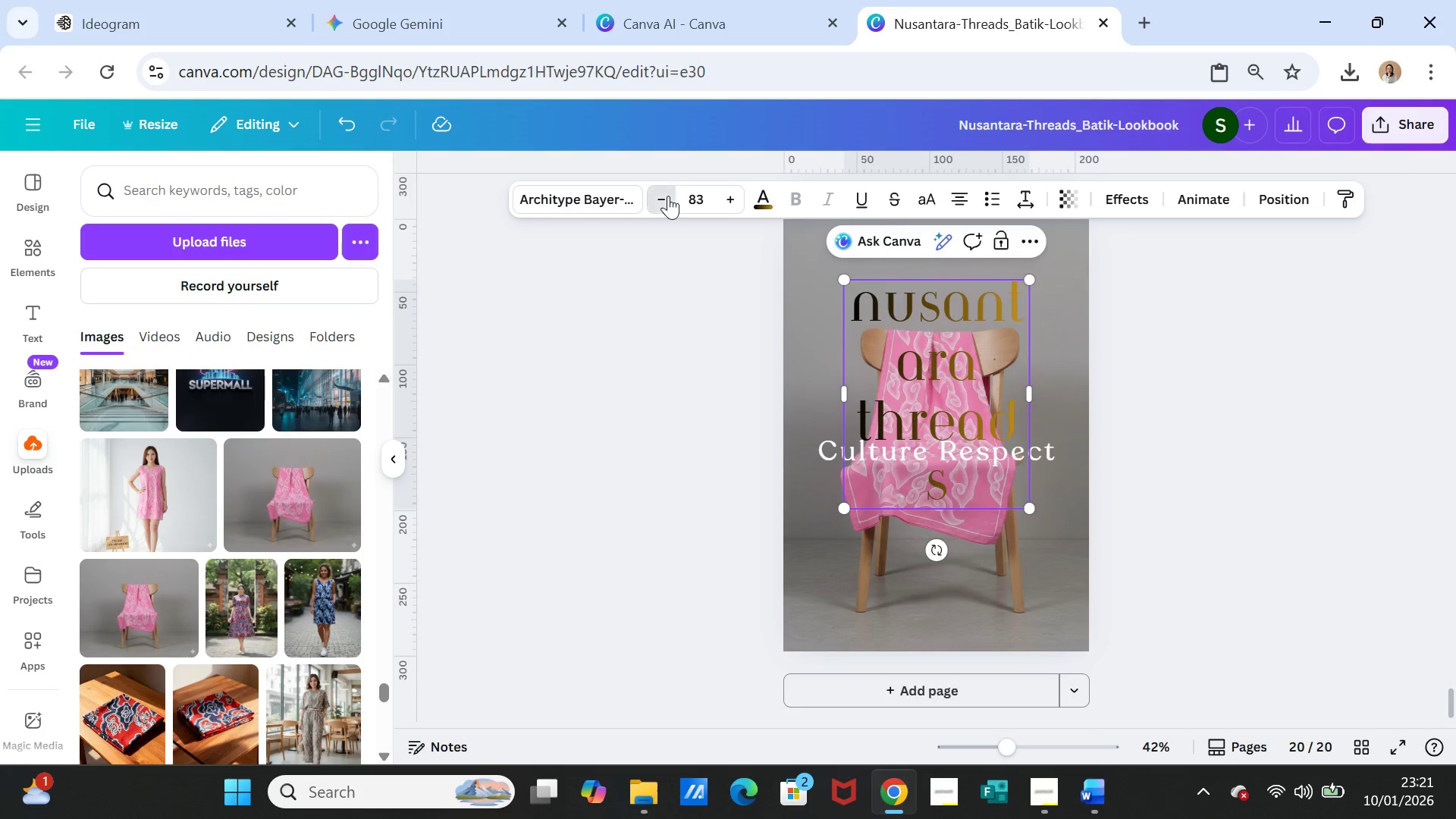 
triple_click([668, 196])
 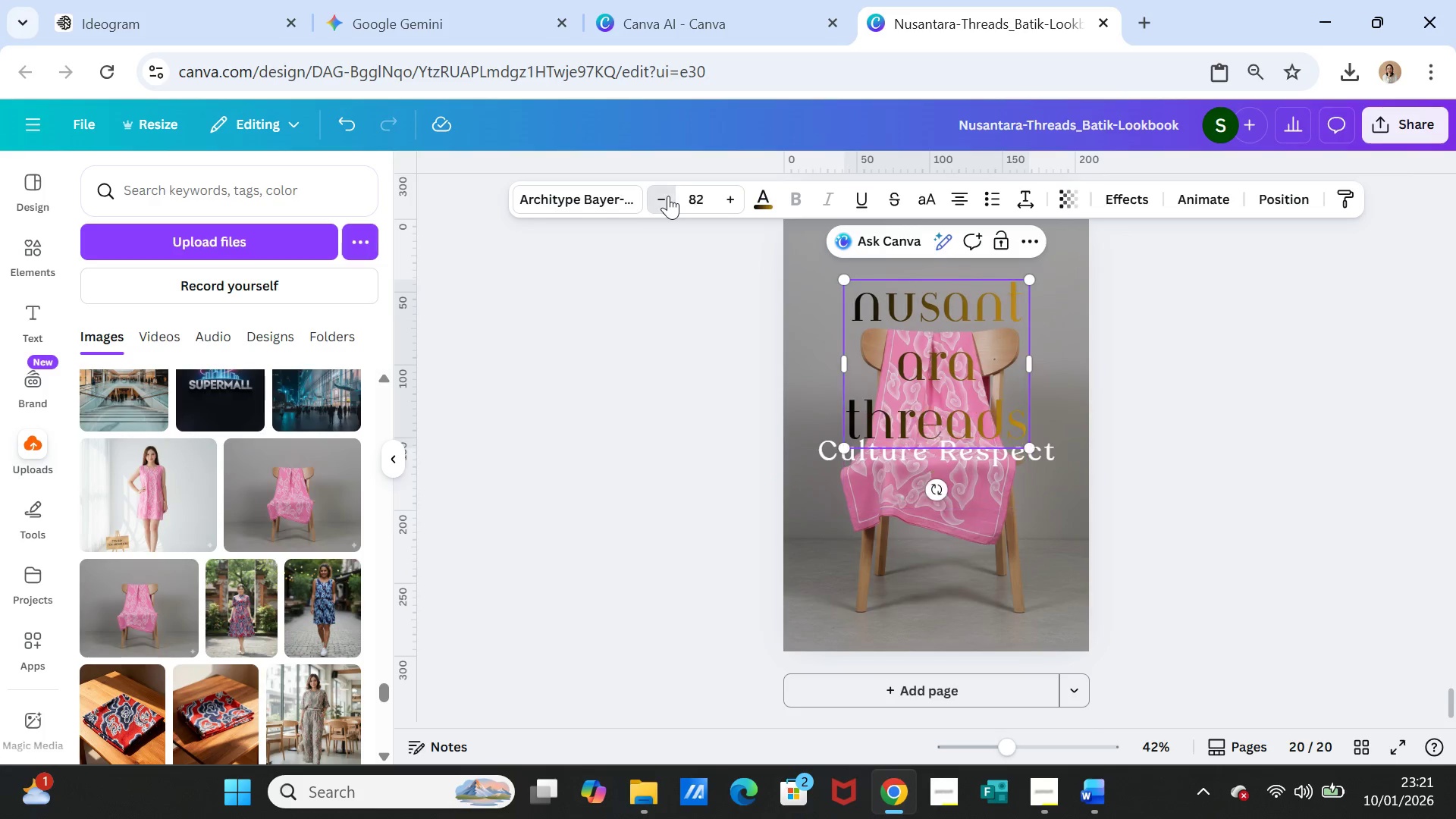 
triple_click([668, 196])
 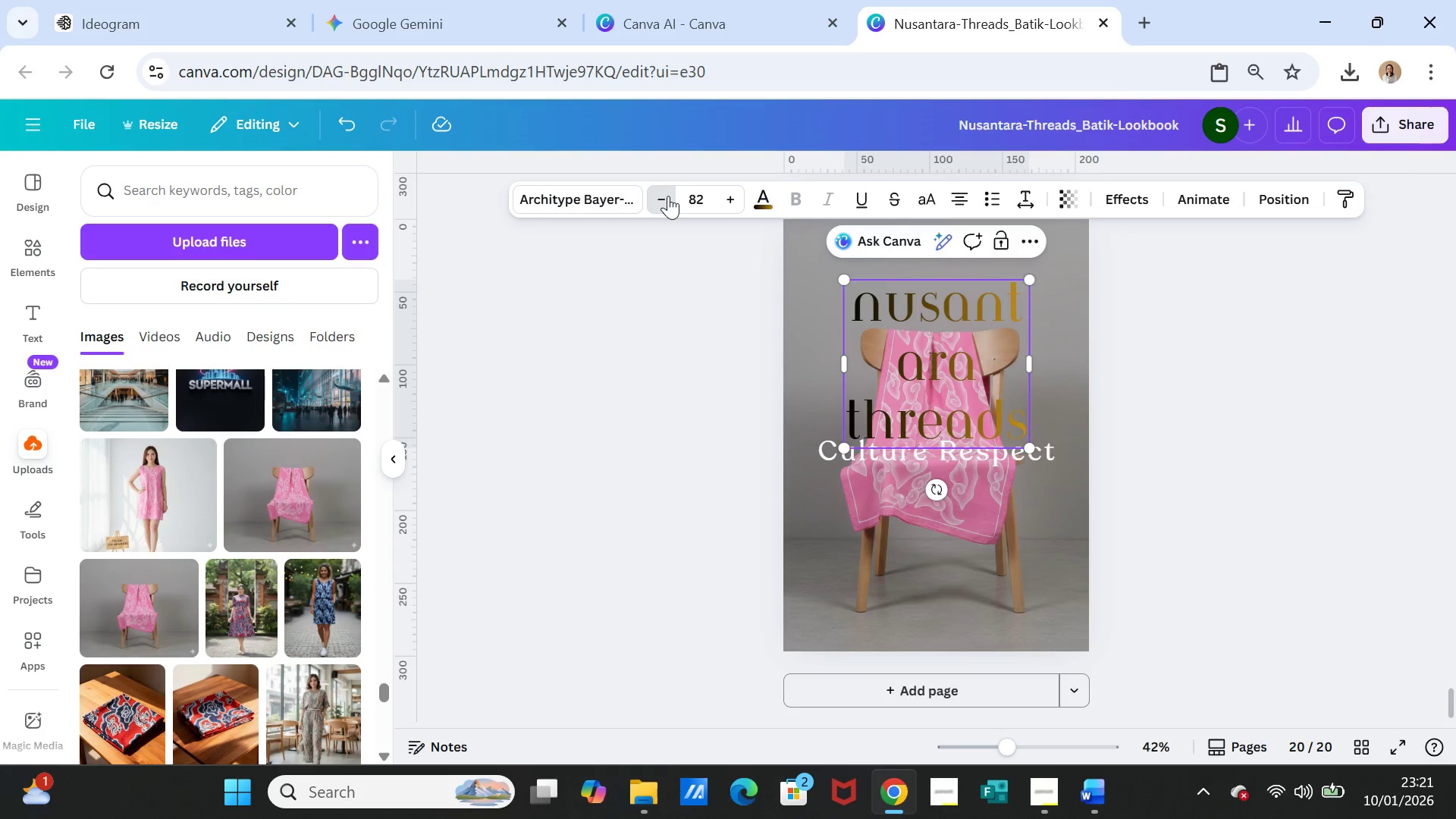 
triple_click([668, 196])
 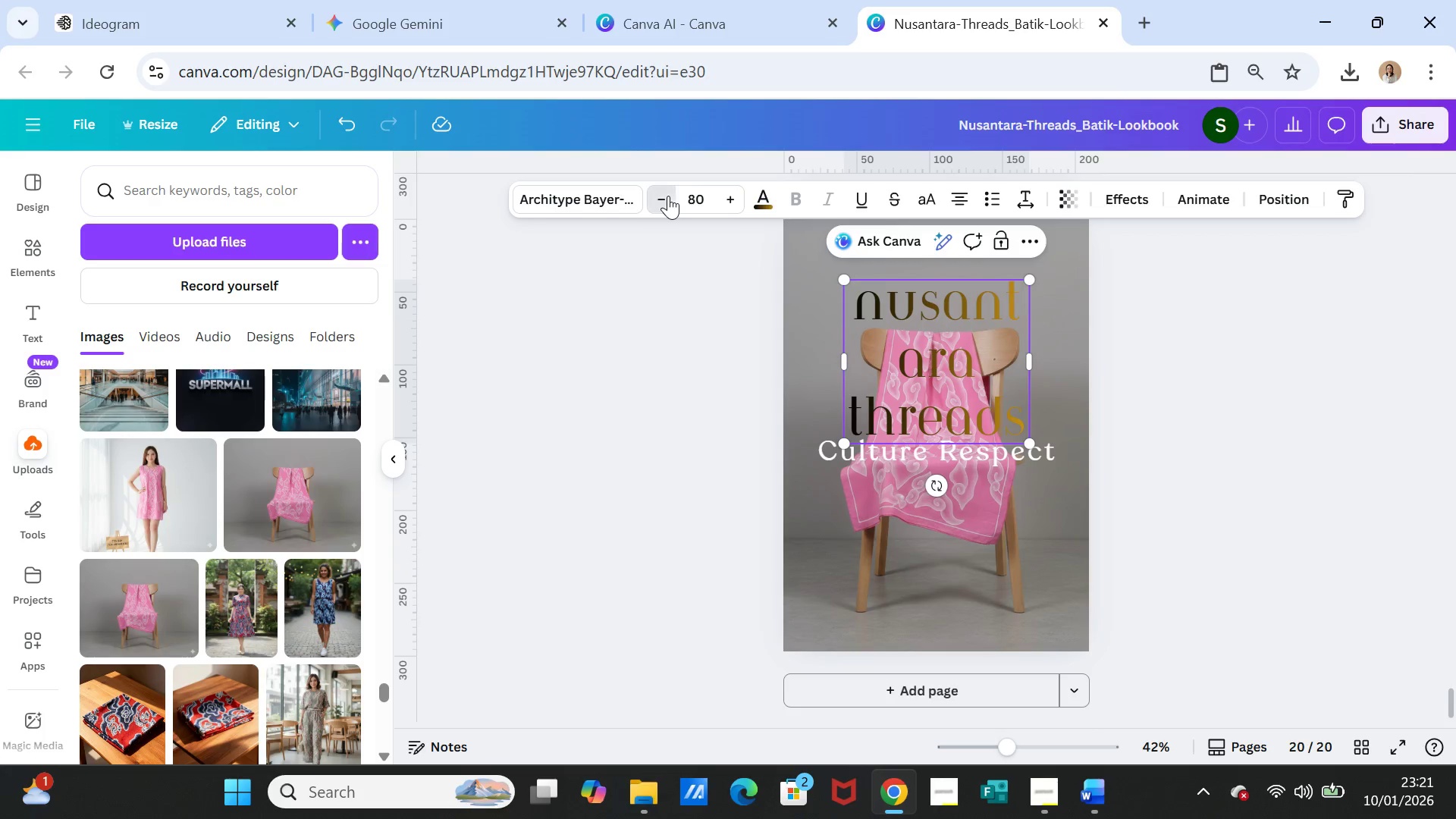 
triple_click([668, 196])
 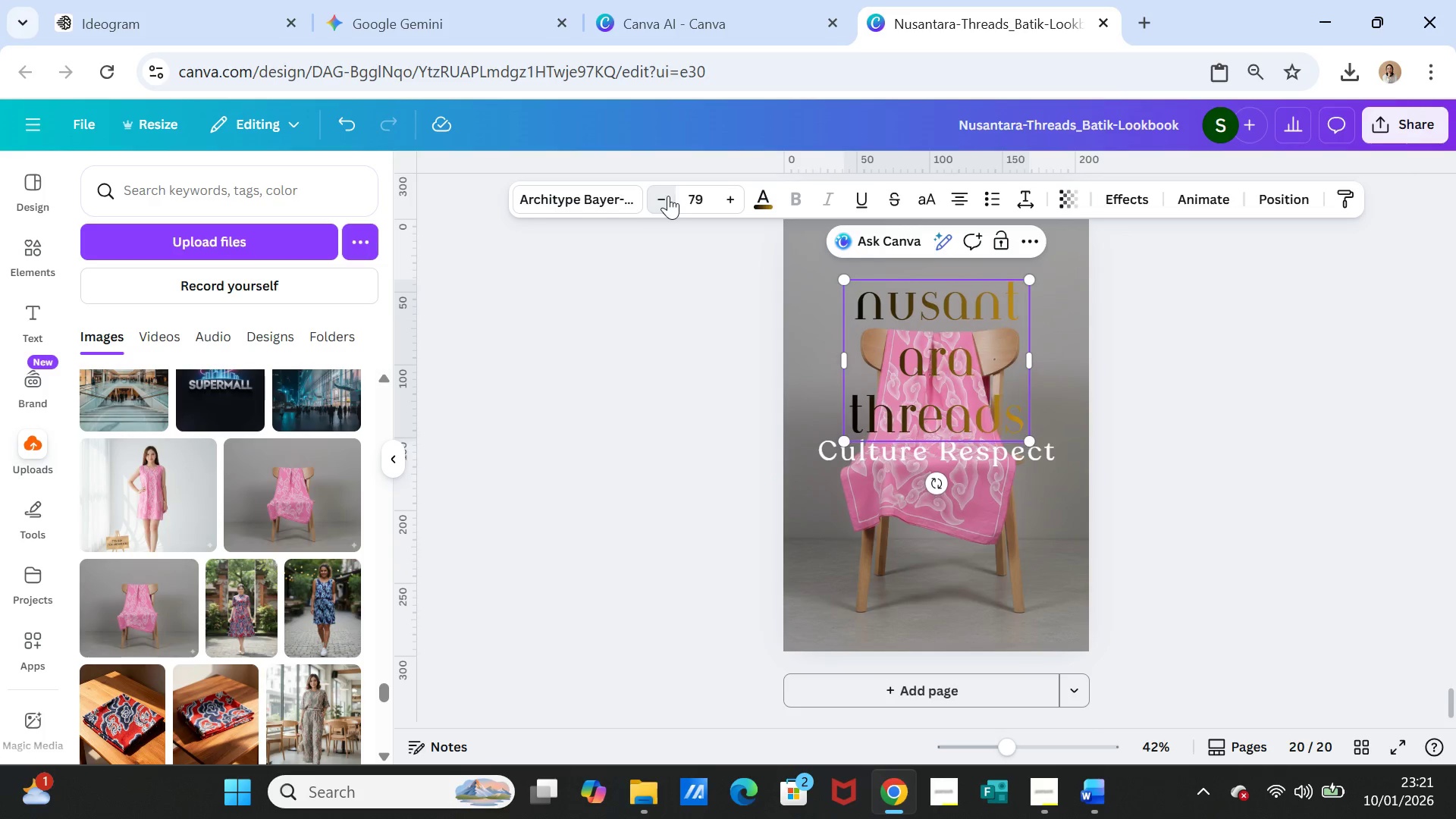 
triple_click([668, 196])
 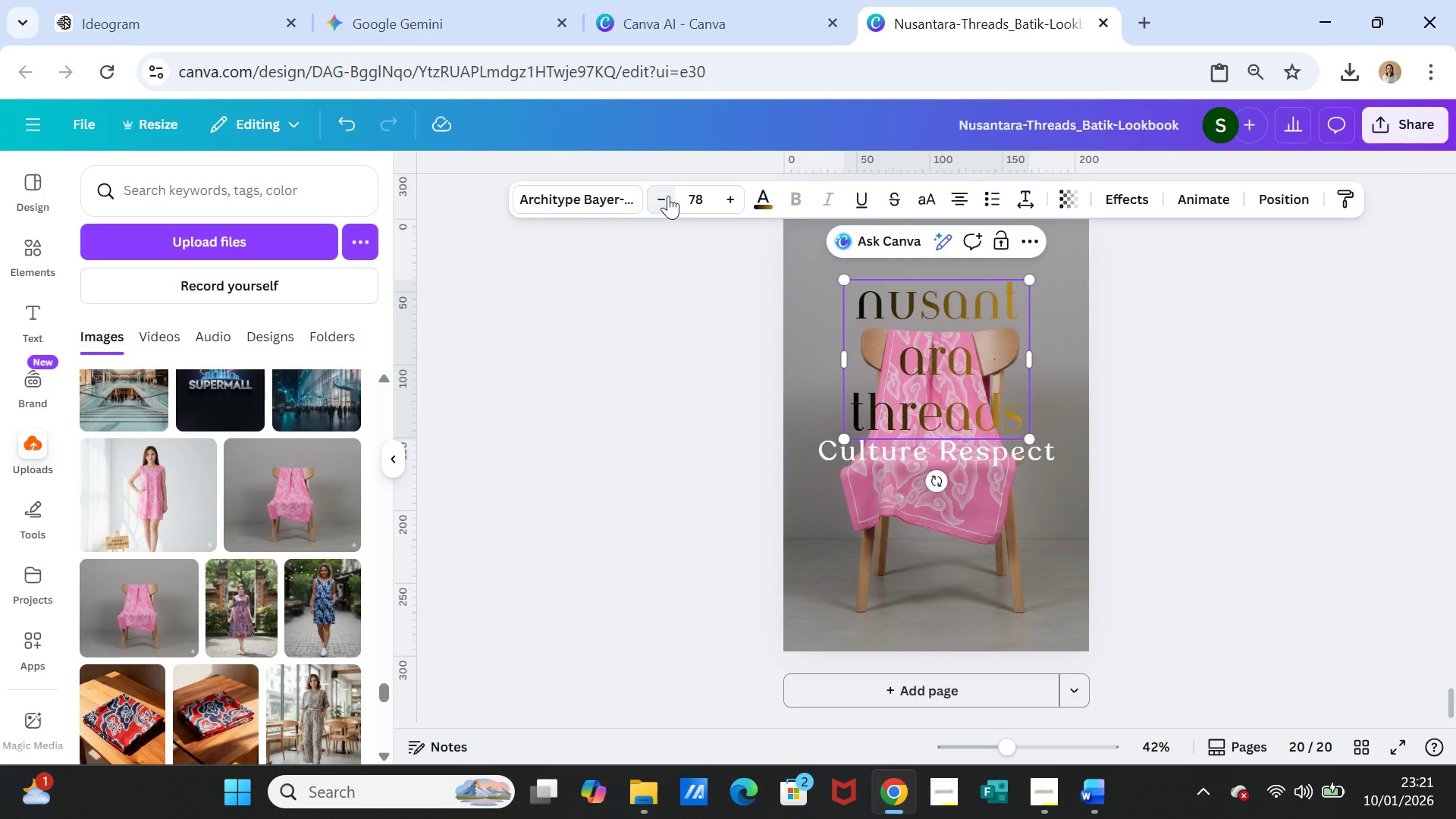 
triple_click([668, 196])
 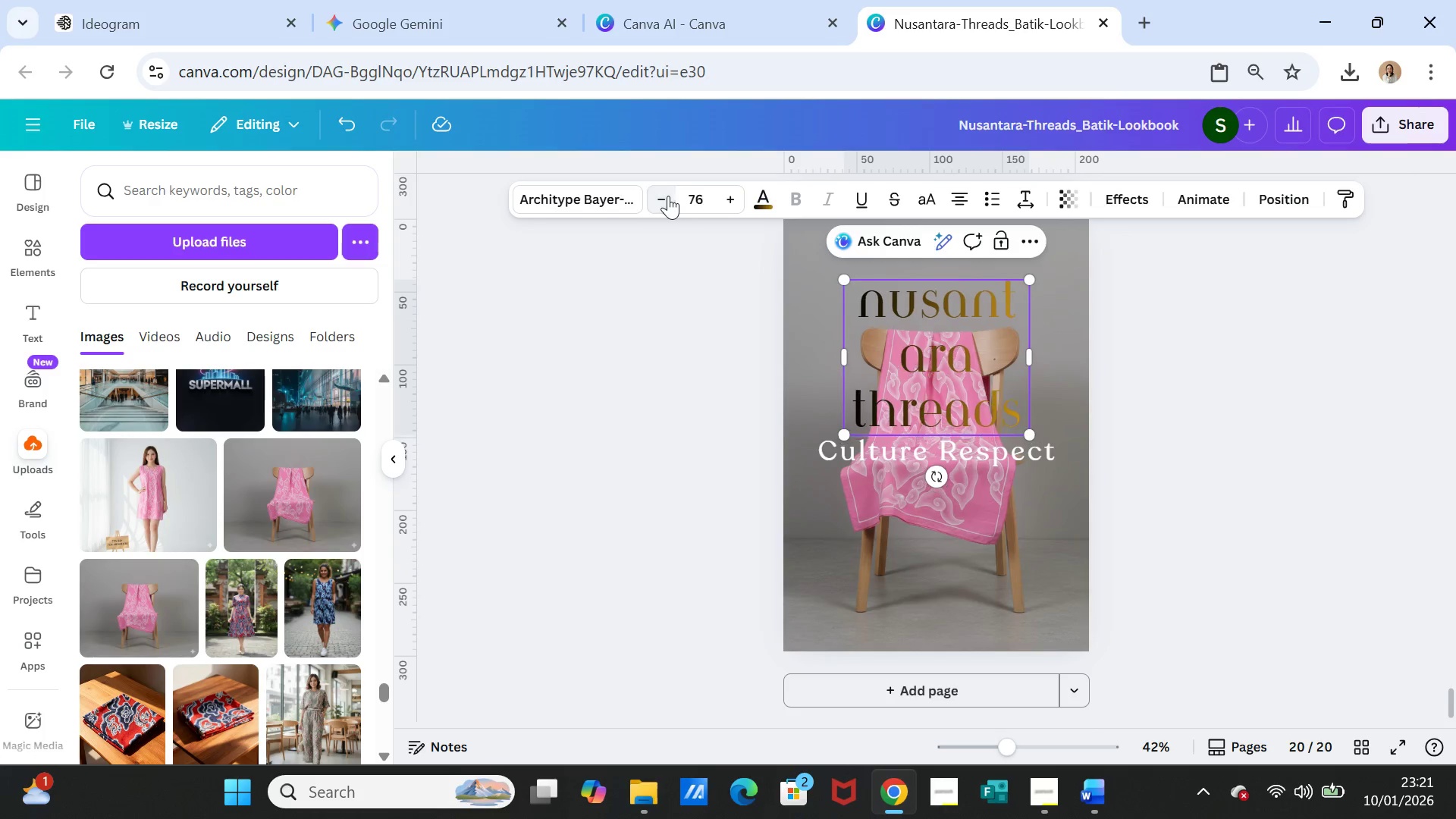 
triple_click([668, 196])
 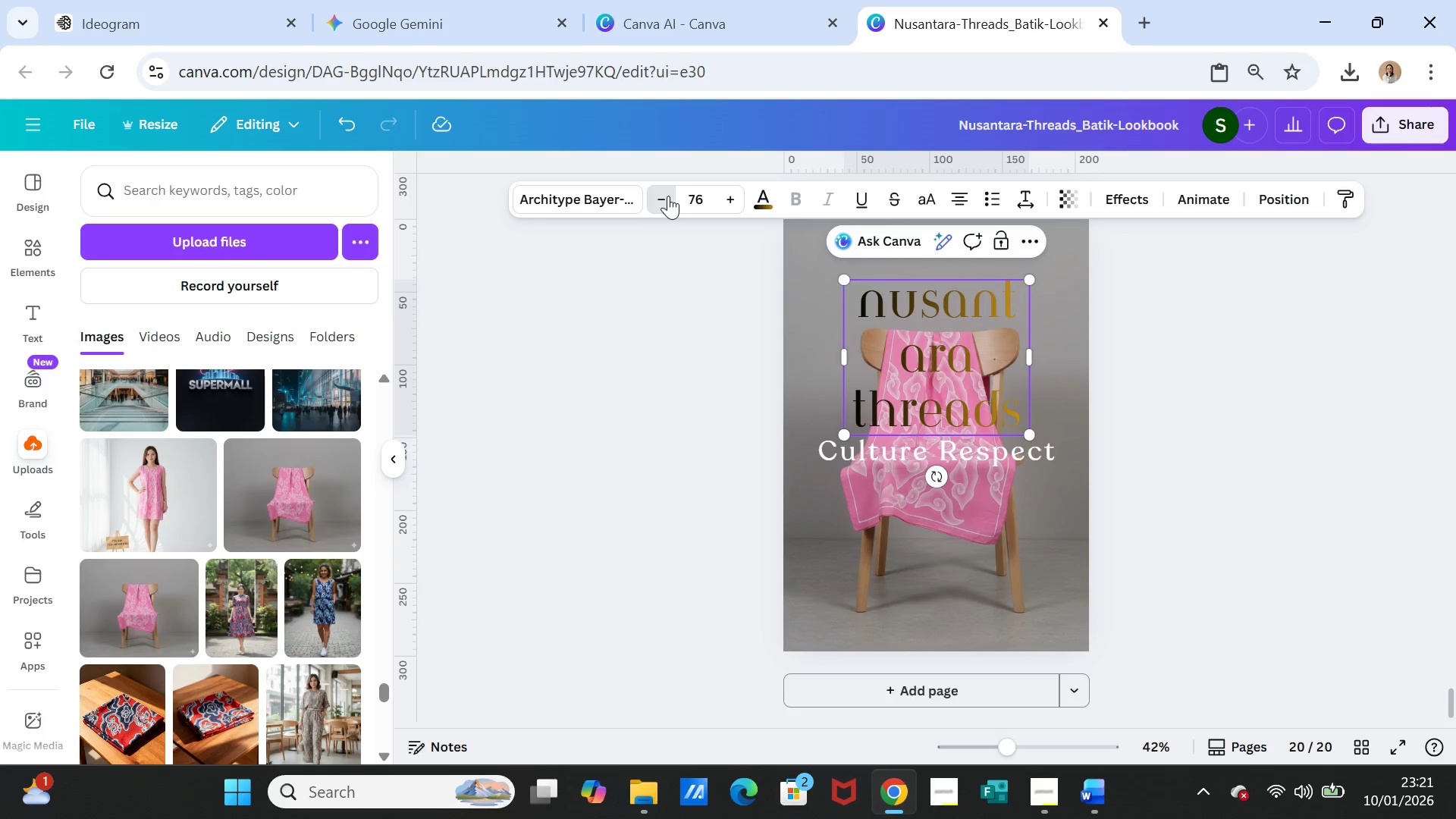 
triple_click([668, 196])
 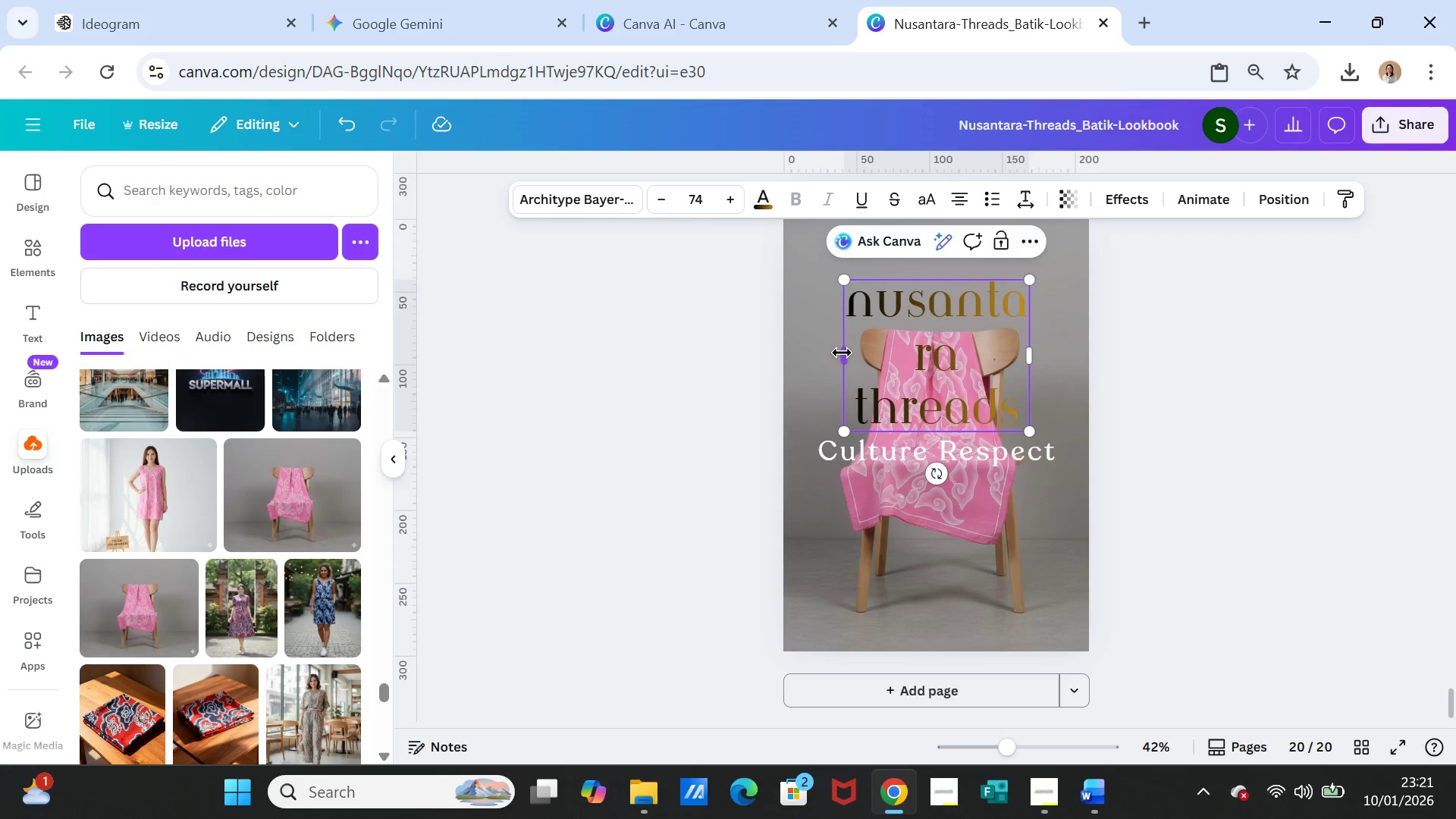 
left_click_drag(start_coordinate=[842, 353], to_coordinate=[808, 351])
 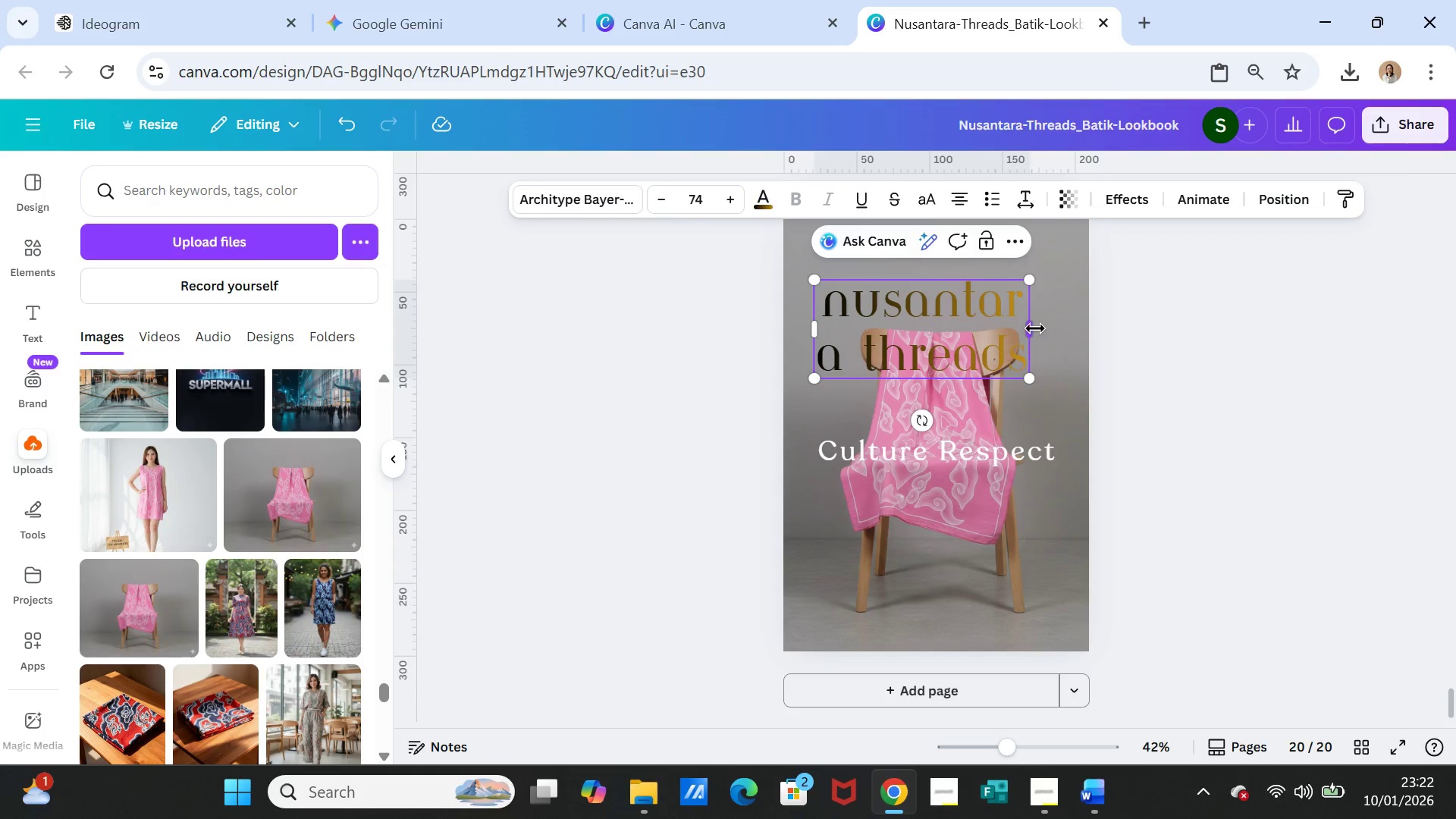 
left_click_drag(start_coordinate=[1035, 328], to_coordinate=[1056, 328])
 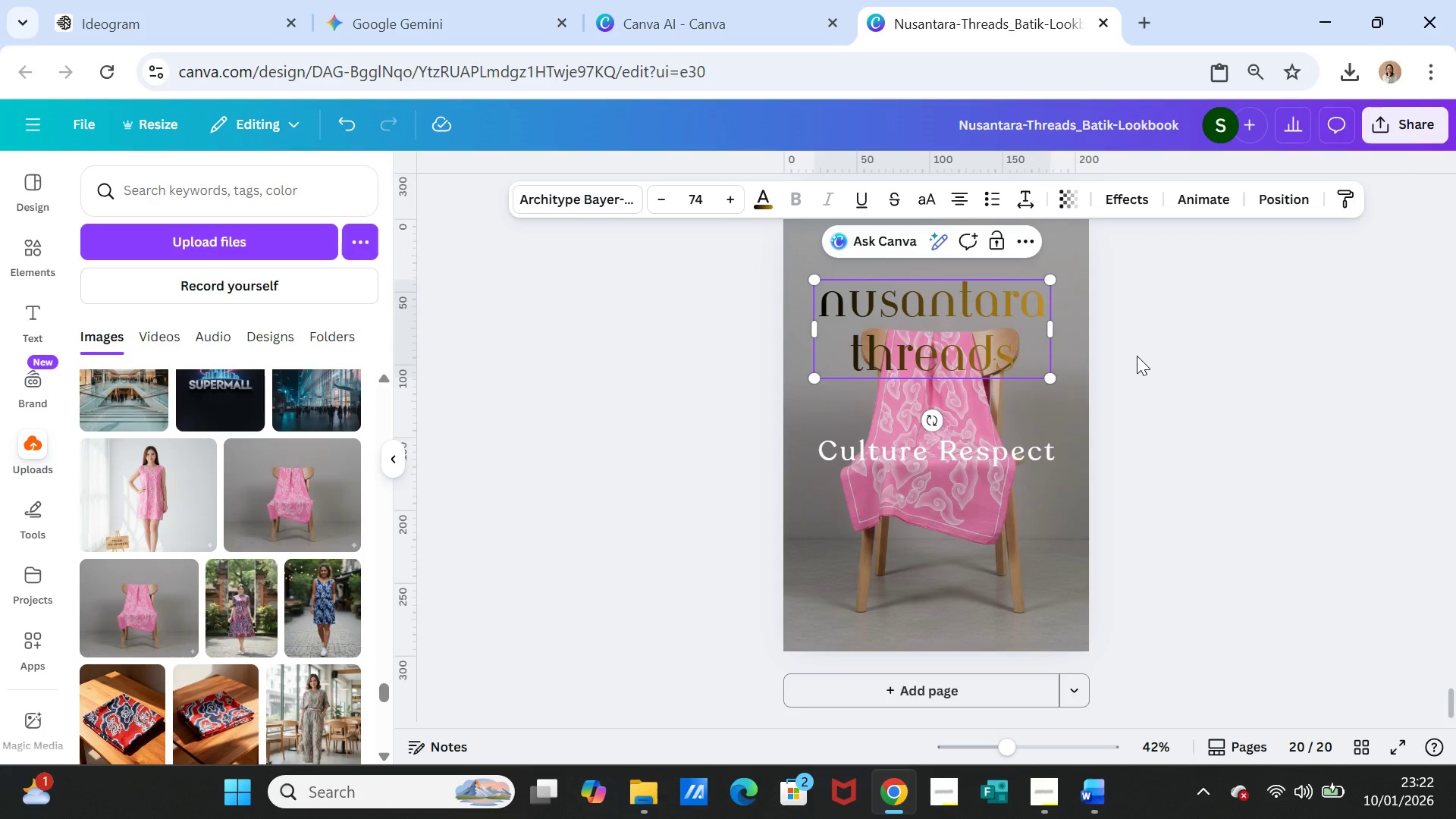 
left_click([1137, 356])
 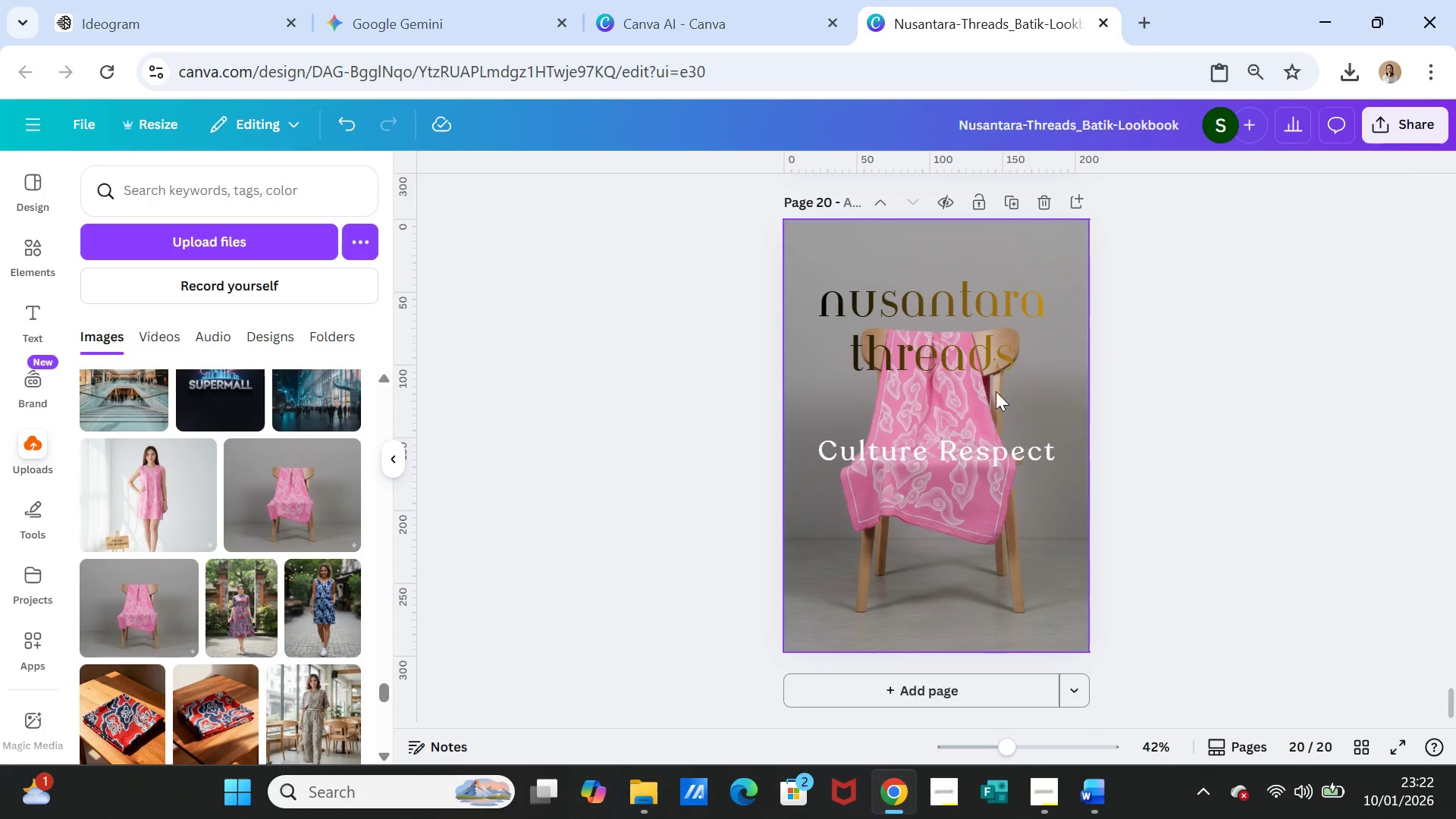 
left_click_drag(start_coordinate=[967, 353], to_coordinate=[966, 325])
 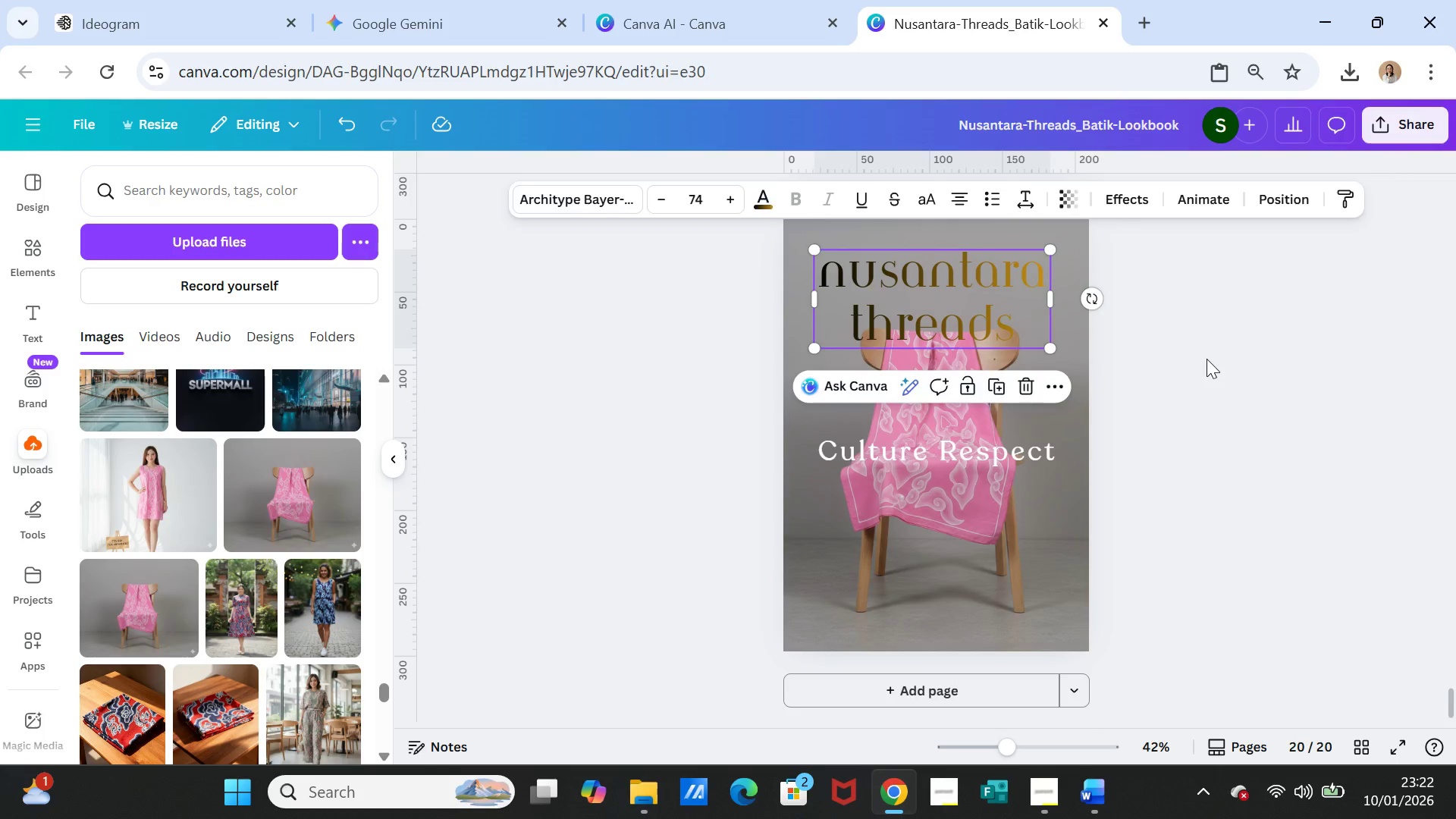 
left_click([1207, 359])
 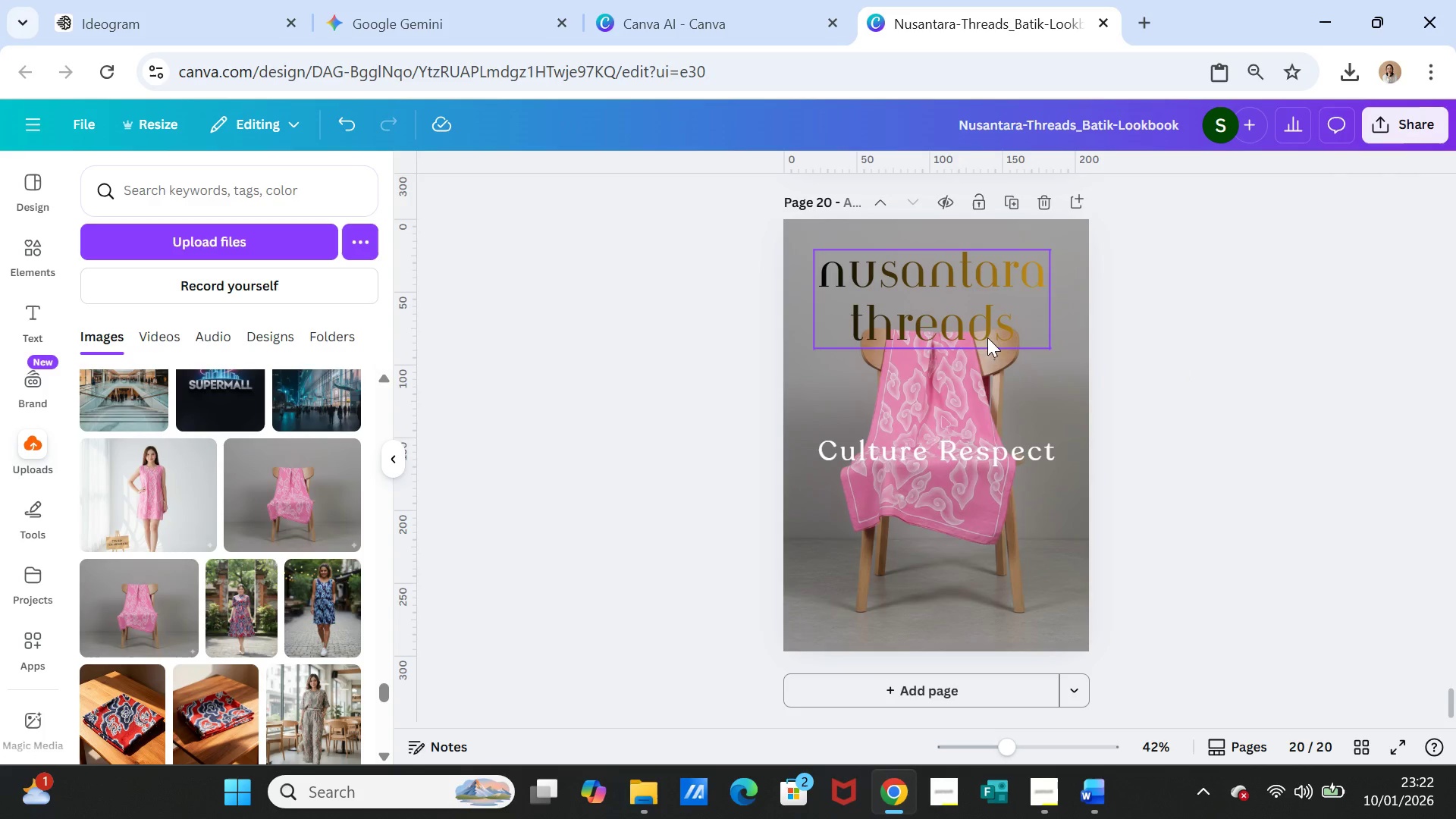 
double_click([975, 281])
 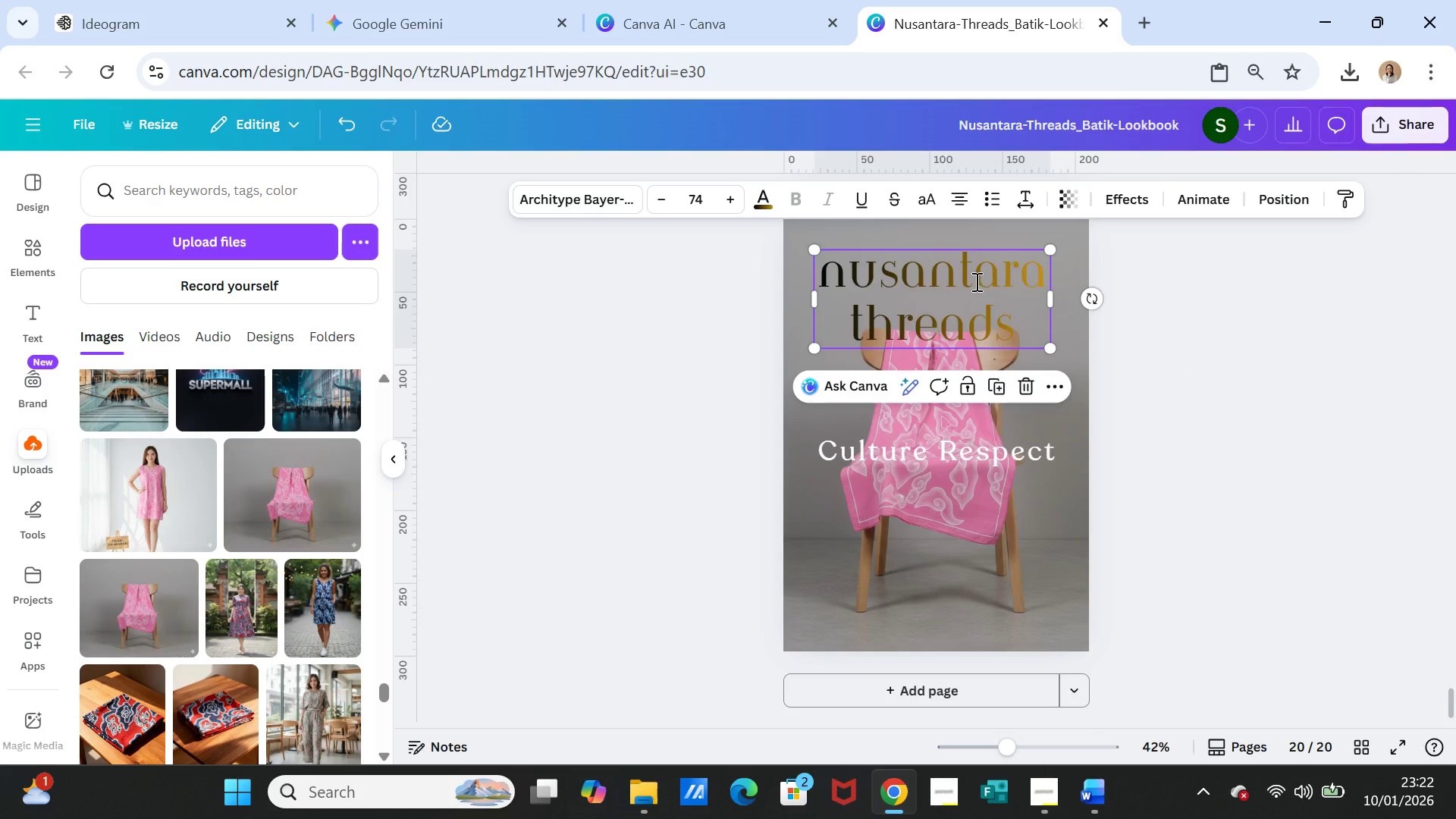 
triple_click([975, 281])
 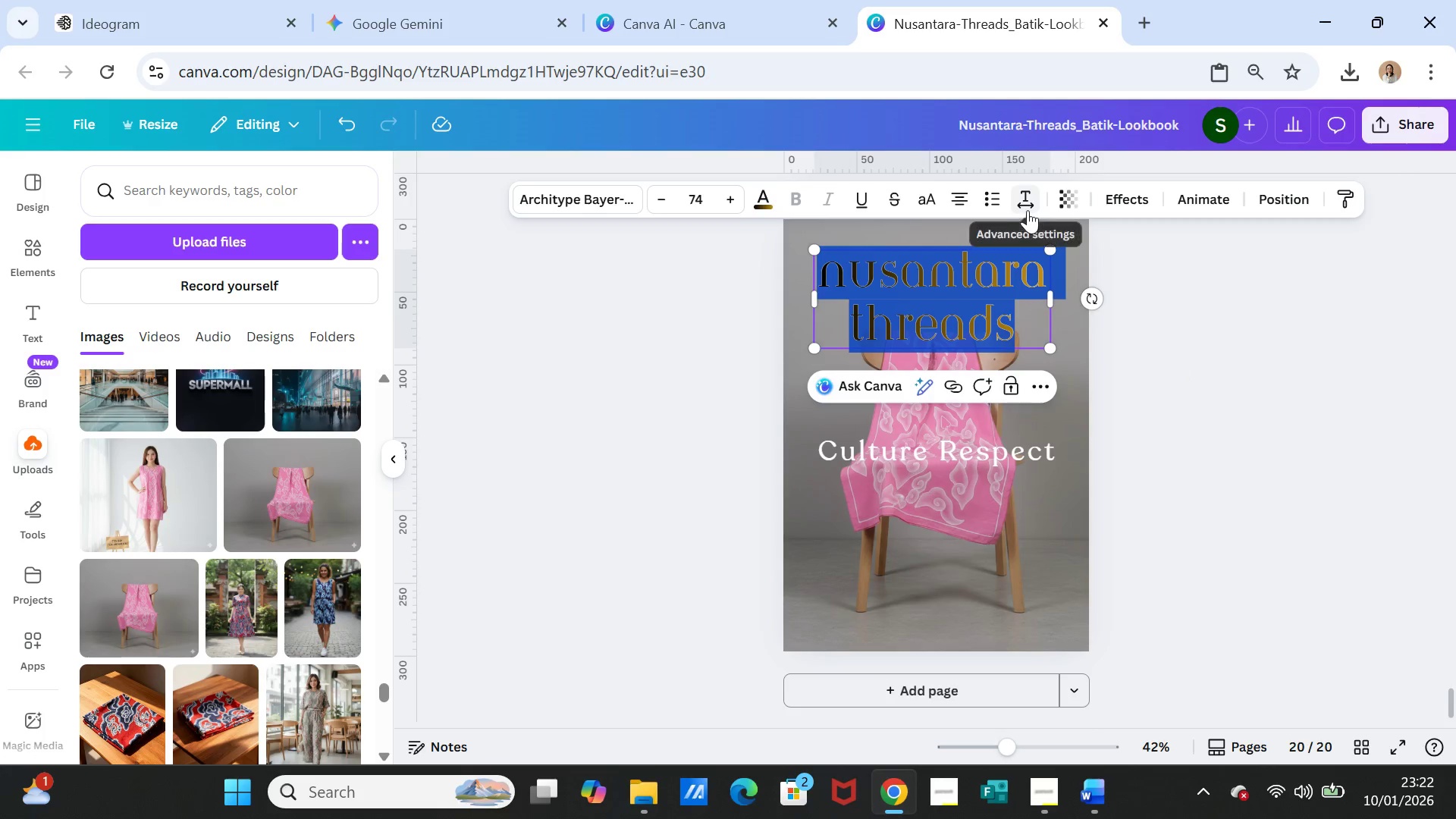 
left_click([1022, 202])
 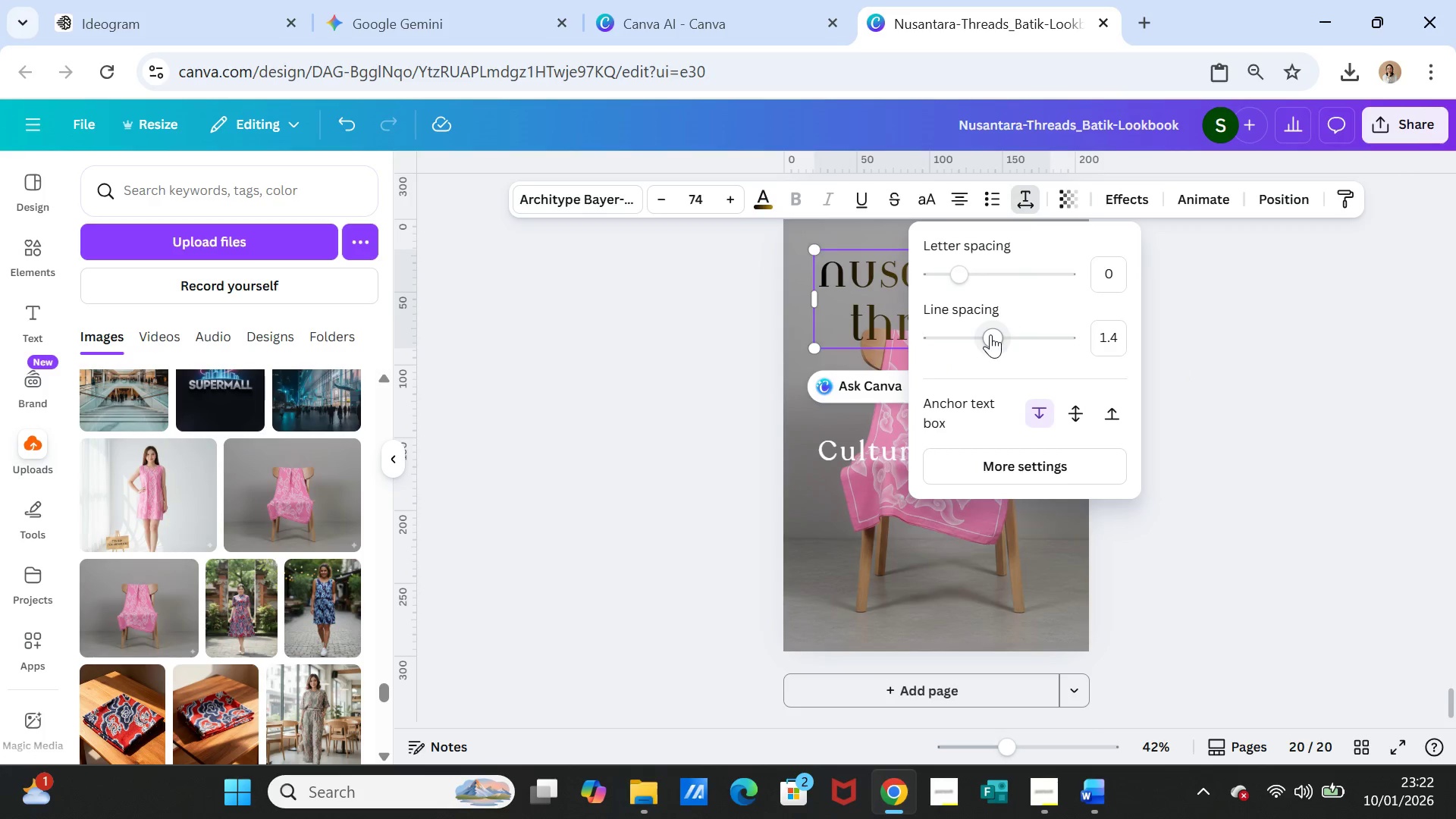 
left_click_drag(start_coordinate=[990, 334], to_coordinate=[968, 327])
 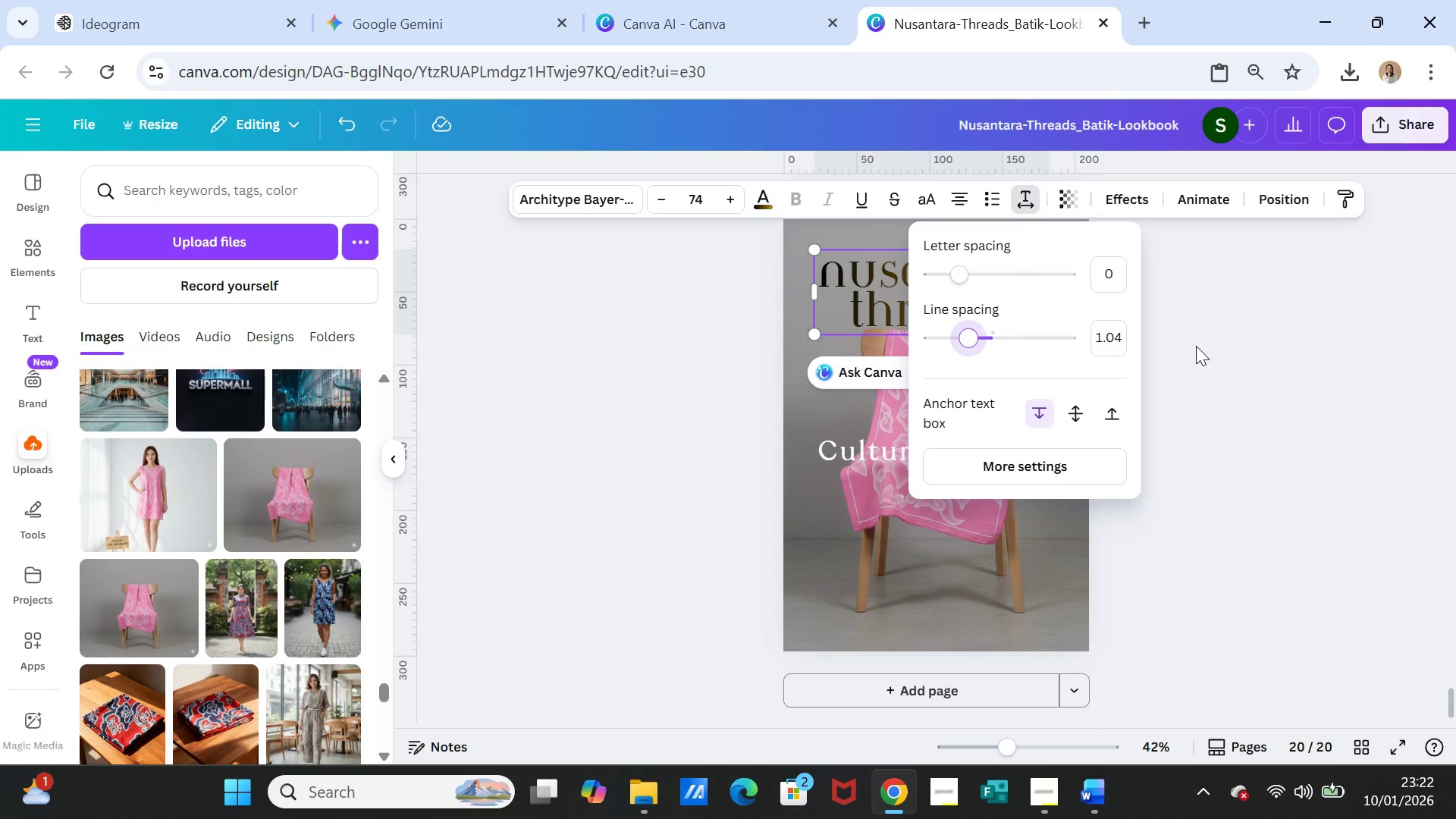 
left_click([1196, 346])
 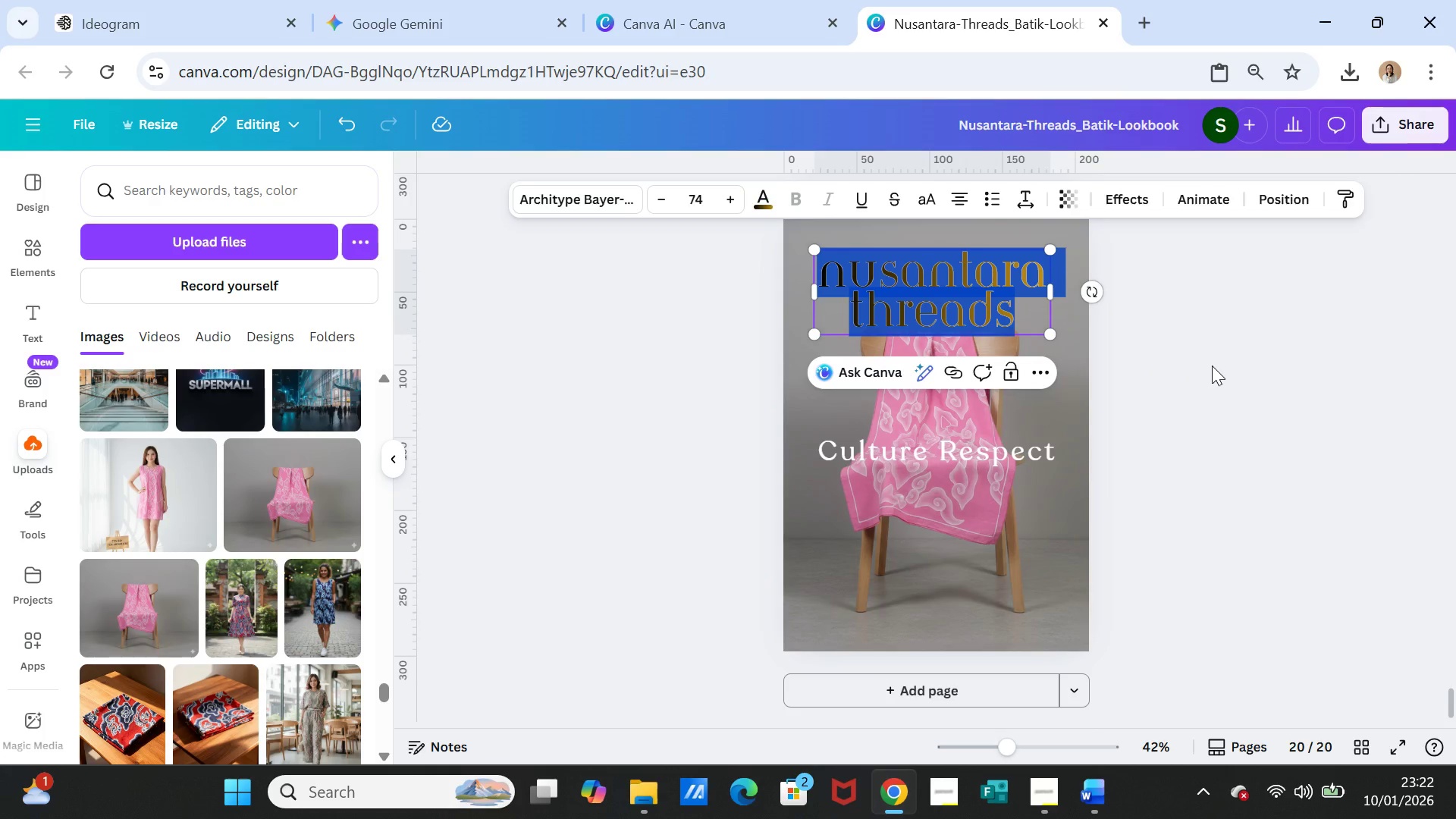 
left_click([1212, 366])
 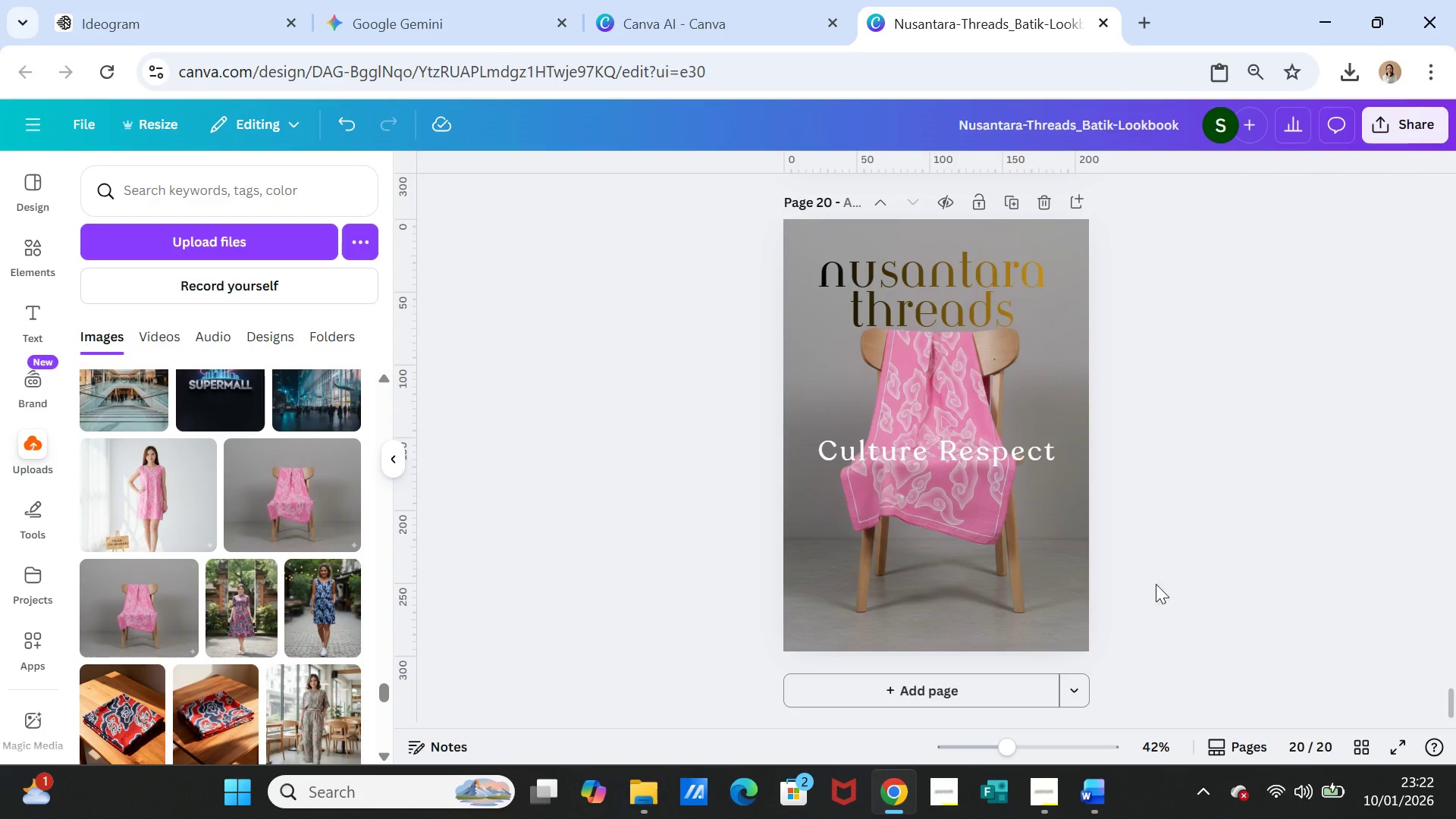 
left_click([1086, 790])
 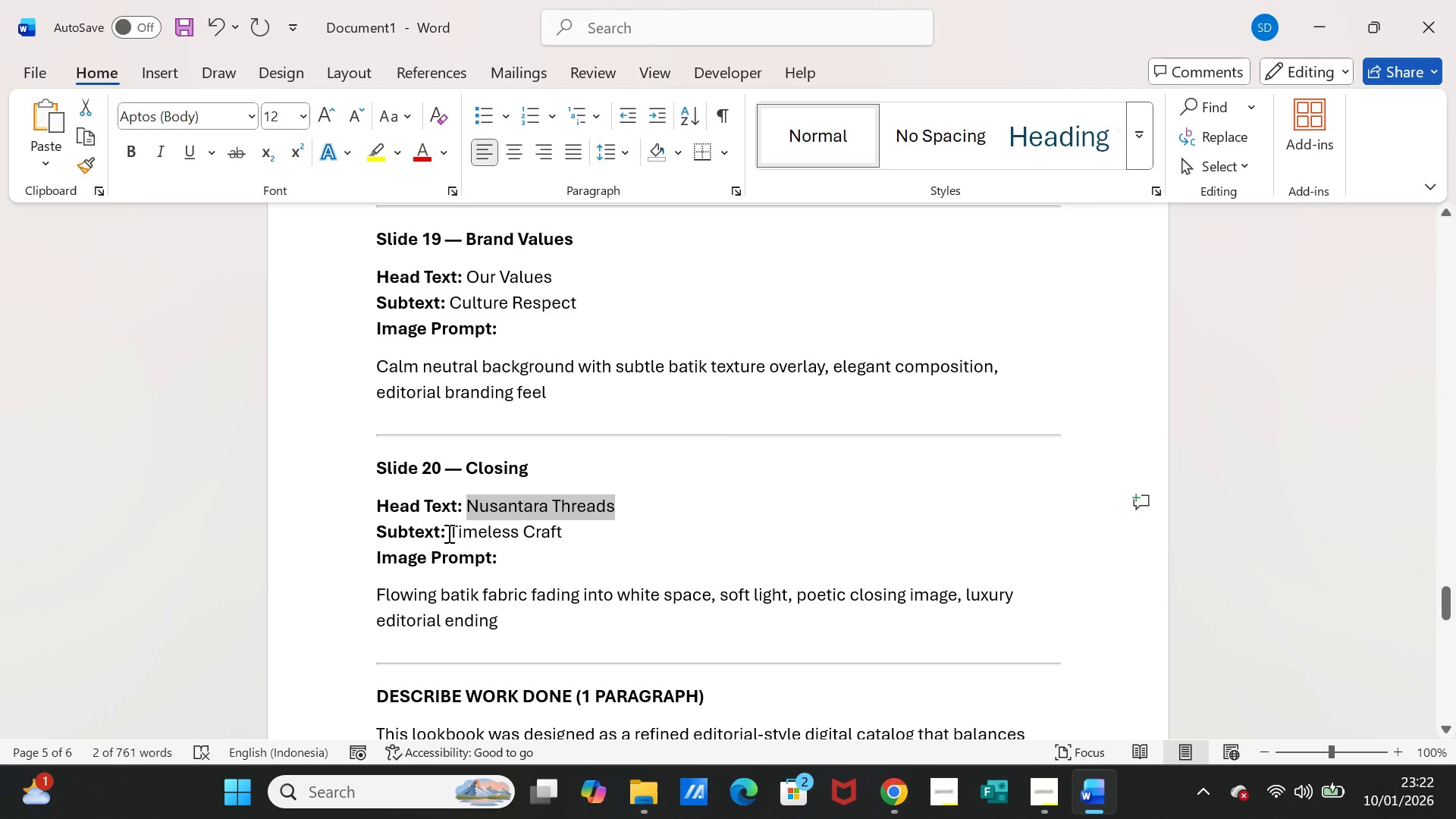 
left_click_drag(start_coordinate=[450, 533], to_coordinate=[554, 533])
 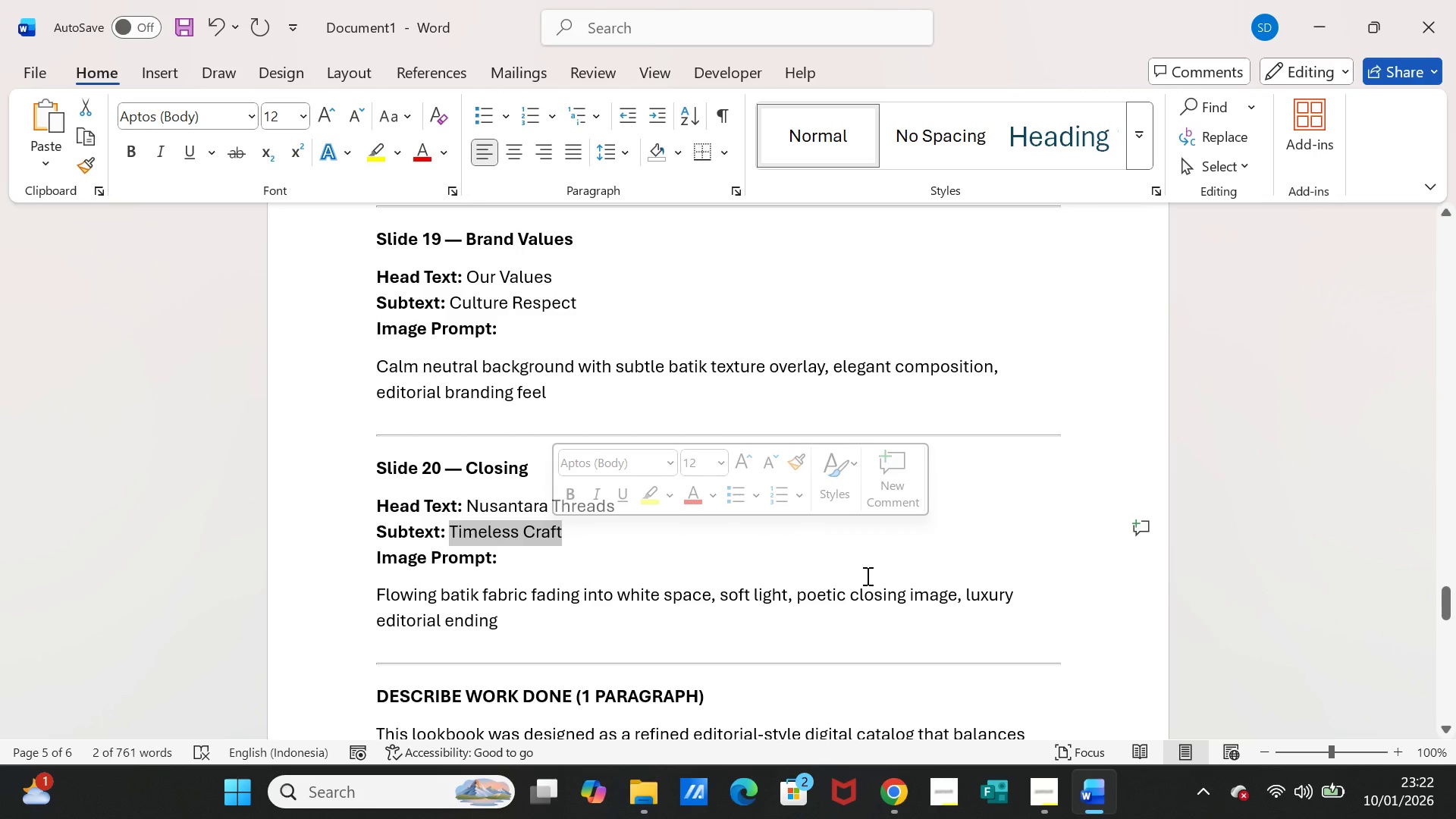 
key(Control+C)
 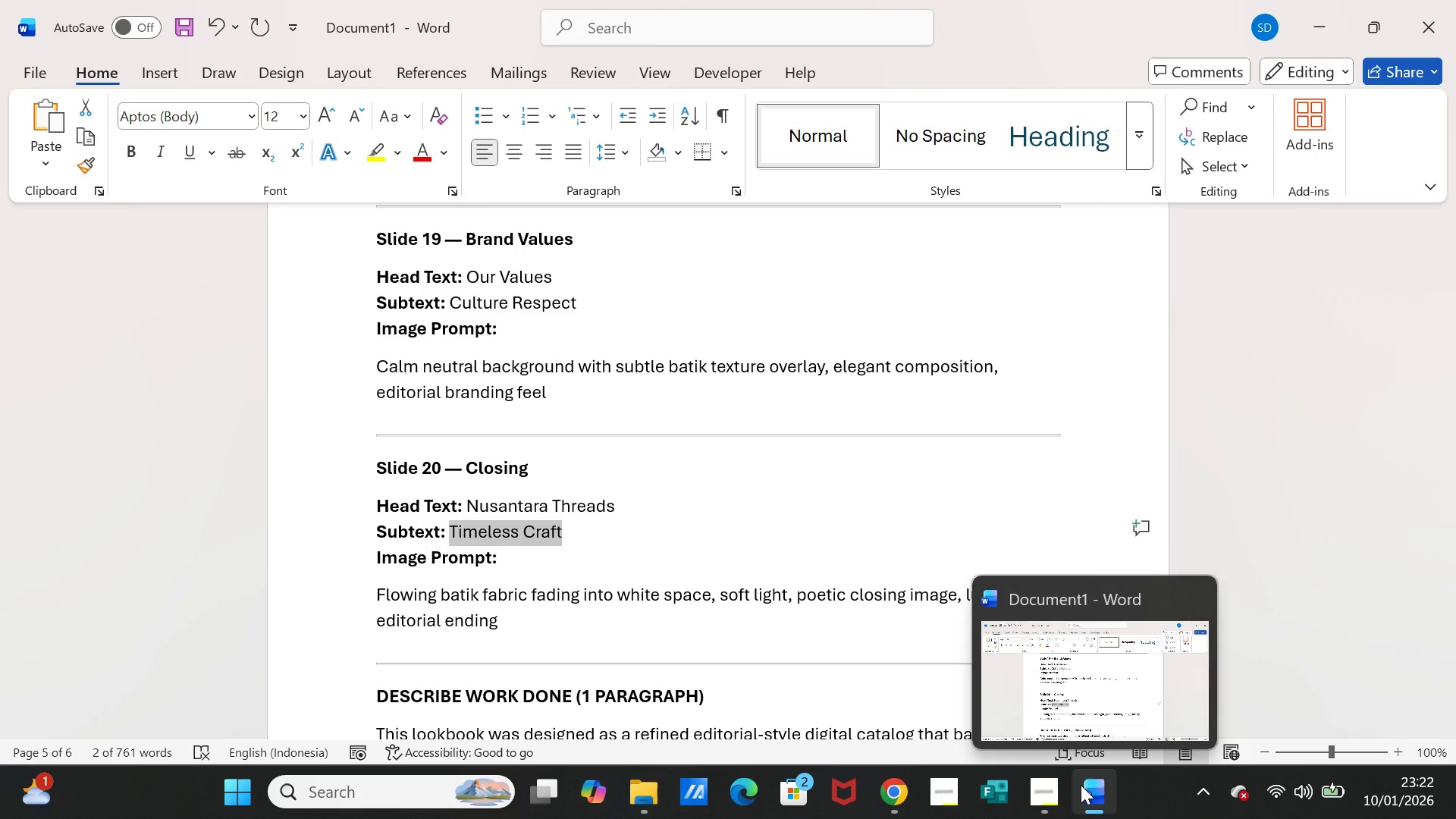 
left_click([1090, 792])
 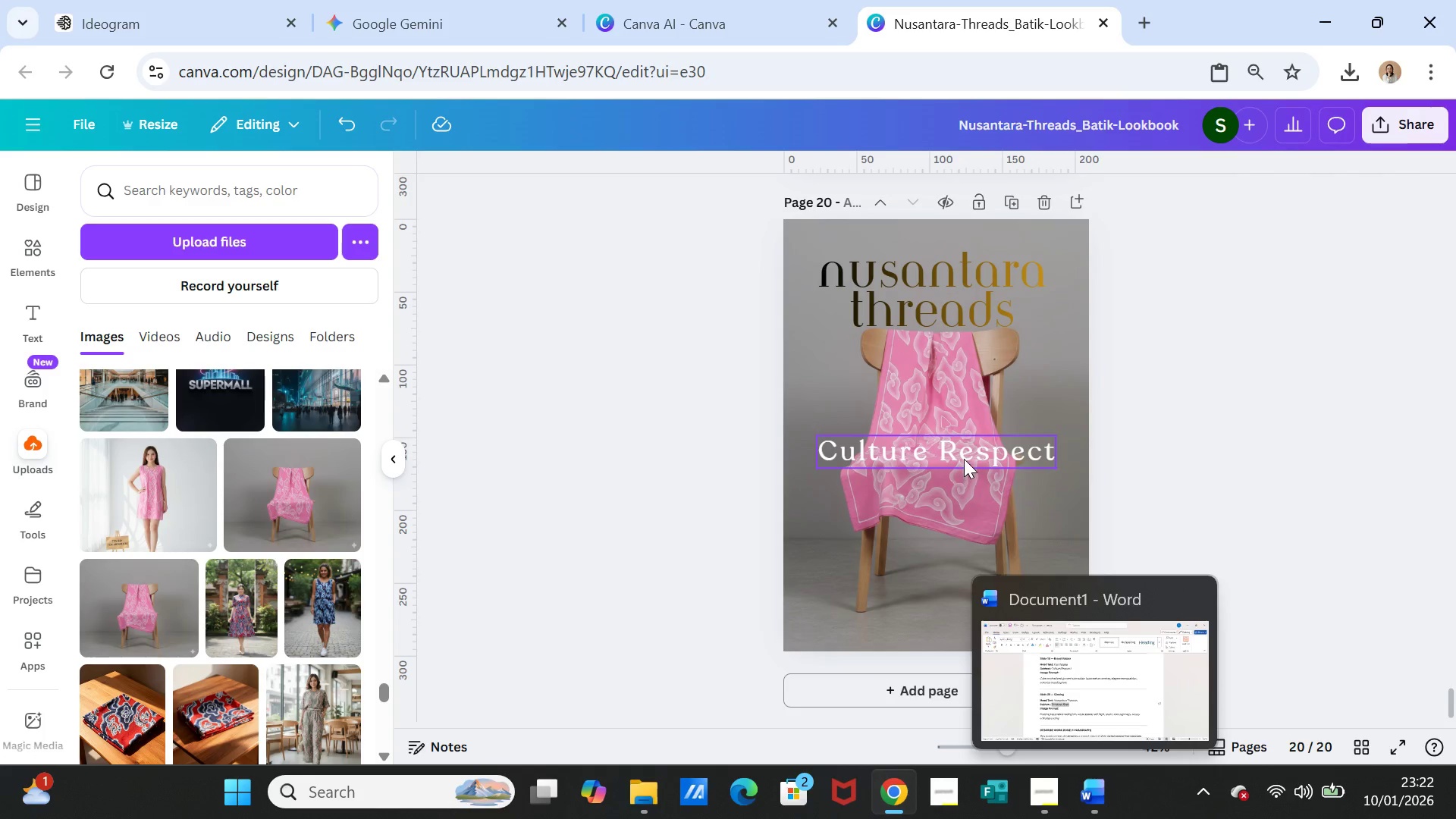 
double_click([964, 459])
 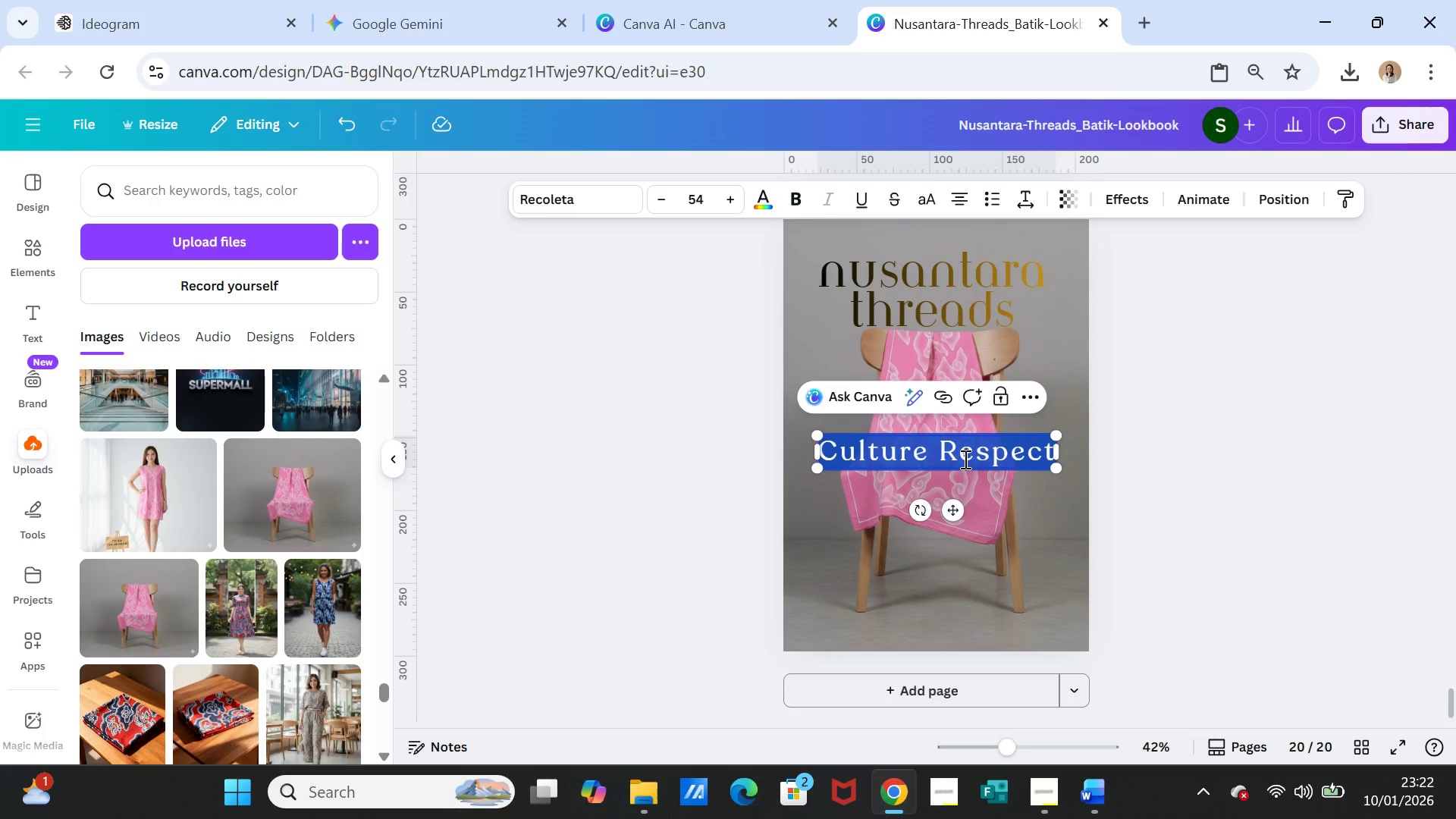 
triple_click([964, 459])
 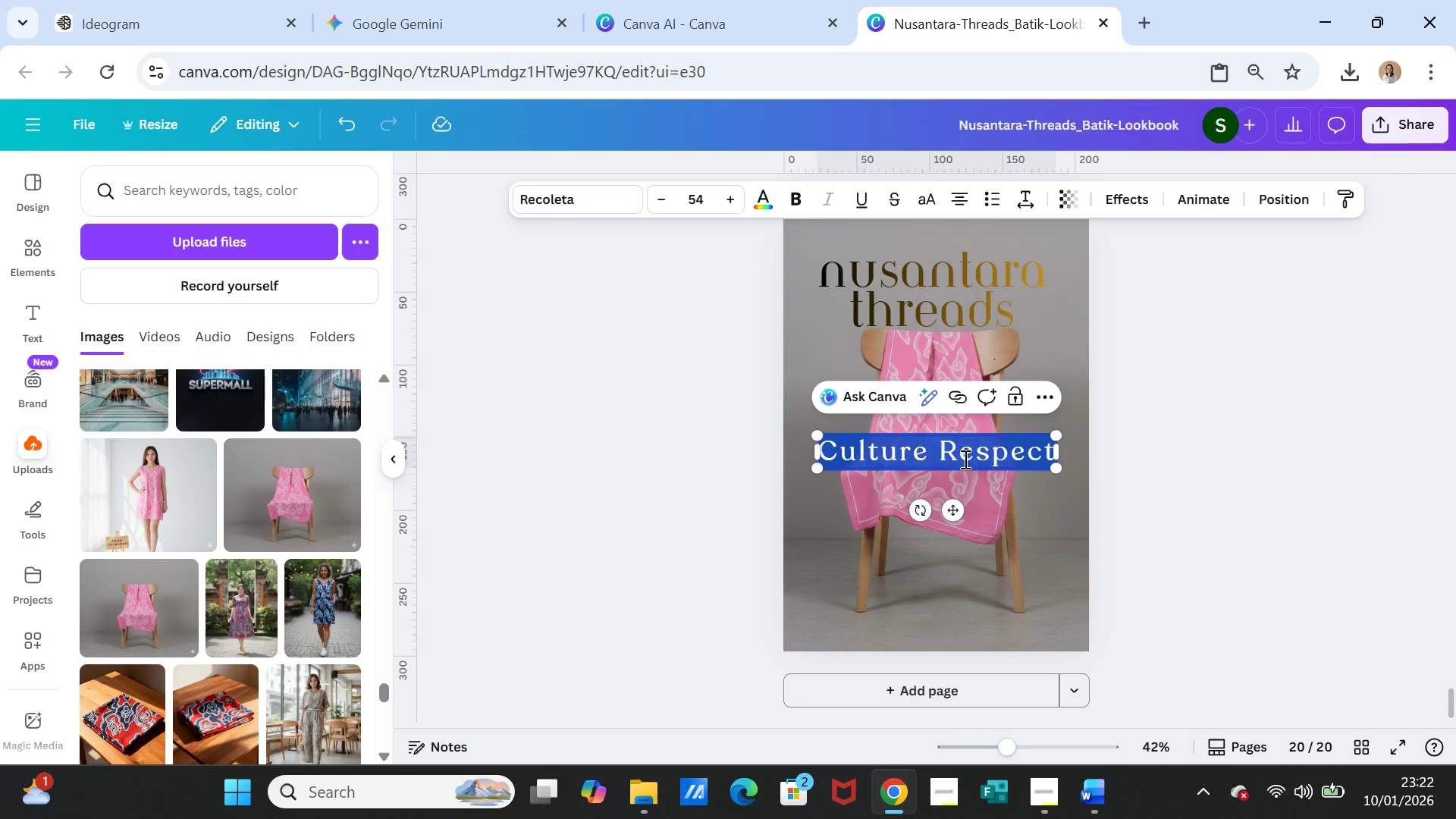 
key(Control+V)
 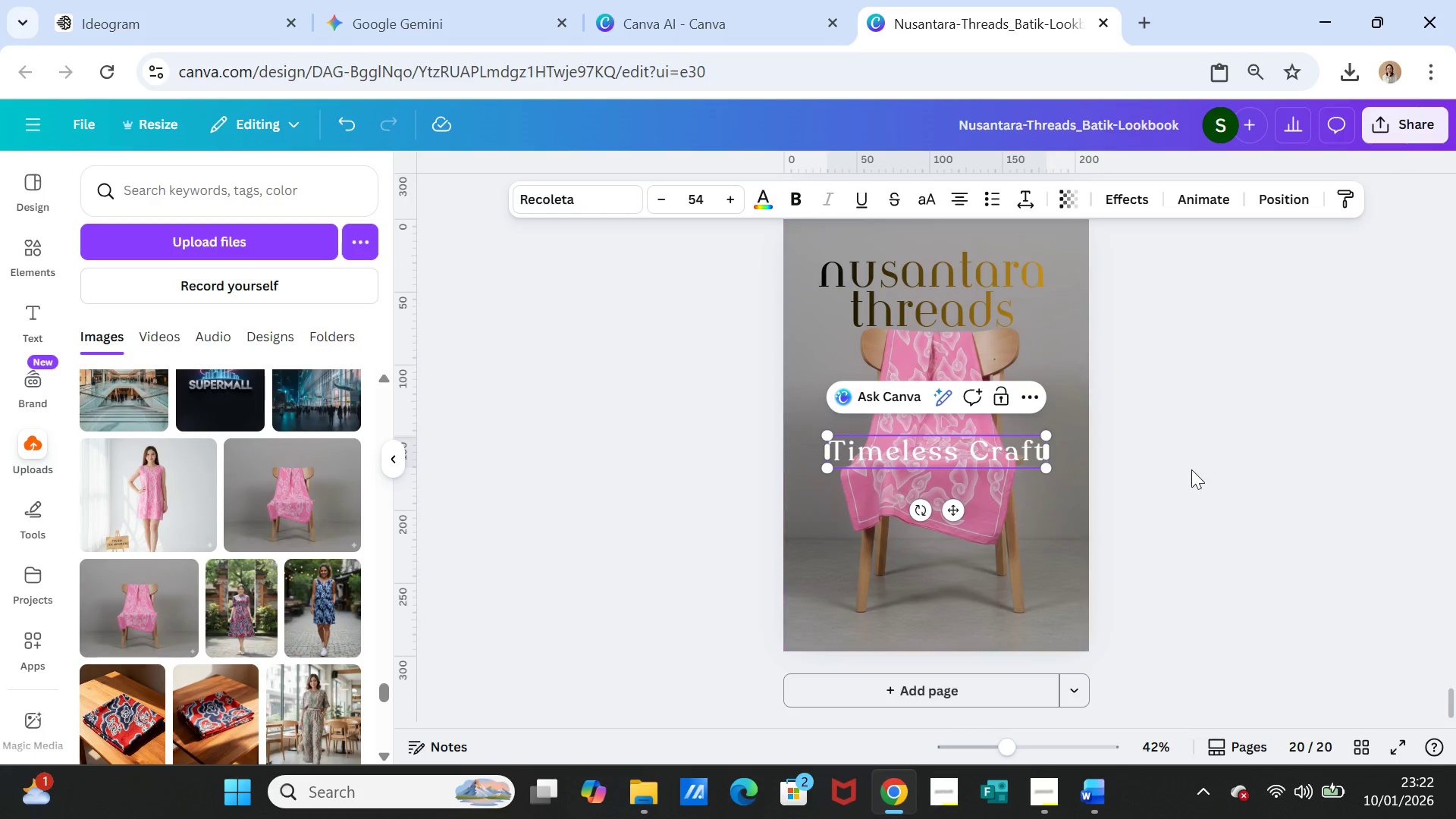 
left_click([1191, 469])
 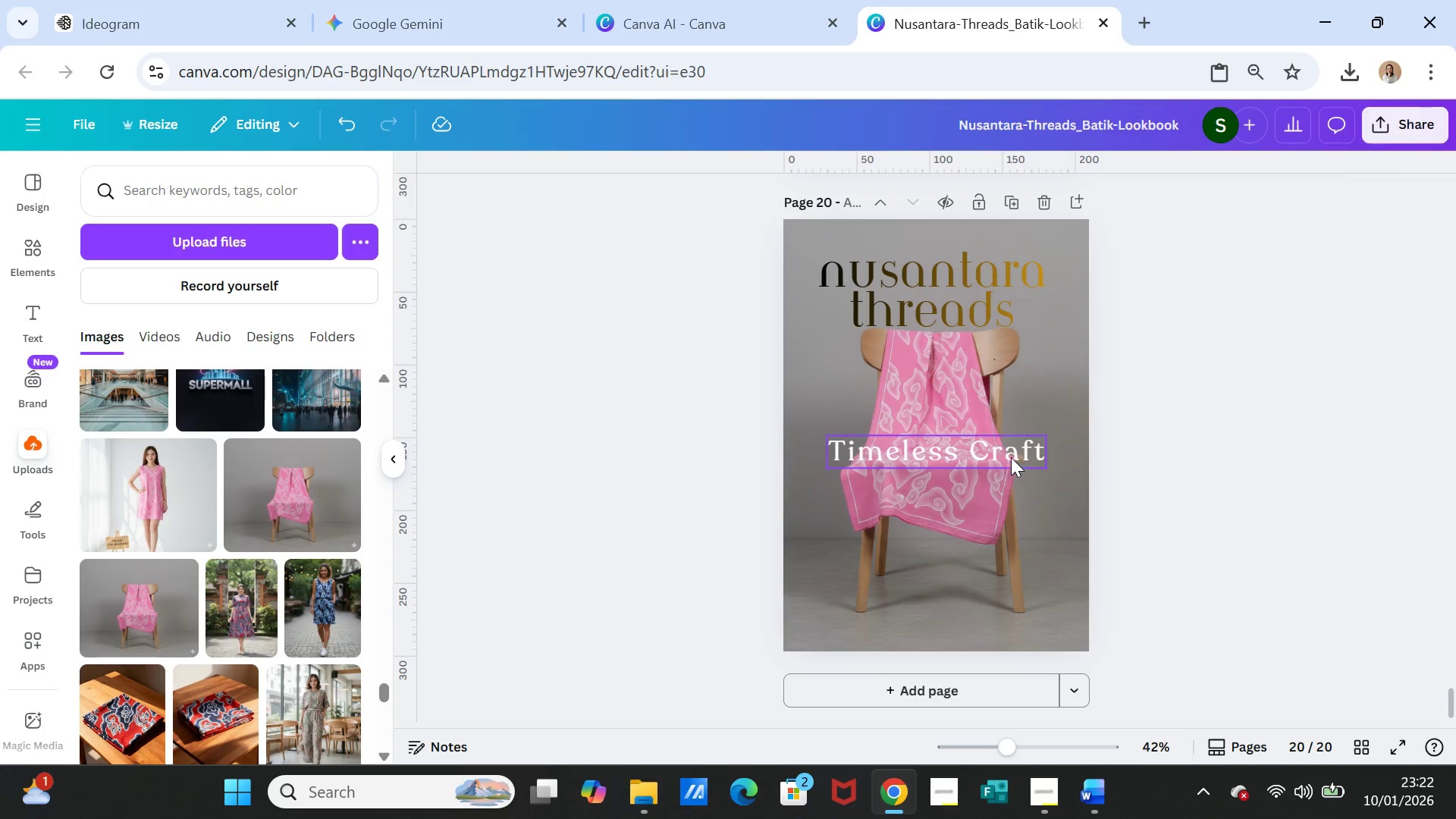 
left_click_drag(start_coordinate=[1011, 456], to_coordinate=[1018, 551])
 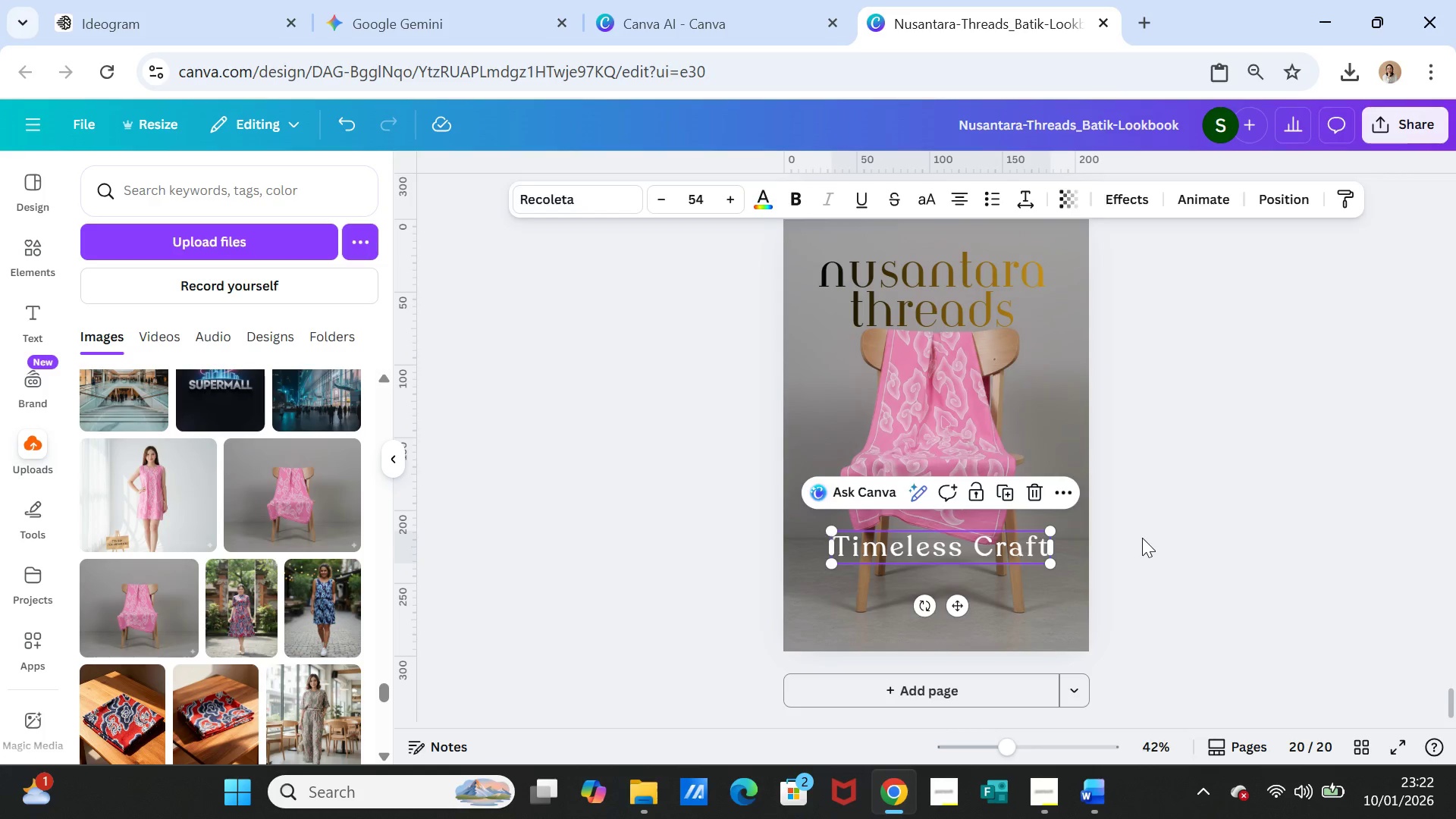 
left_click([1142, 538])
 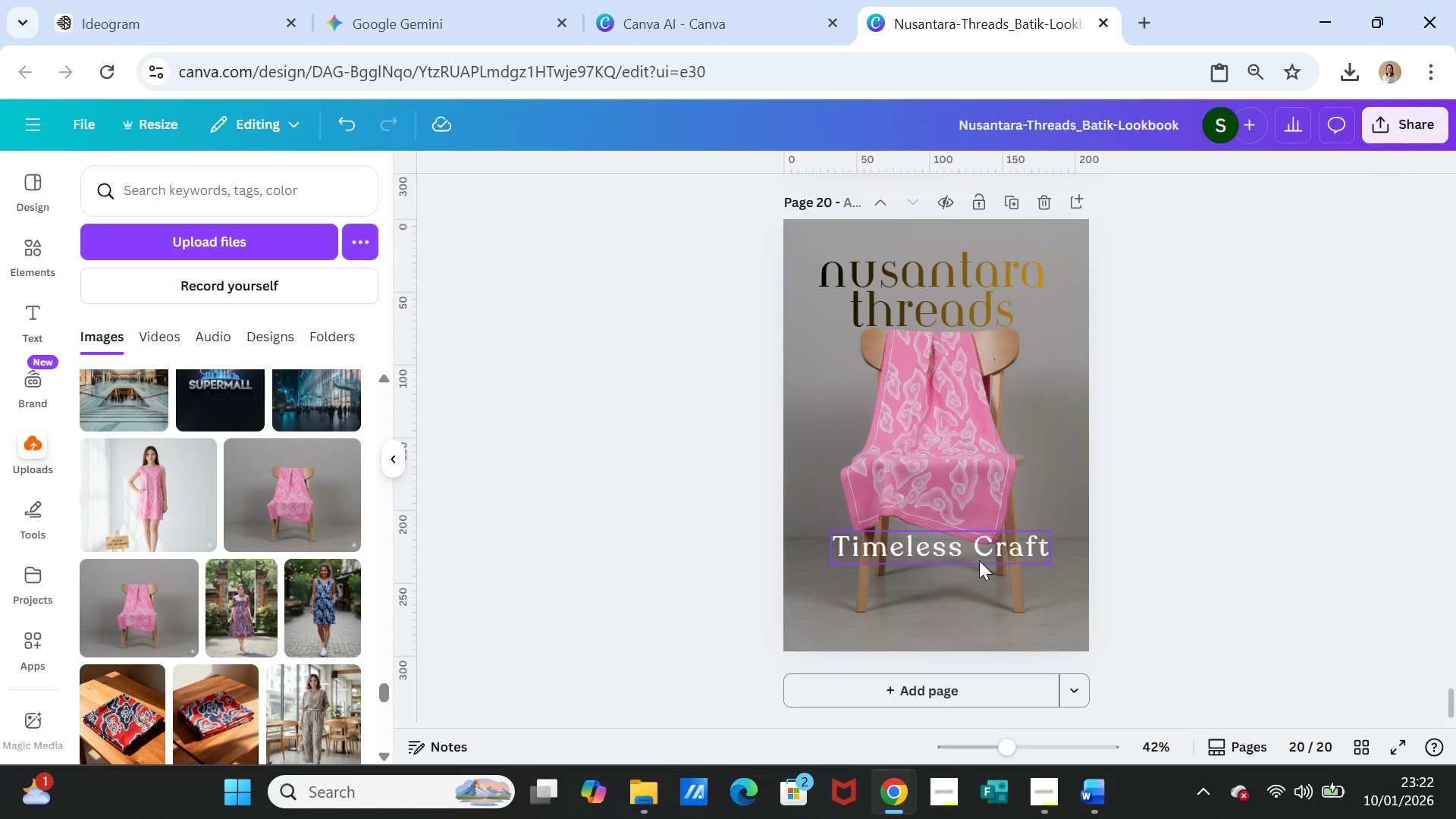 
left_click_drag(start_coordinate=[977, 552], to_coordinate=[977, 560])
 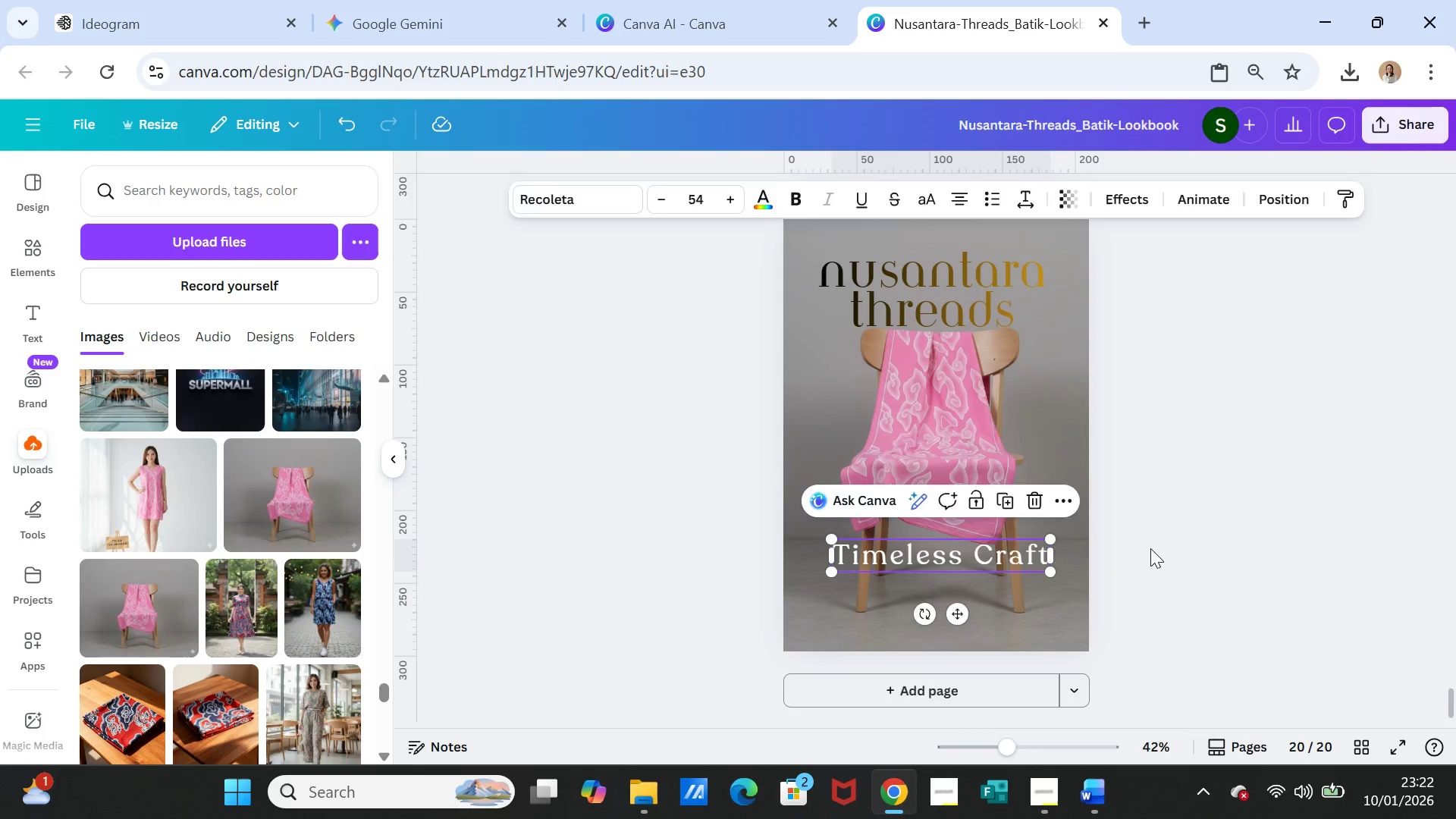 
left_click([1150, 548])
 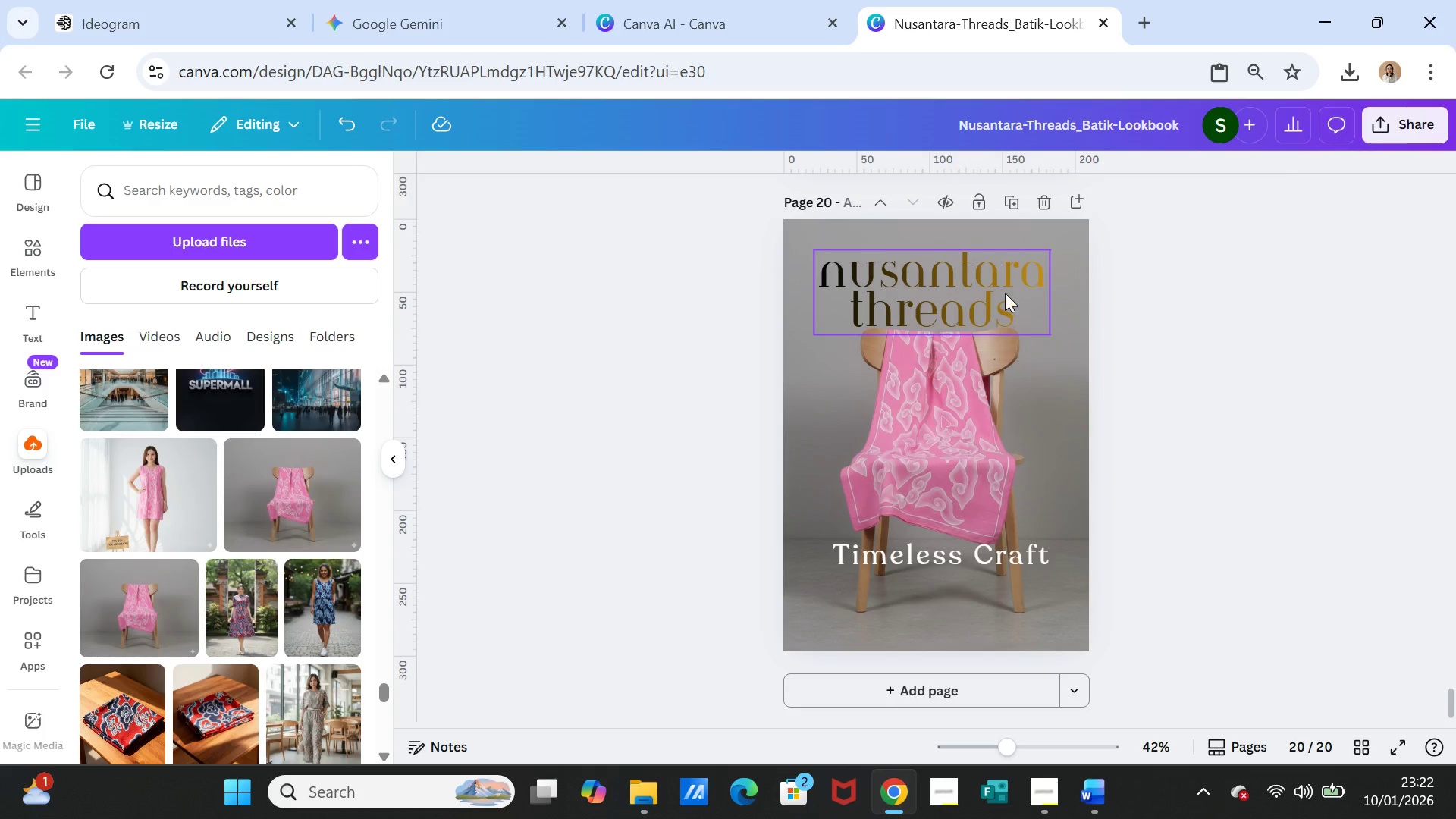 
double_click([997, 284])
 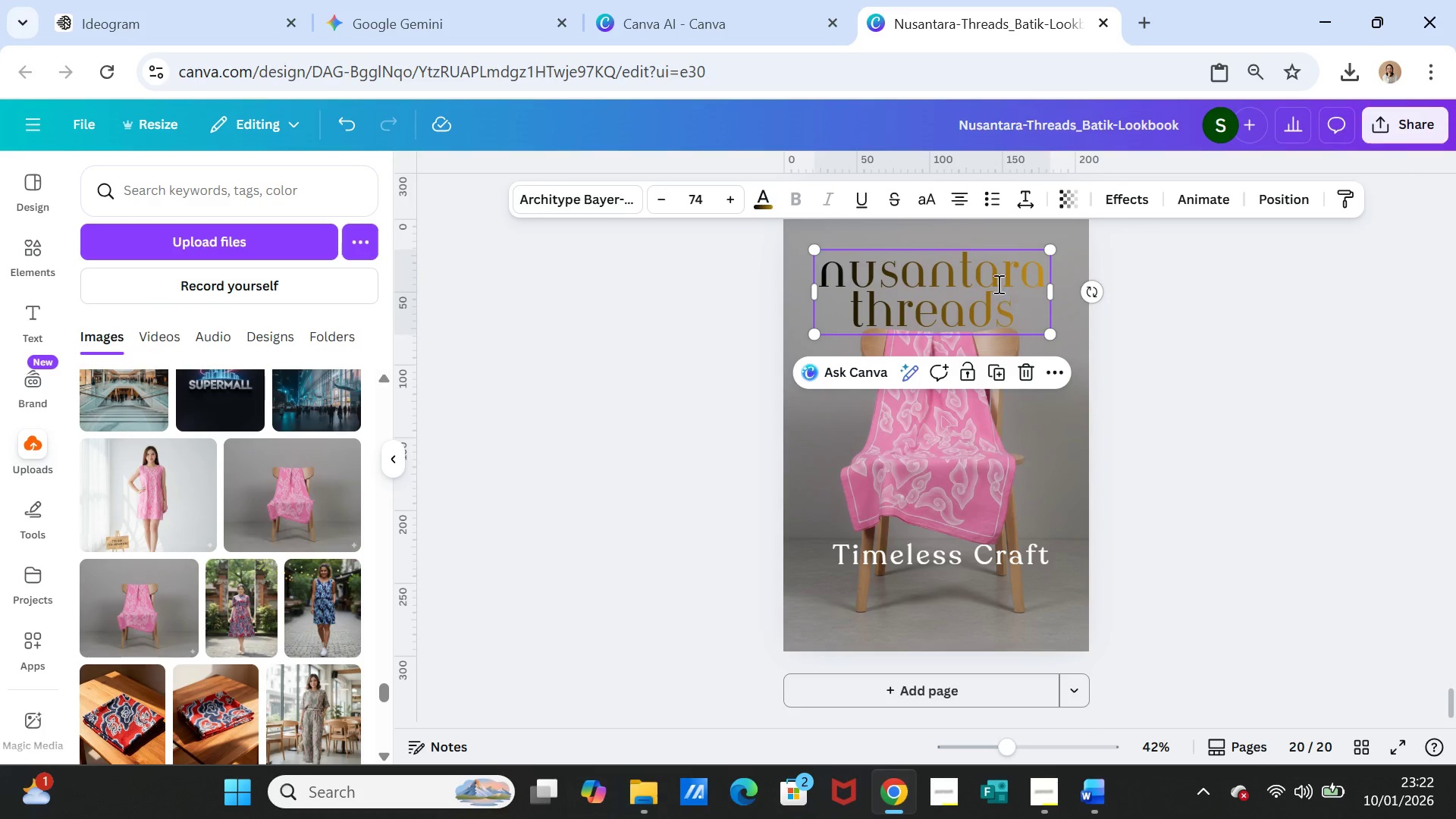 
triple_click([997, 284])
 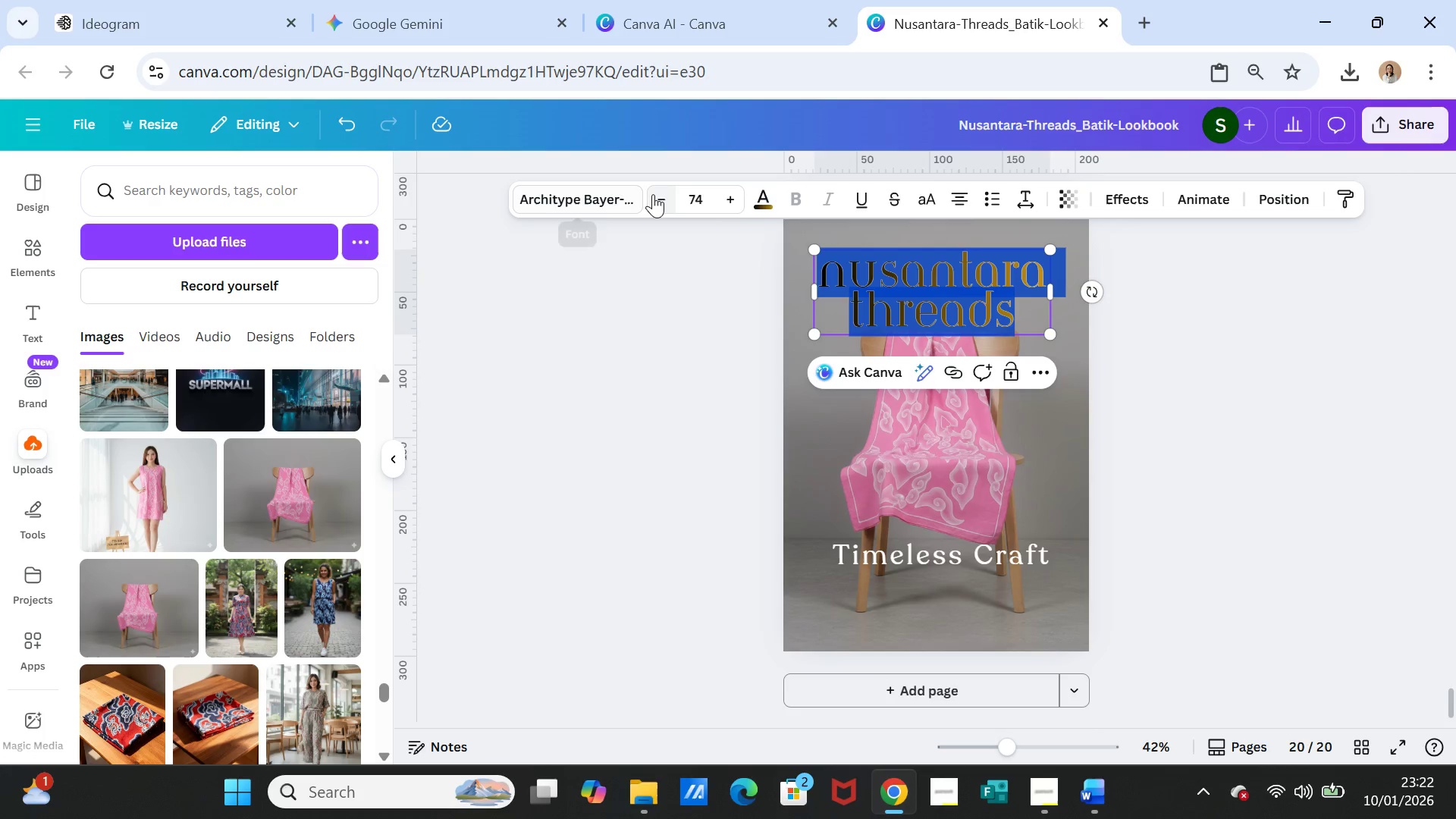 
double_click([654, 194])
 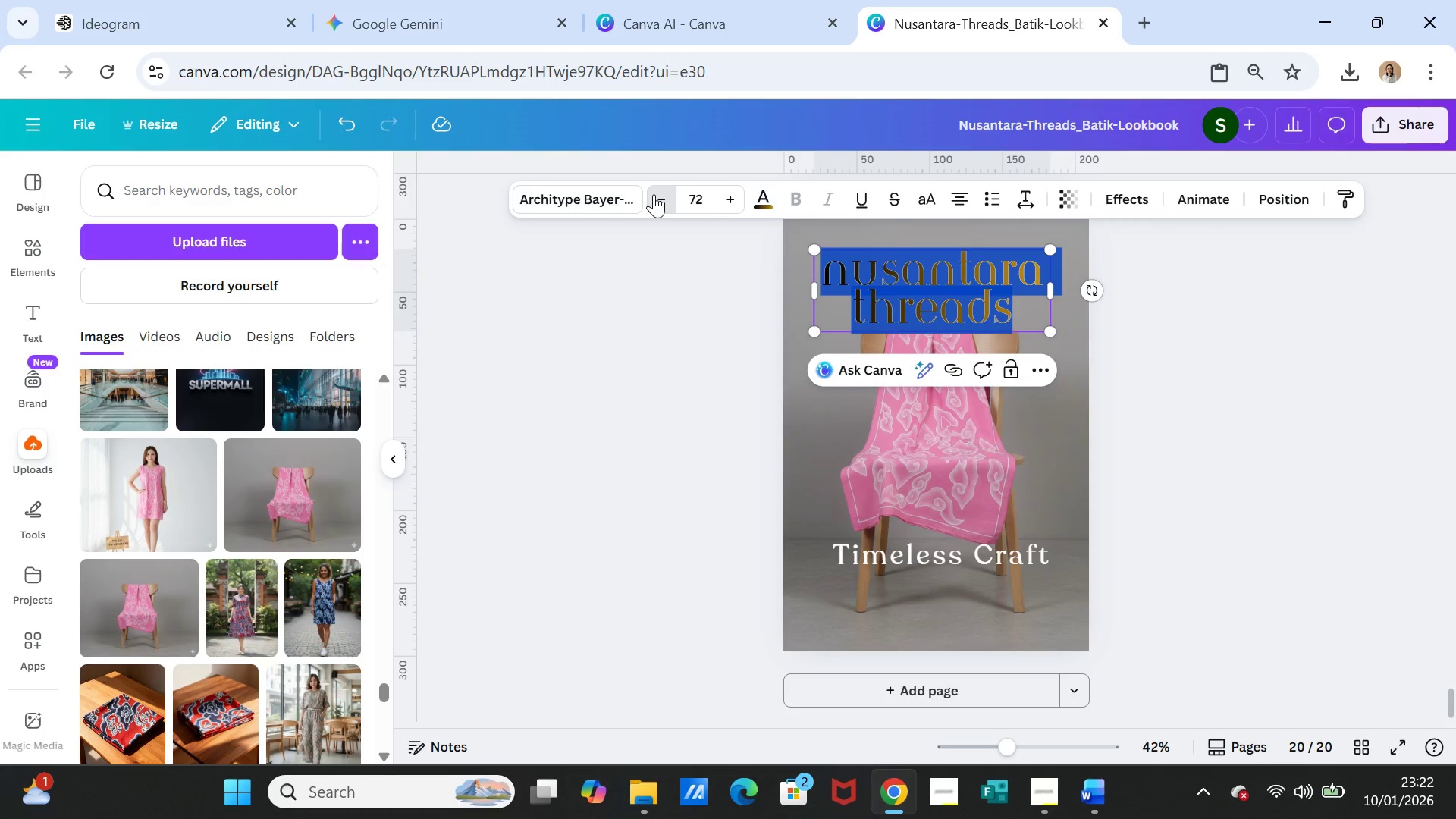 
double_click([654, 194])
 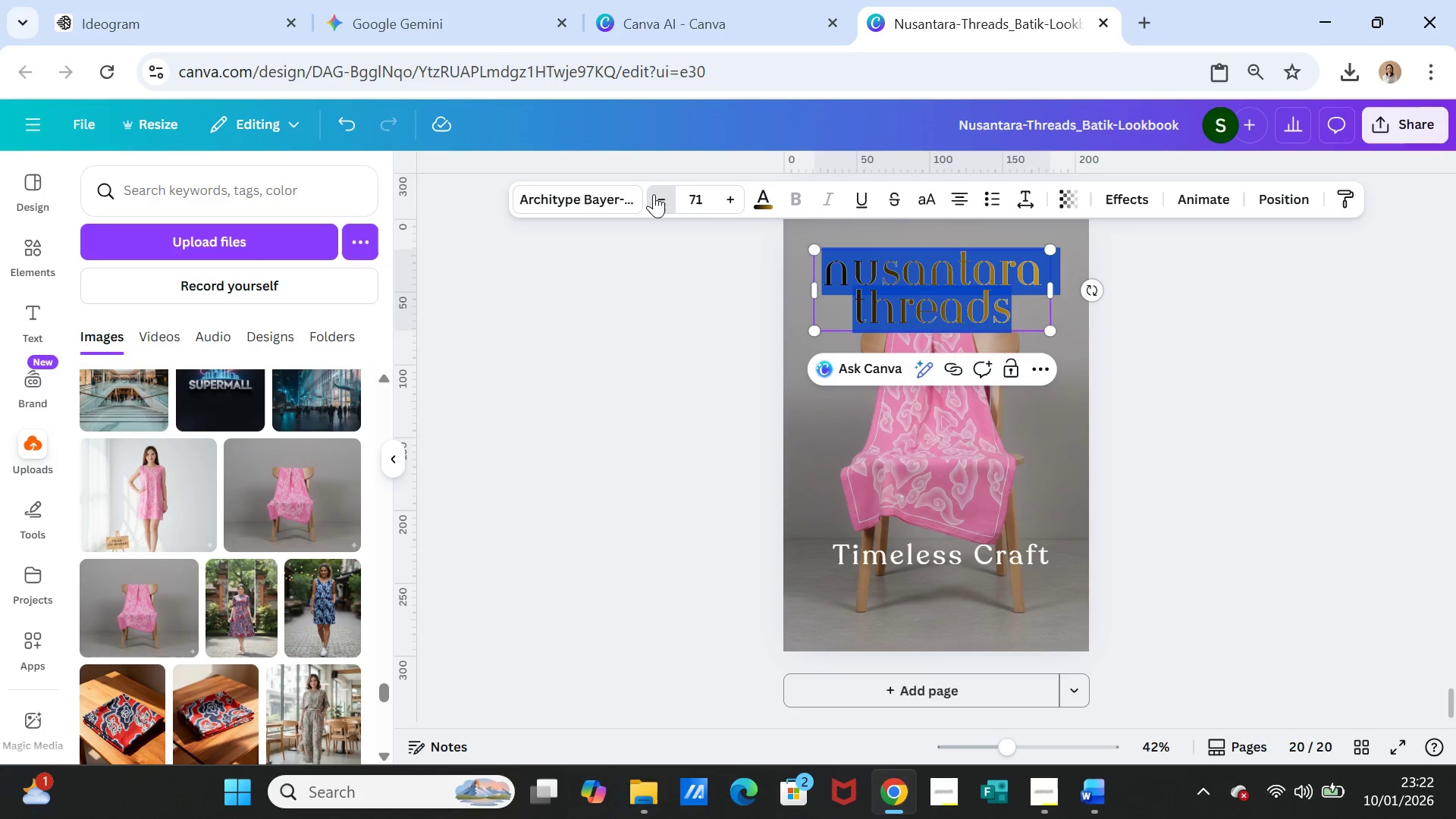 
triple_click([654, 194])
 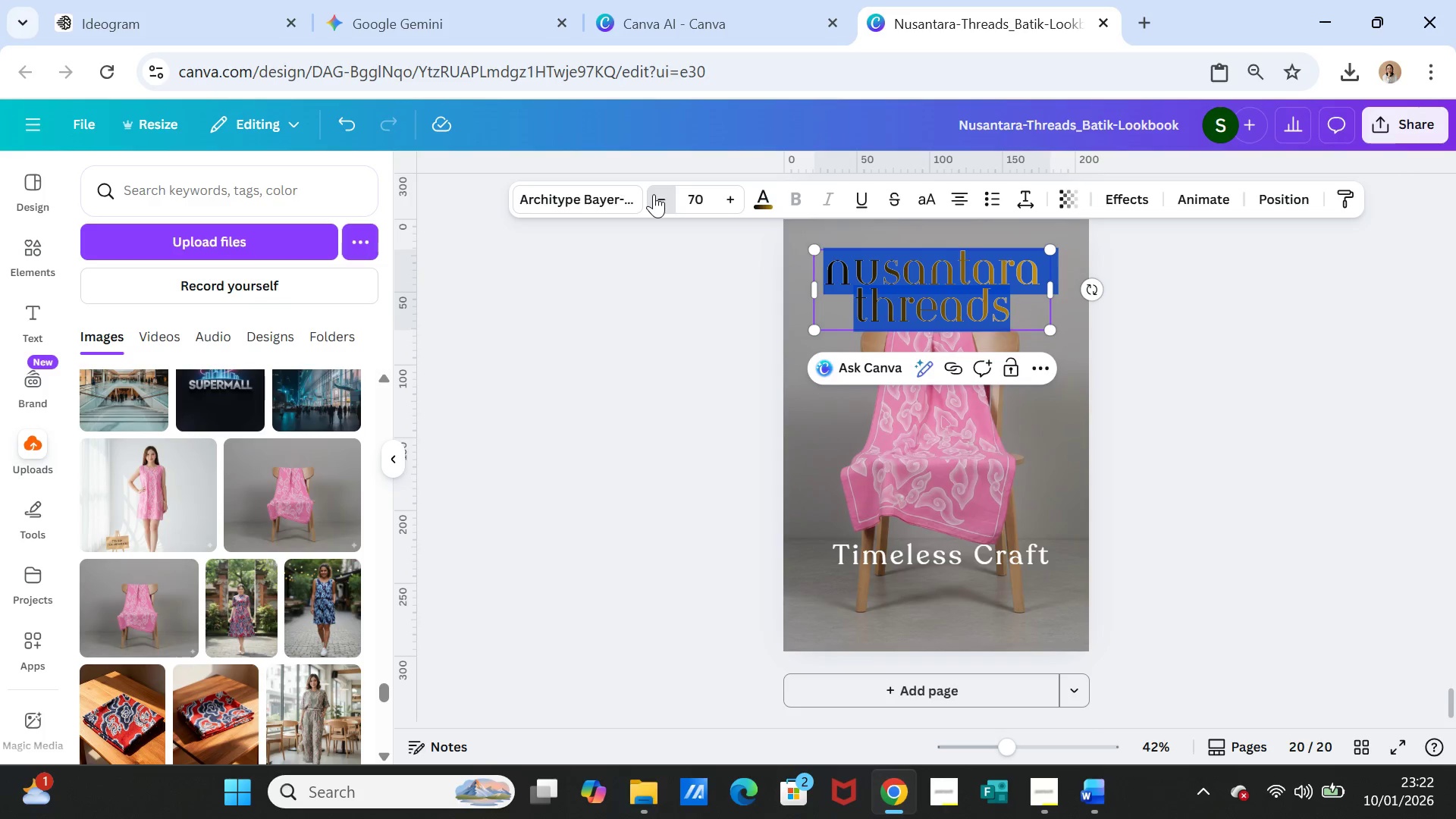 
triple_click([654, 194])
 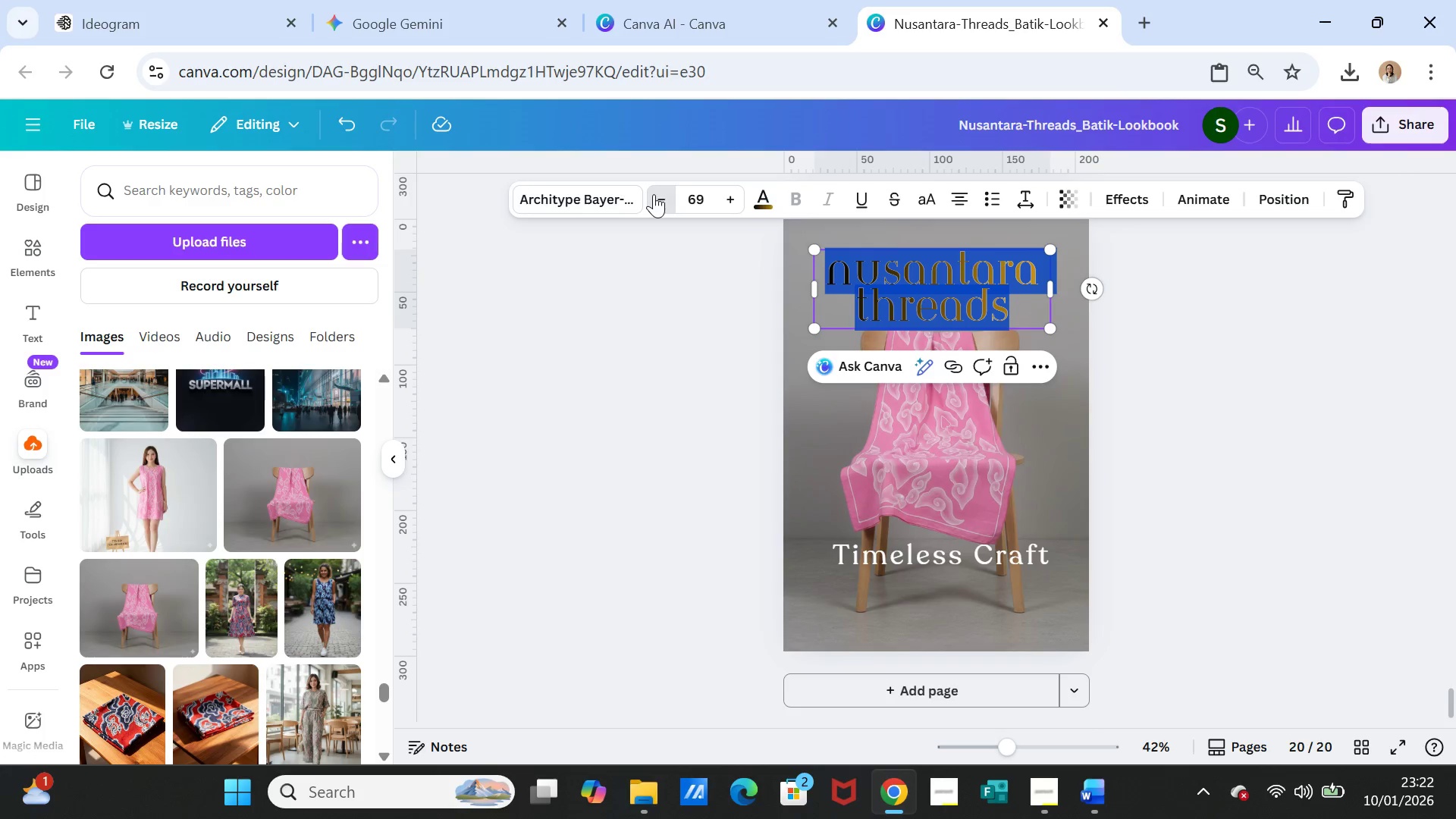 
triple_click([654, 194])
 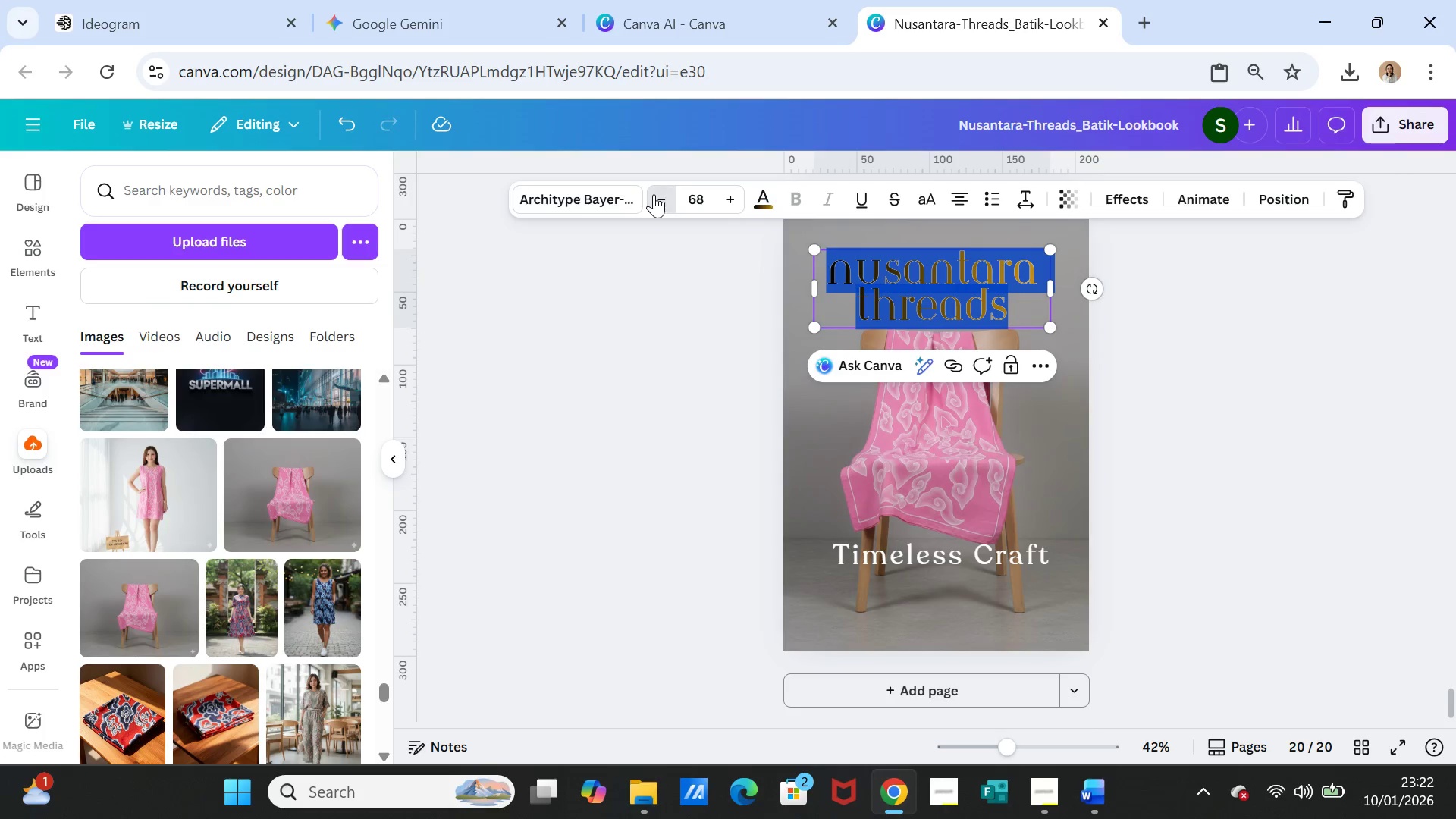 
triple_click([654, 194])
 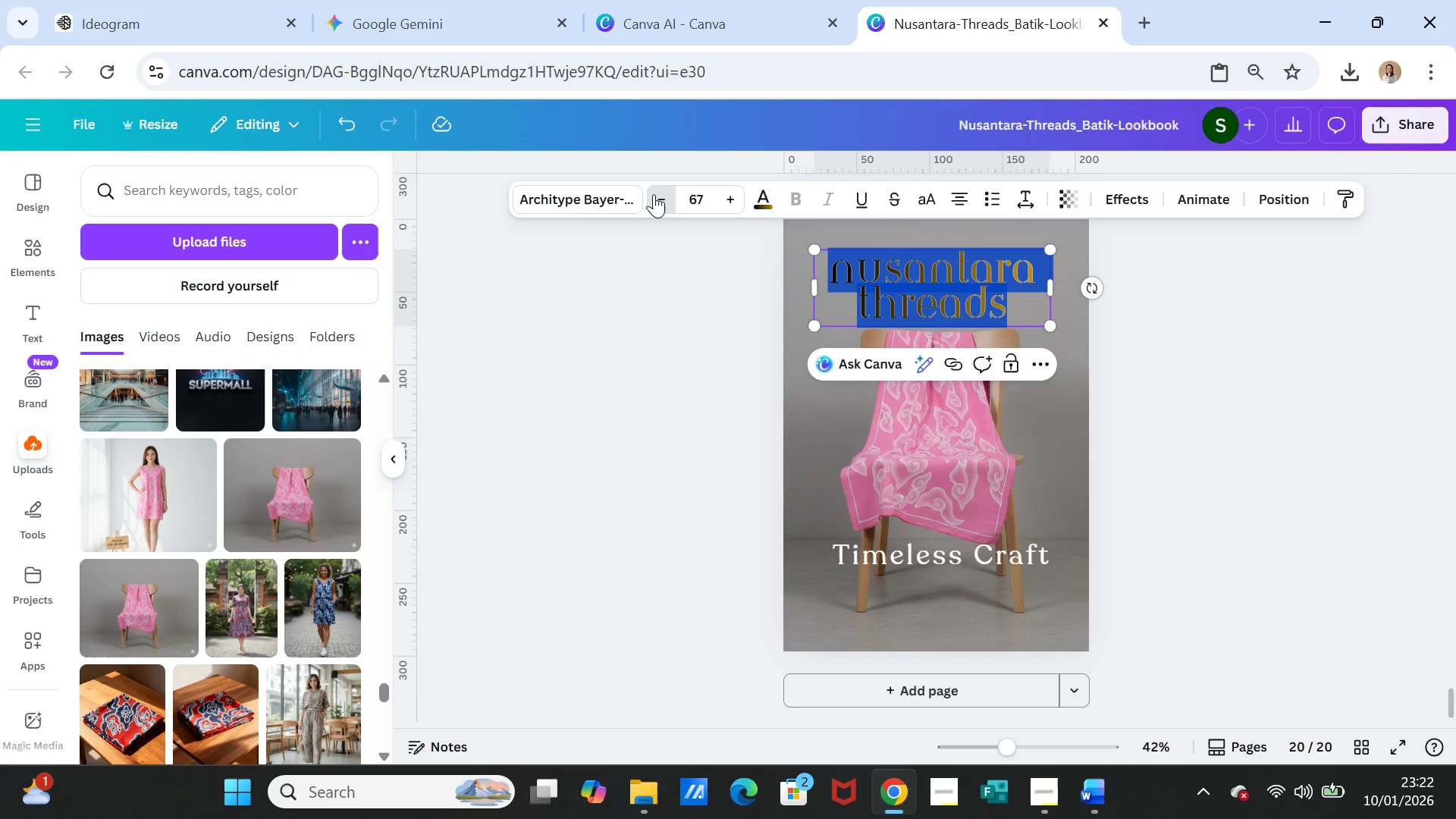 
triple_click([654, 194])
 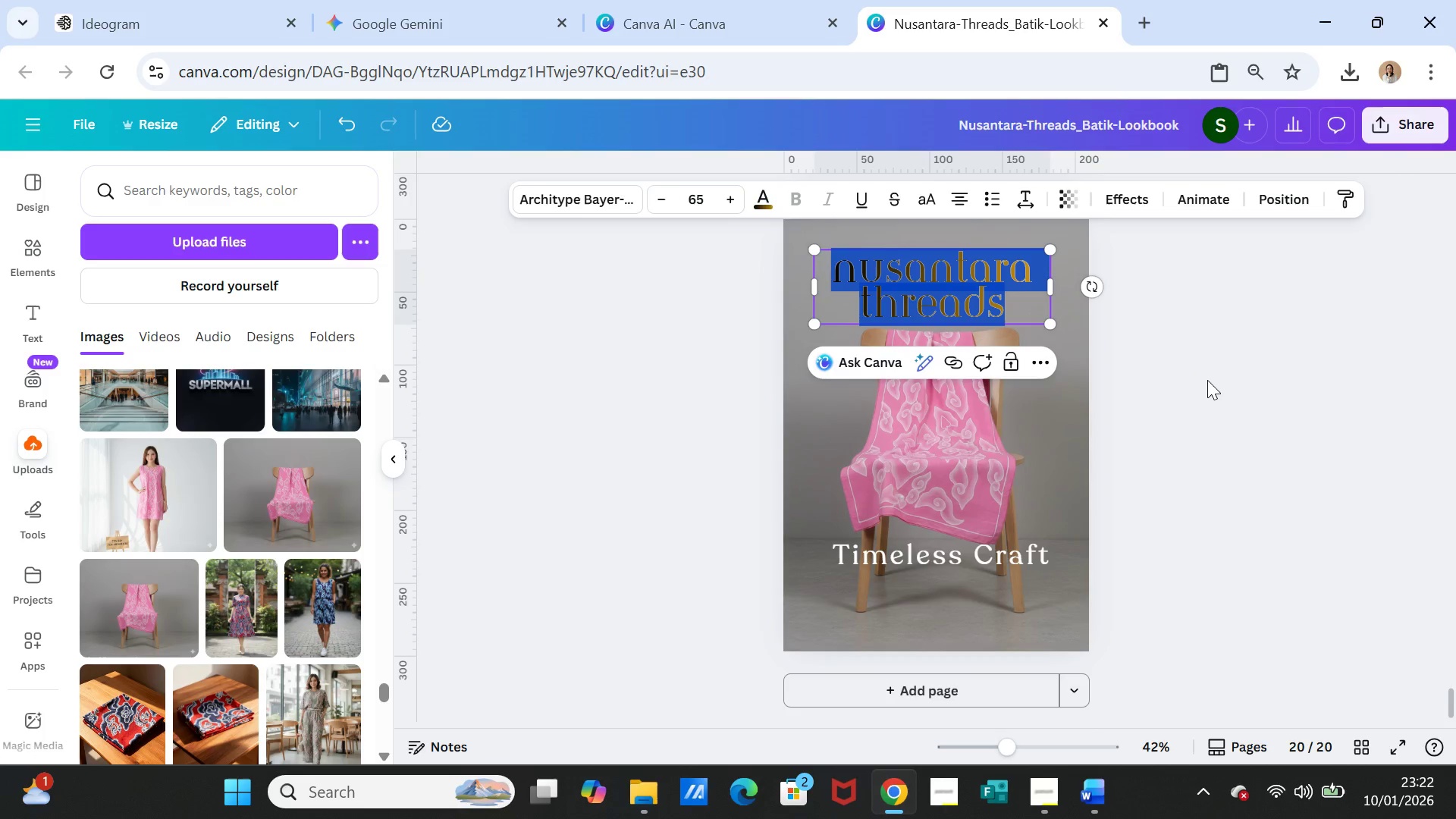 
left_click([1207, 380])
 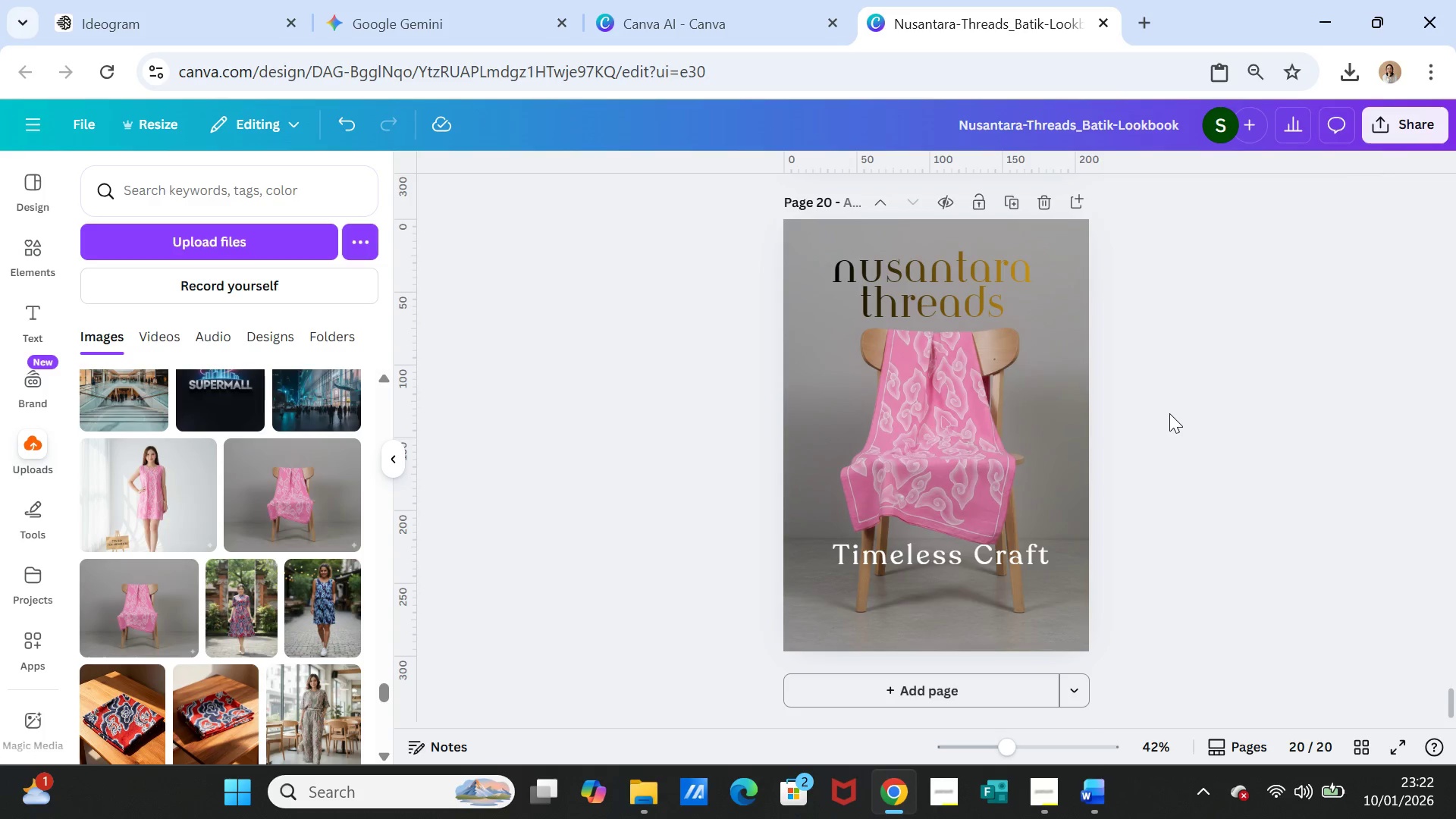 
left_click([1169, 413])
 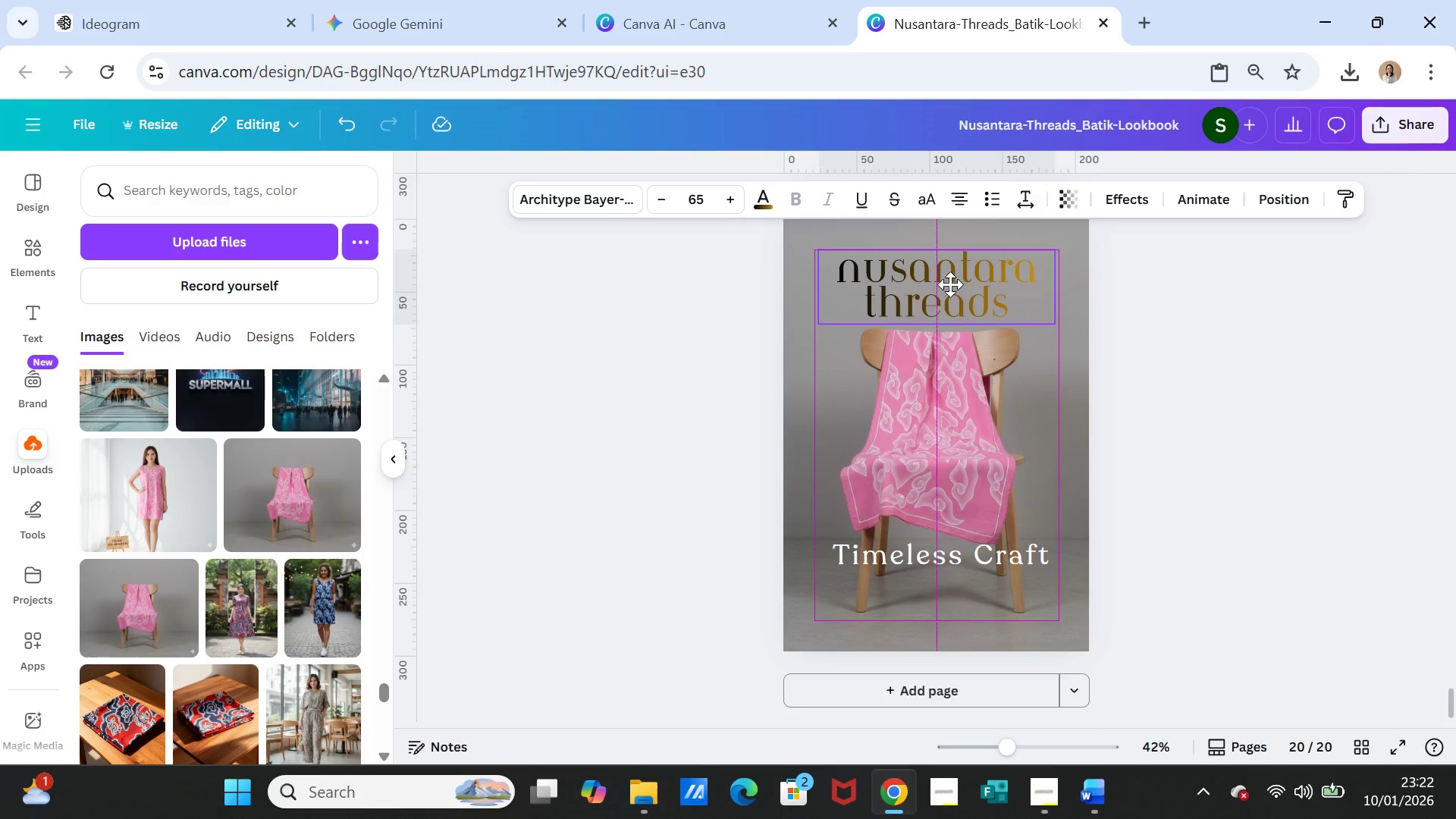 
left_click([1192, 327])
 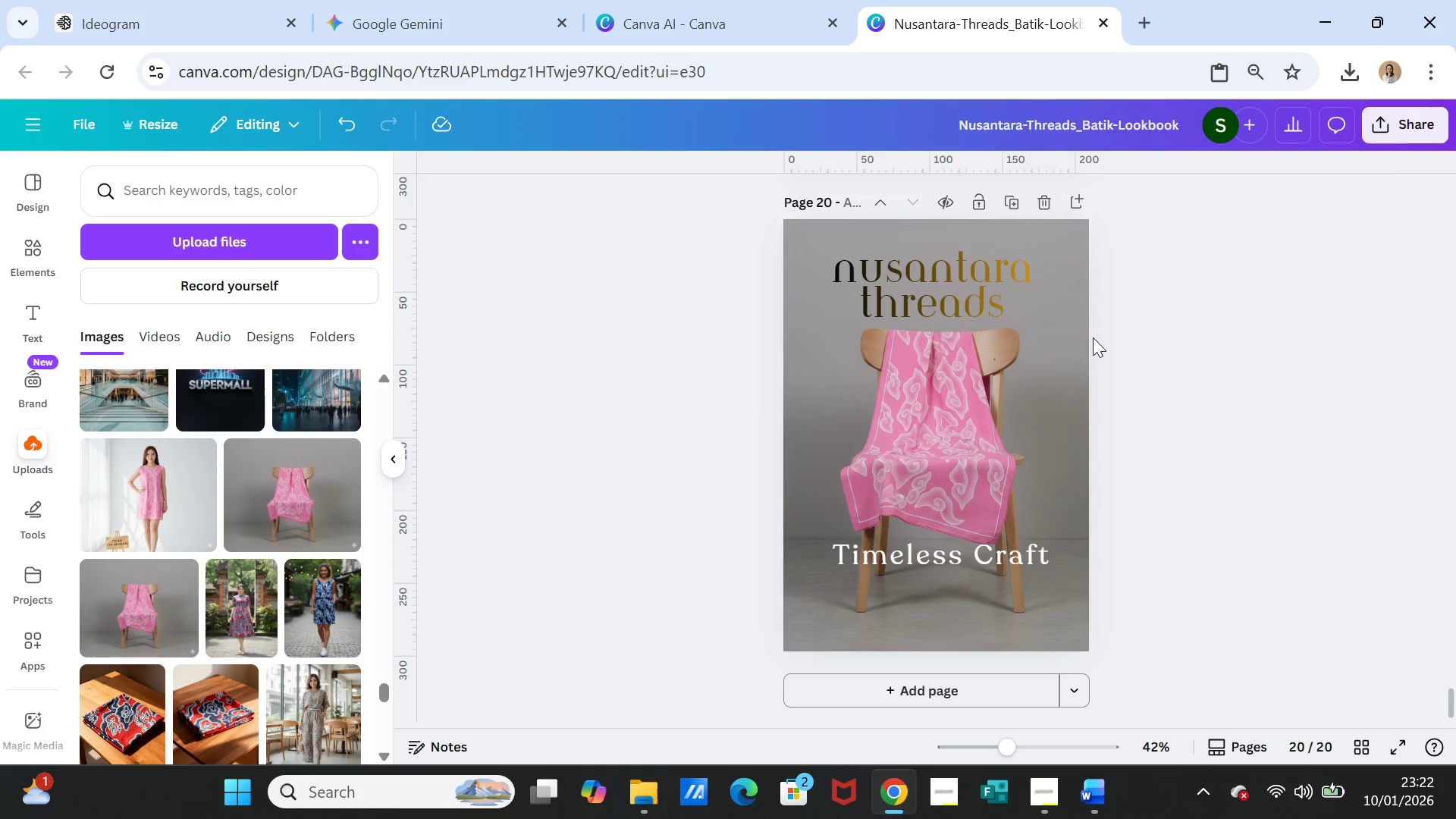 
double_click([990, 290])
 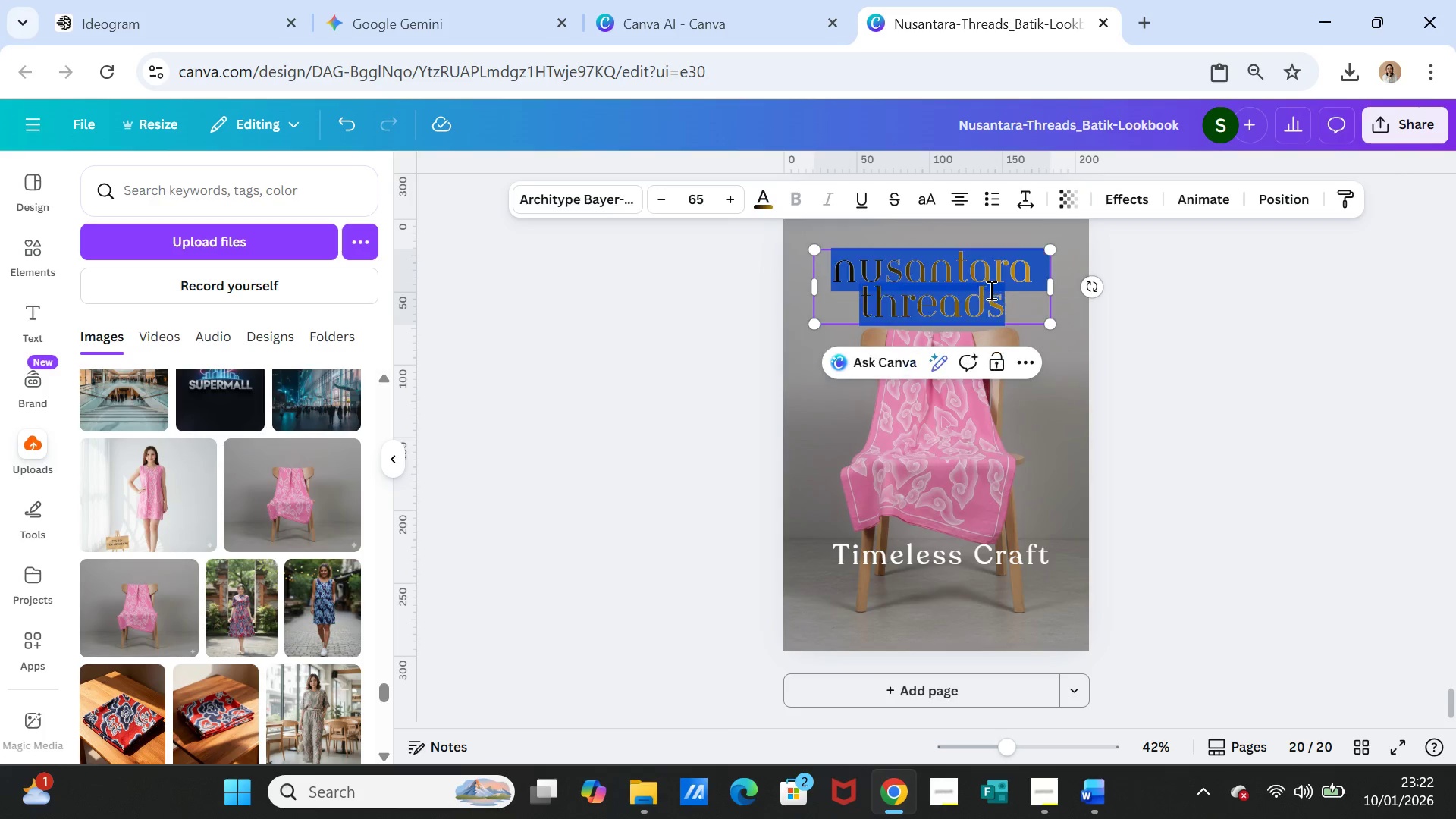 
triple_click([990, 290])
 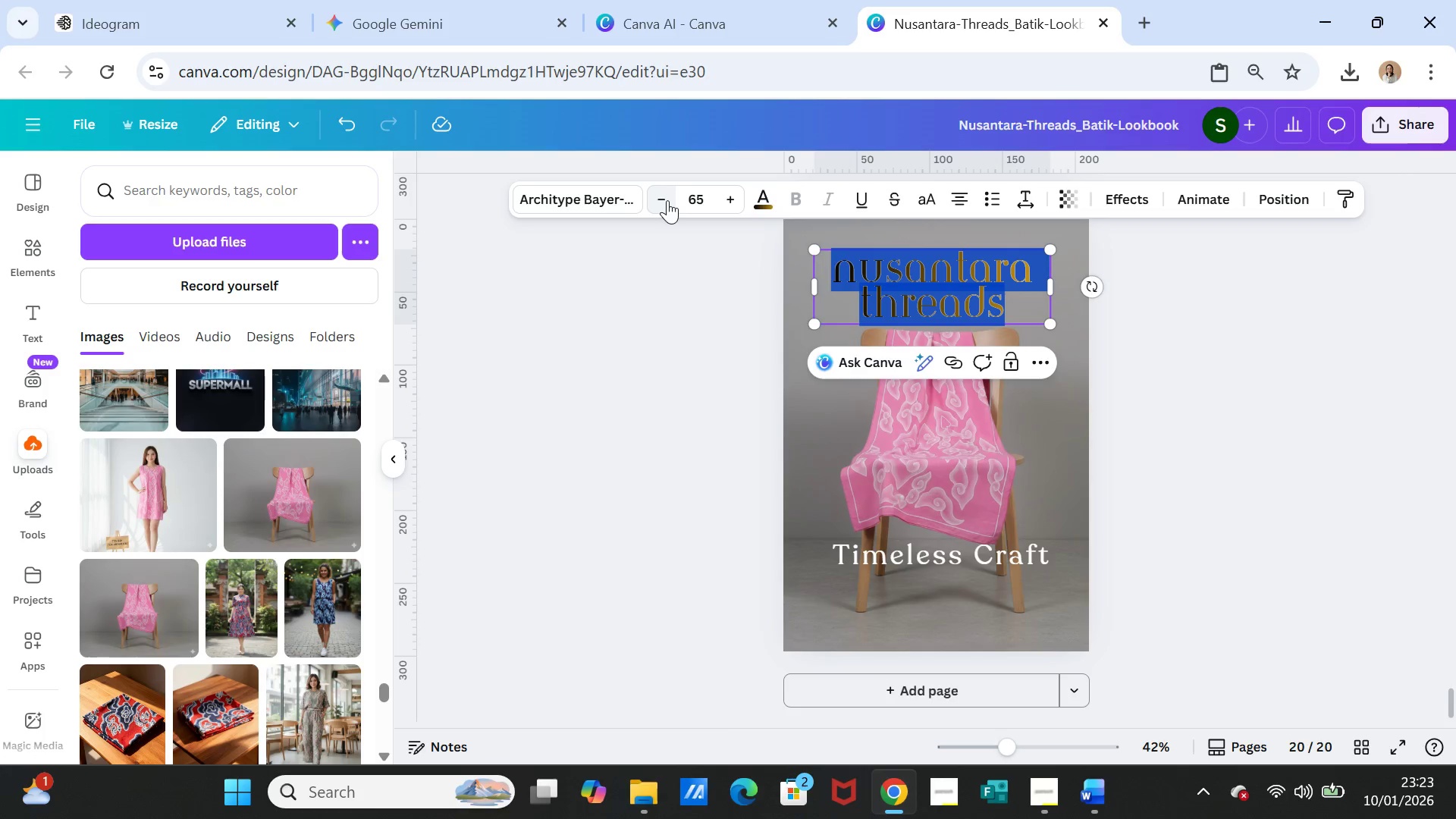 
double_click([667, 200])
 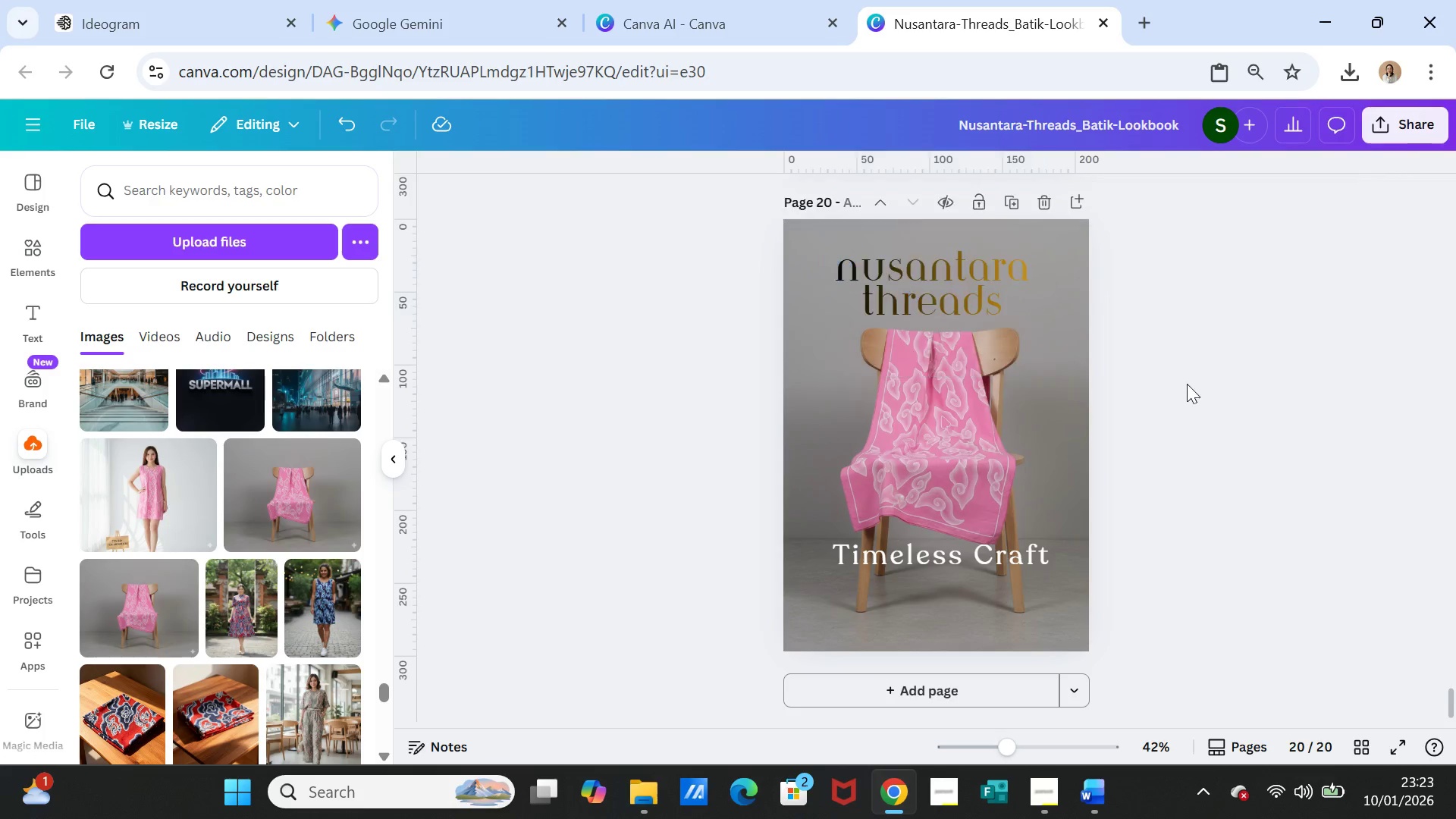 
double_click([1184, 384])
 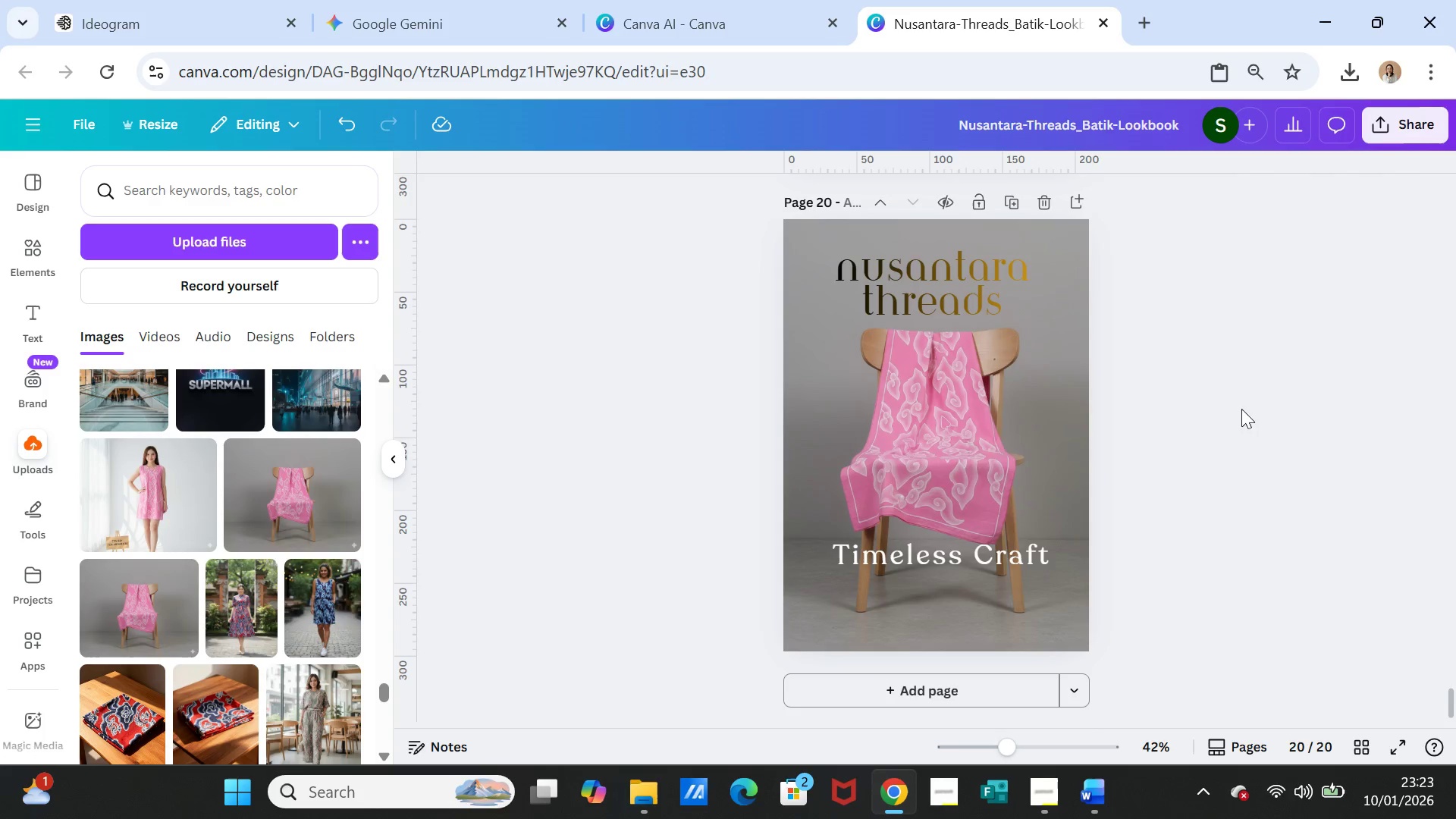 
wait(7.34)
 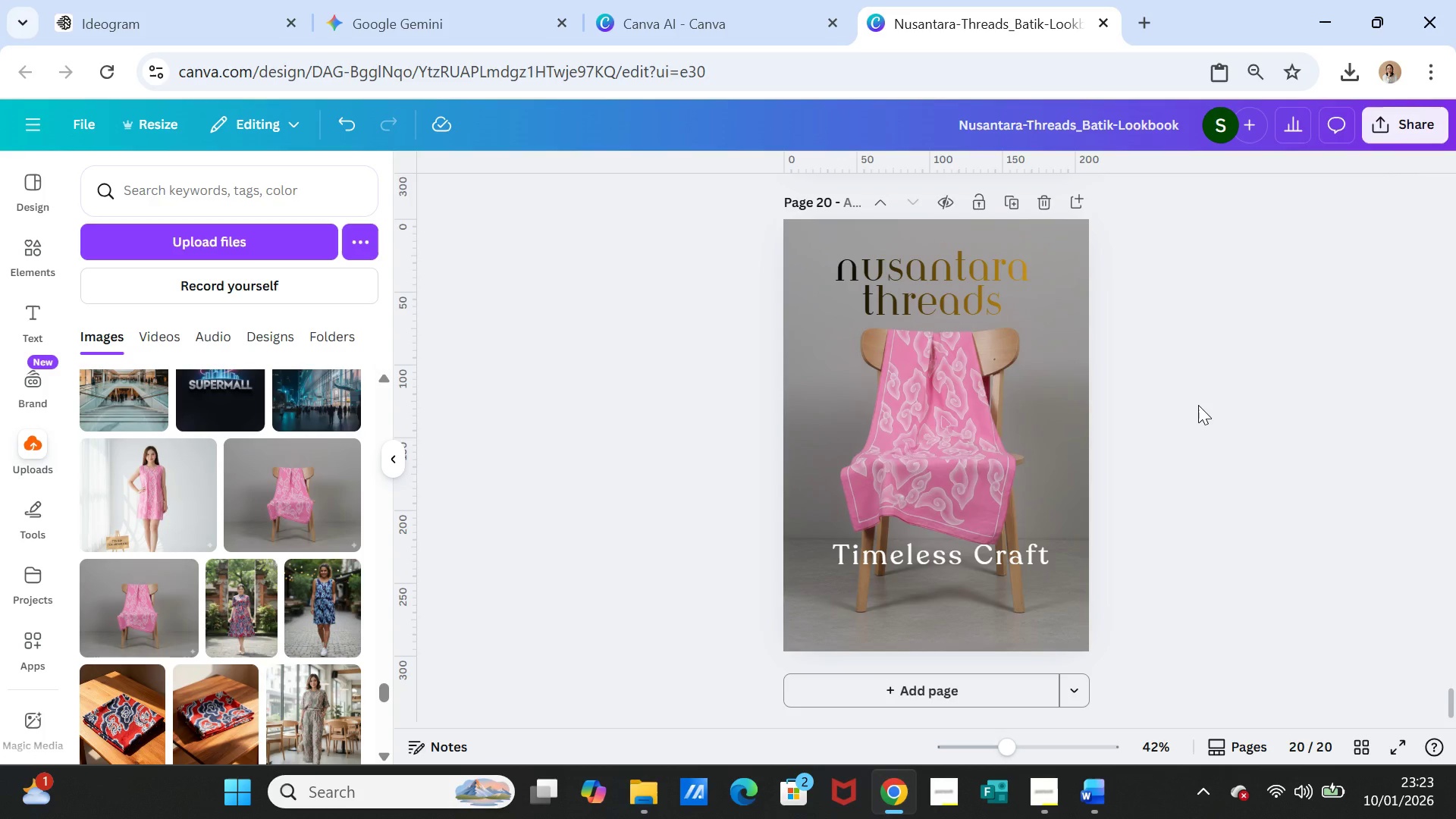 
scroll: coordinate [1247, 422], scroll_direction: up, amount: 3.0
 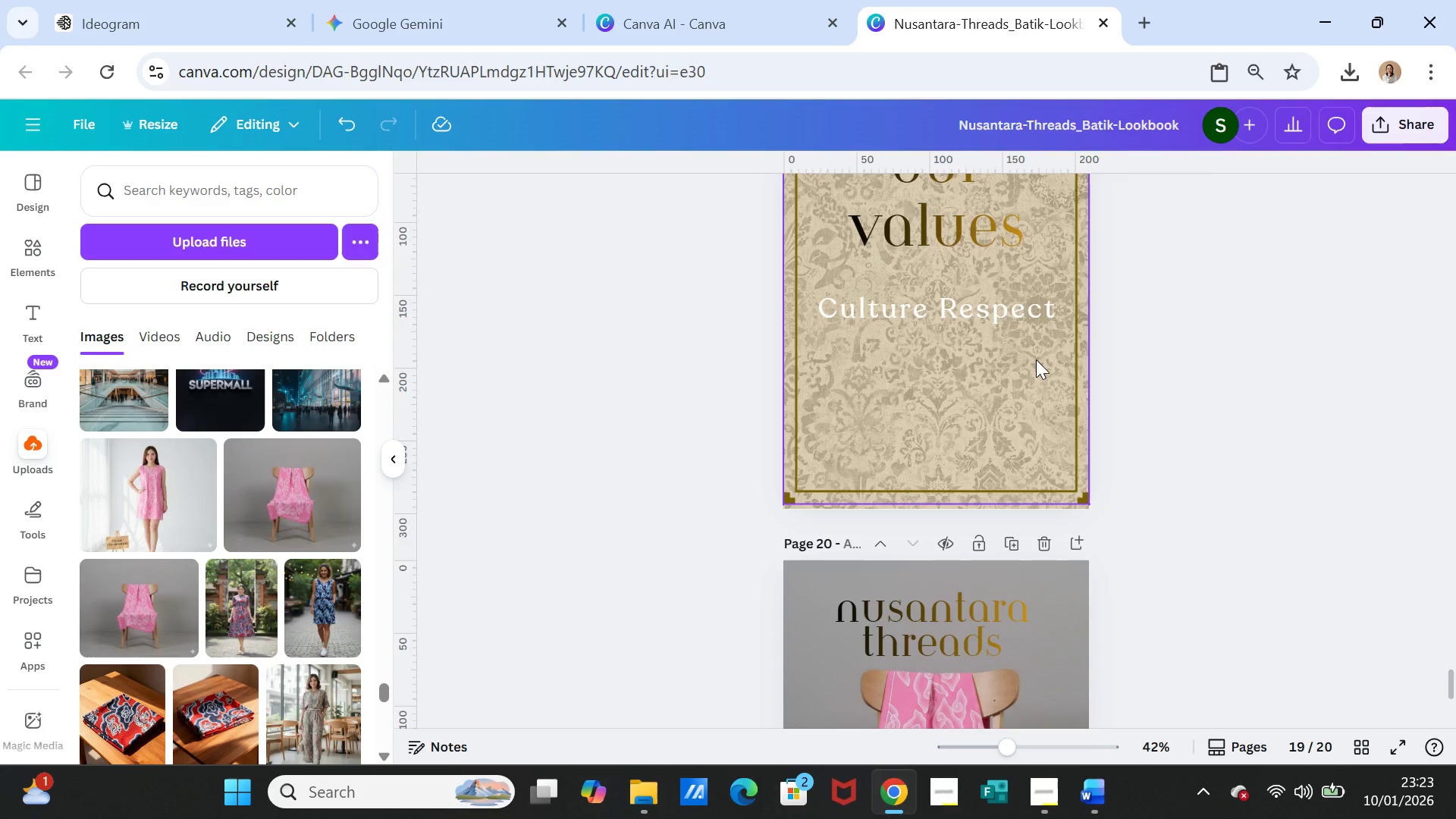 
left_click([1036, 359])
 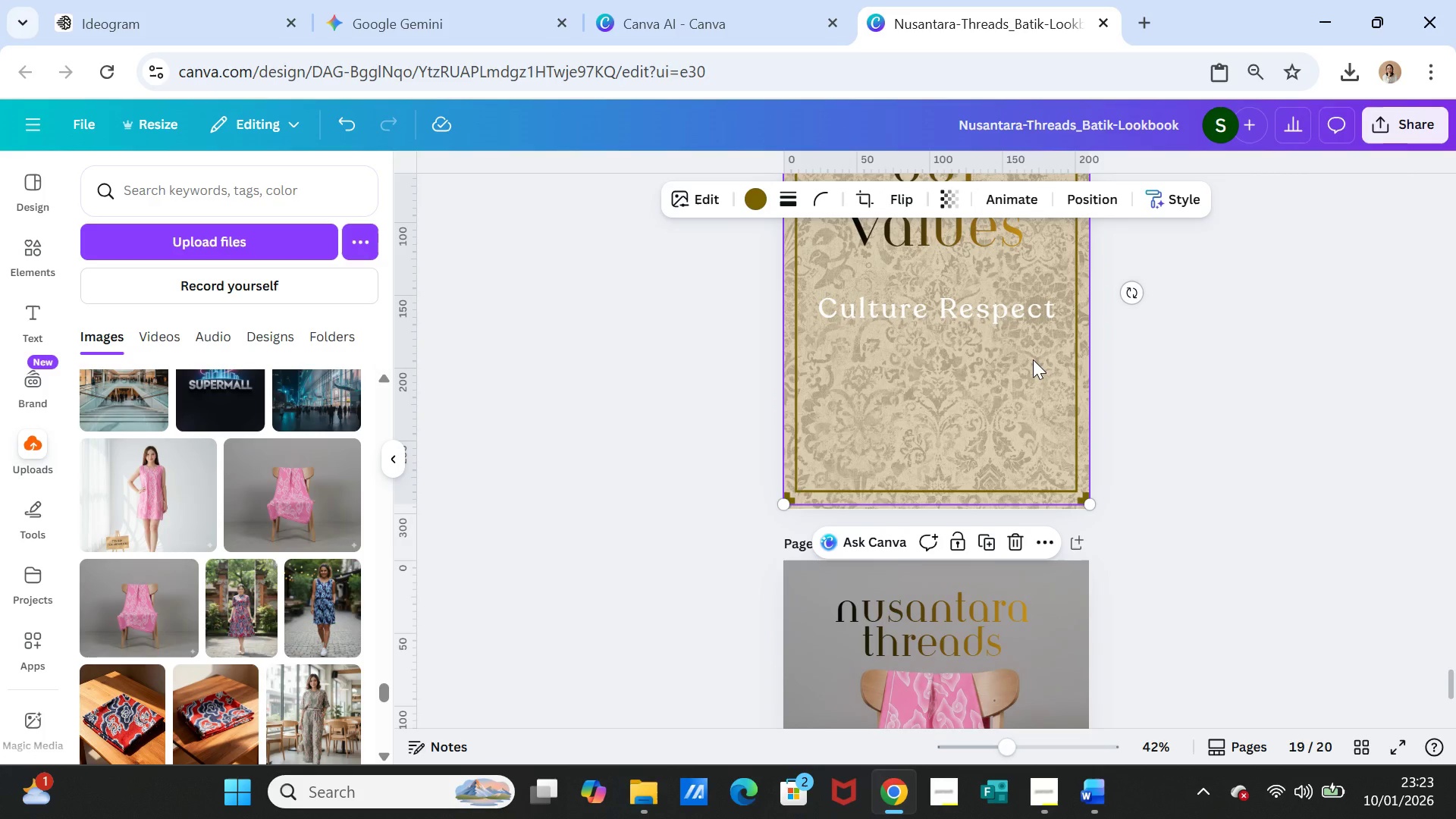 
key(Control+C)
 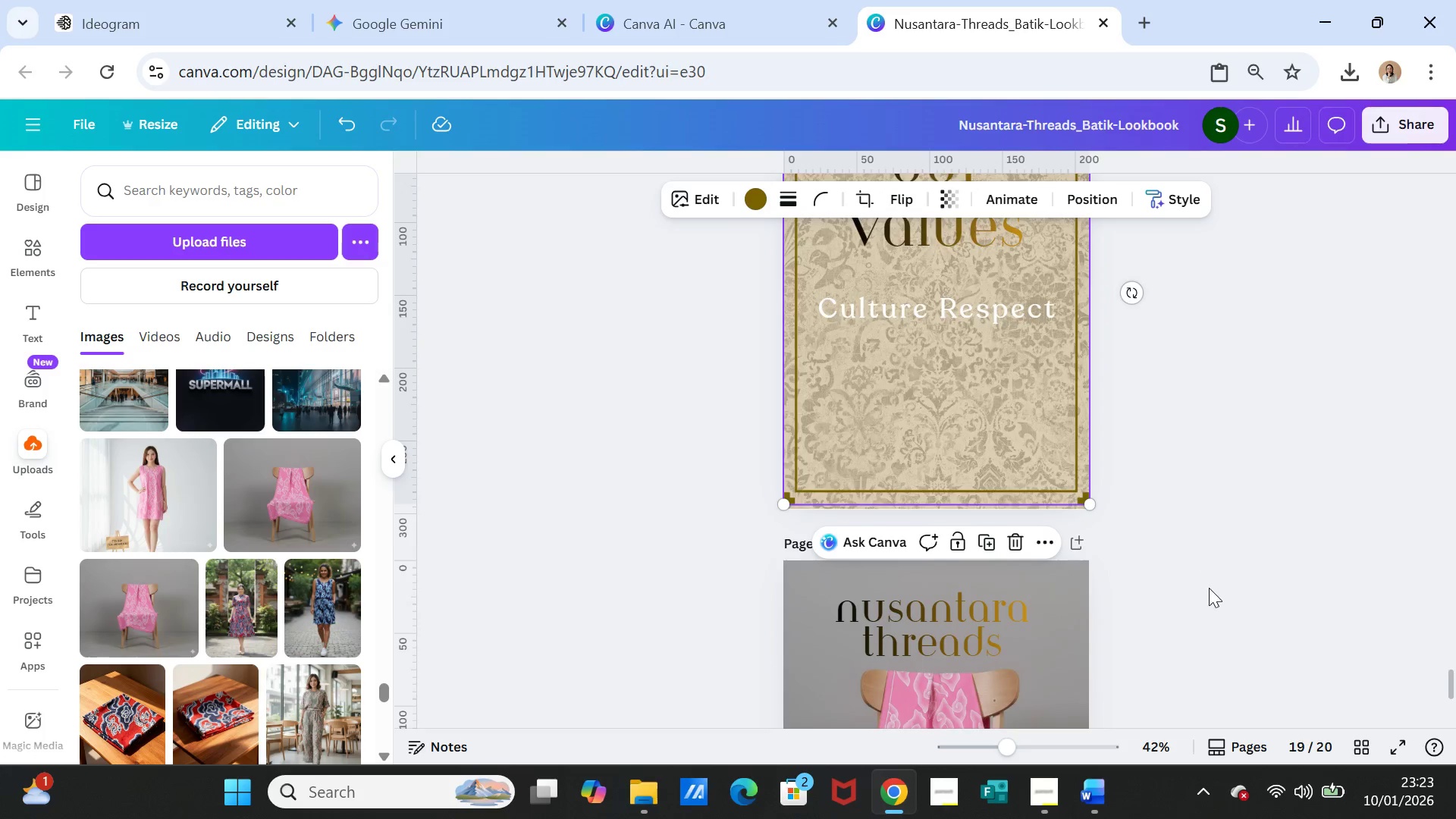 
scroll: coordinate [1209, 588], scroll_direction: down, amount: 4.0
 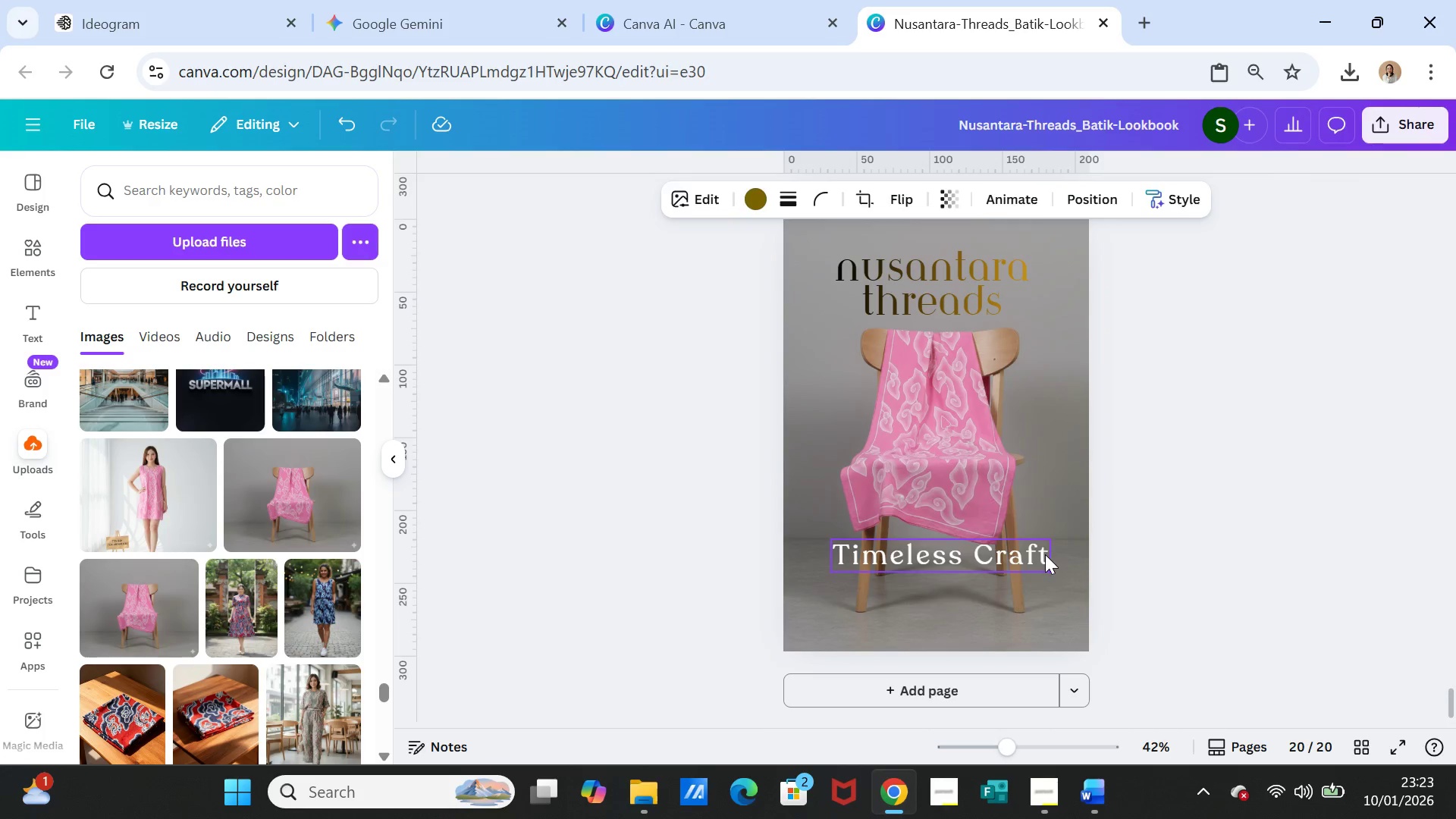 
hold_key(key=ControlLeft, duration=0.53)
 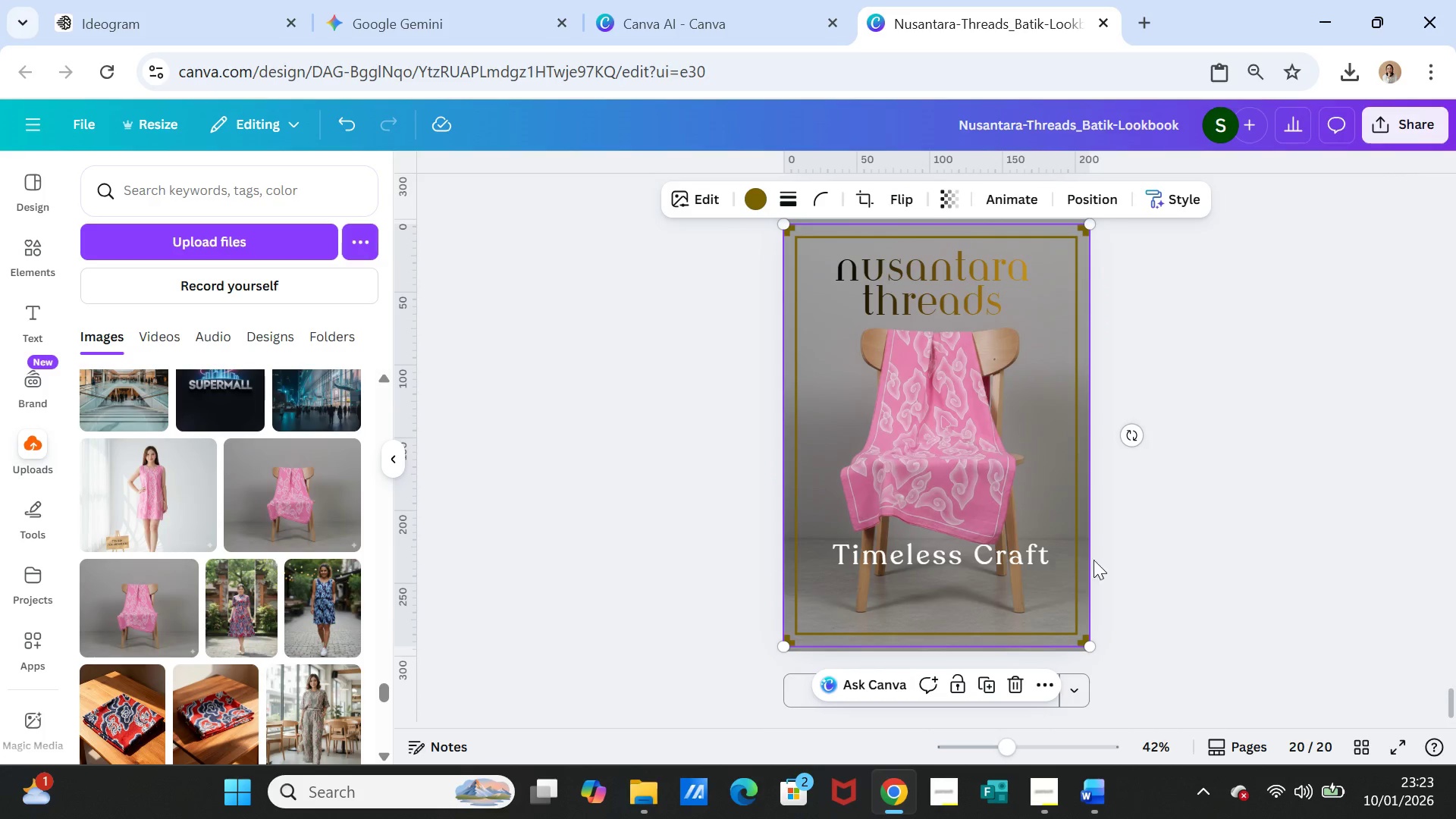 
left_click([1174, 552])
 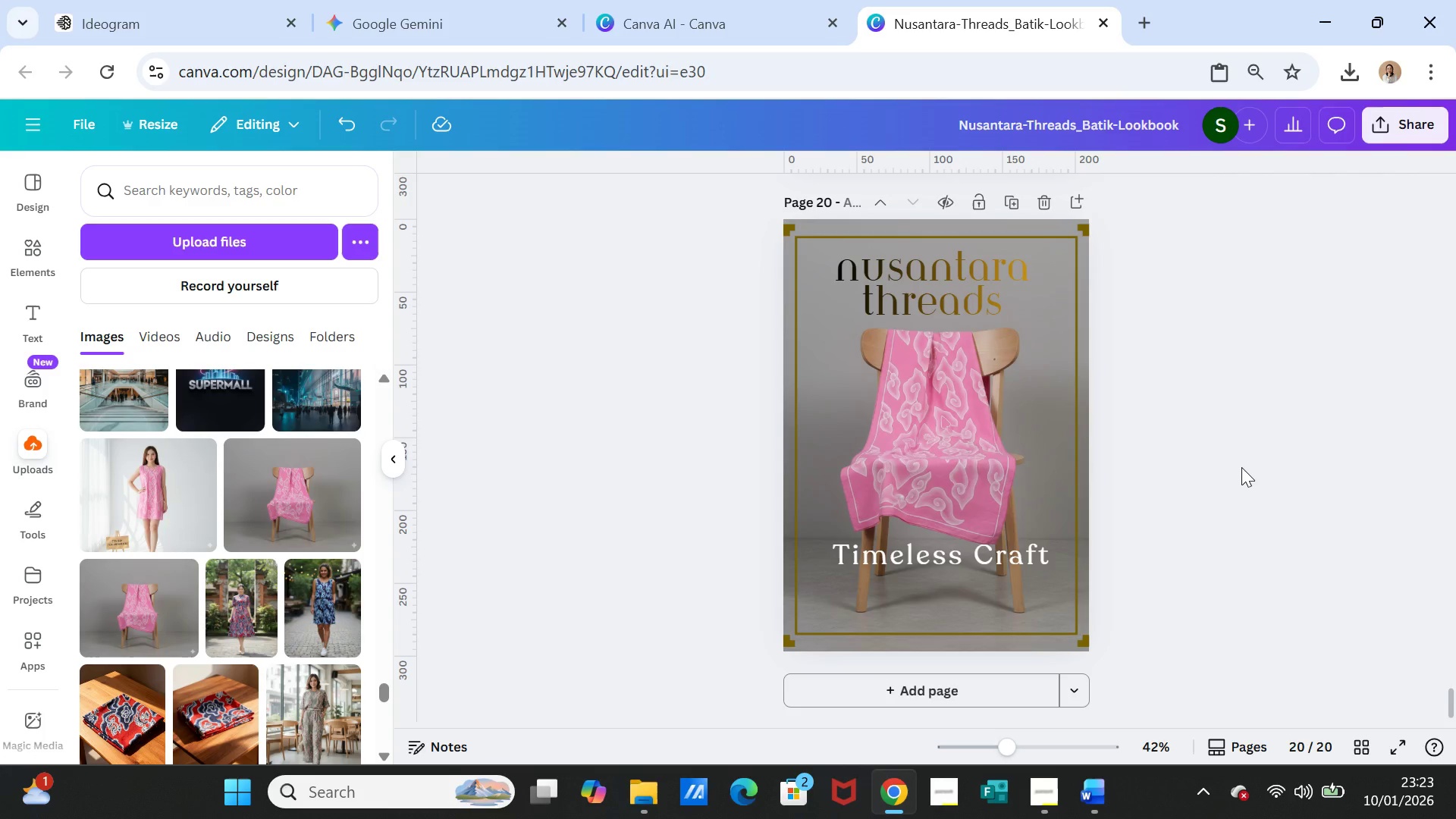 
wait(9.86)
 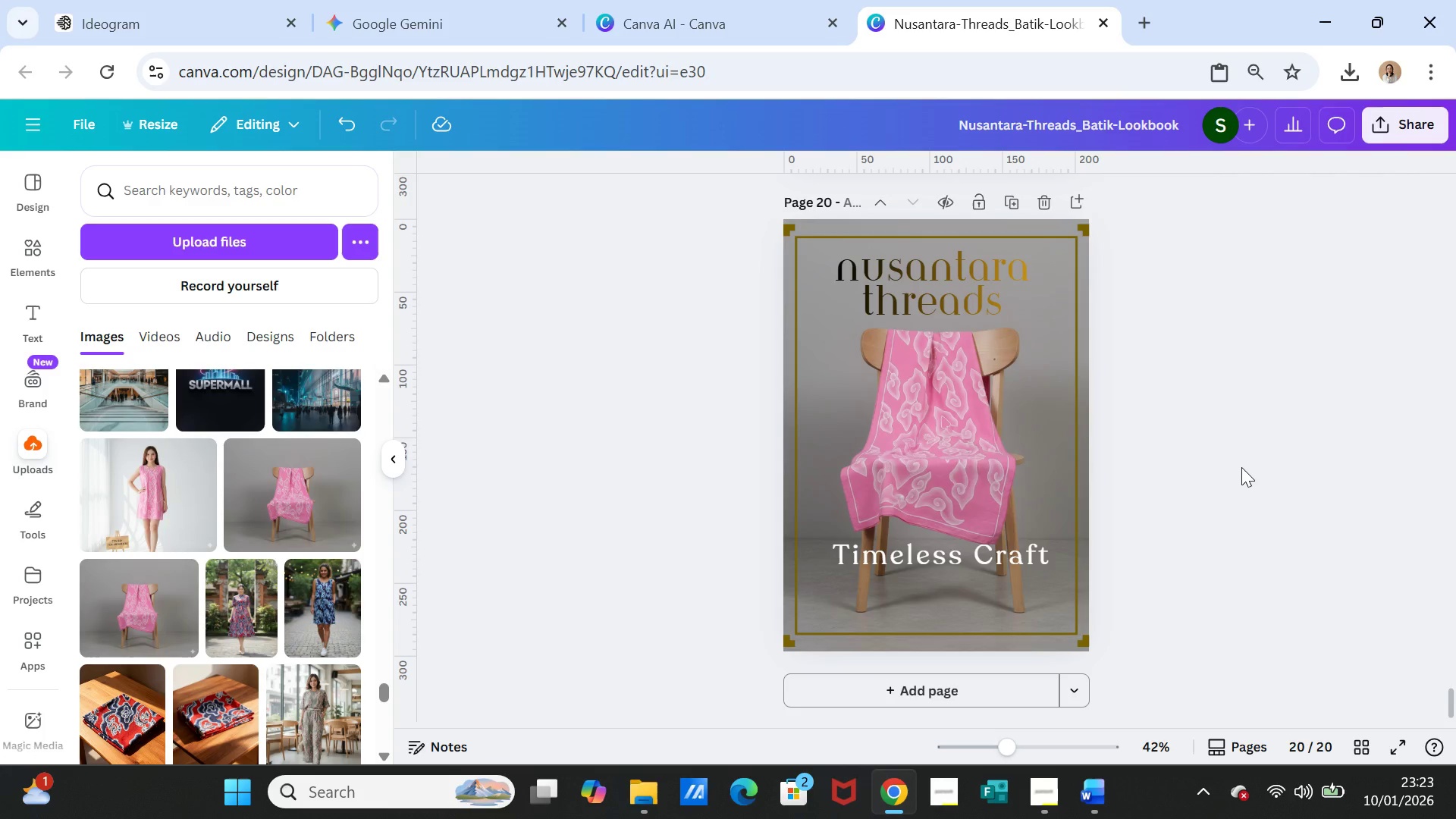 
left_click([1188, 511])
 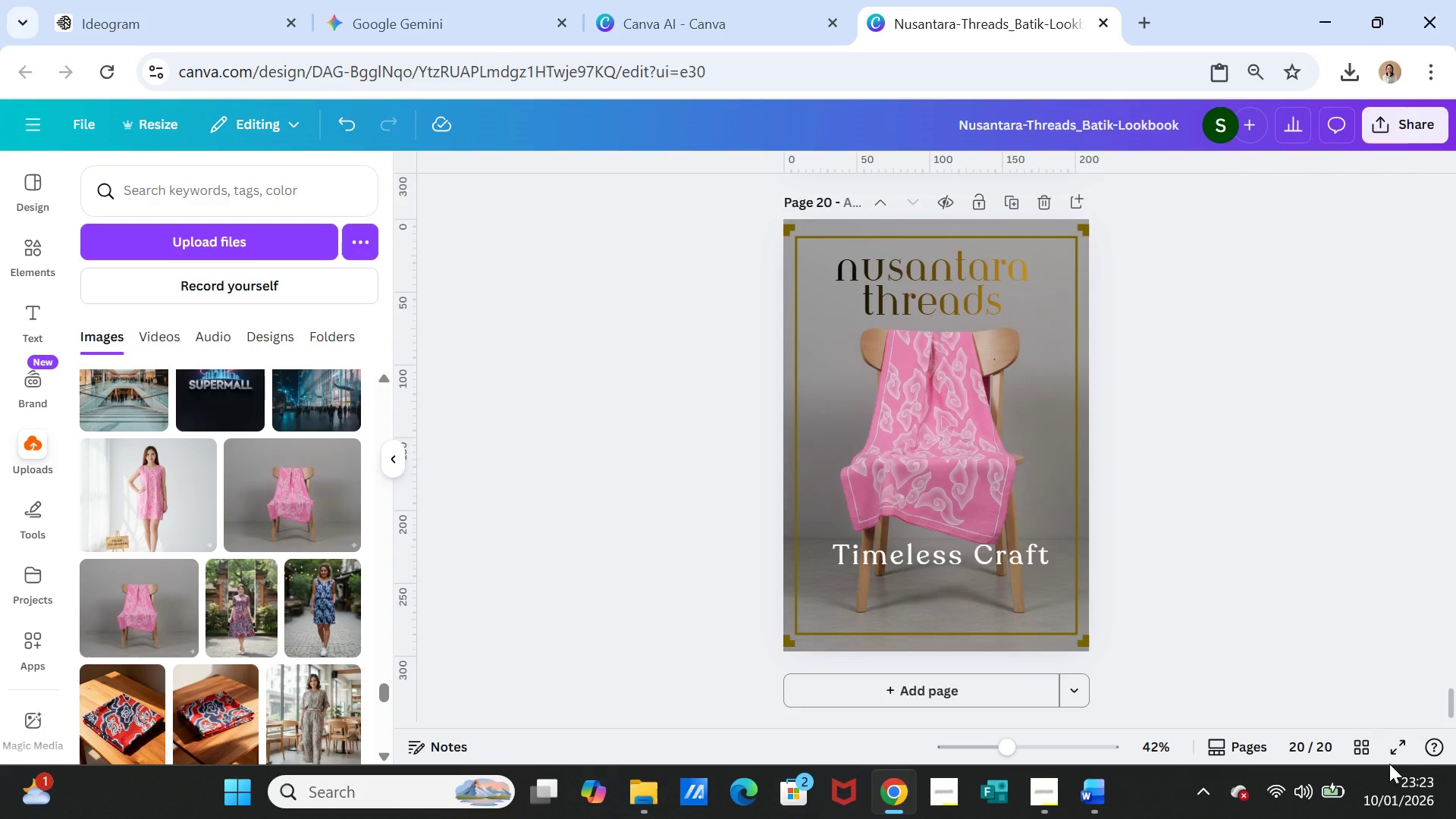 
left_click([1361, 749])
 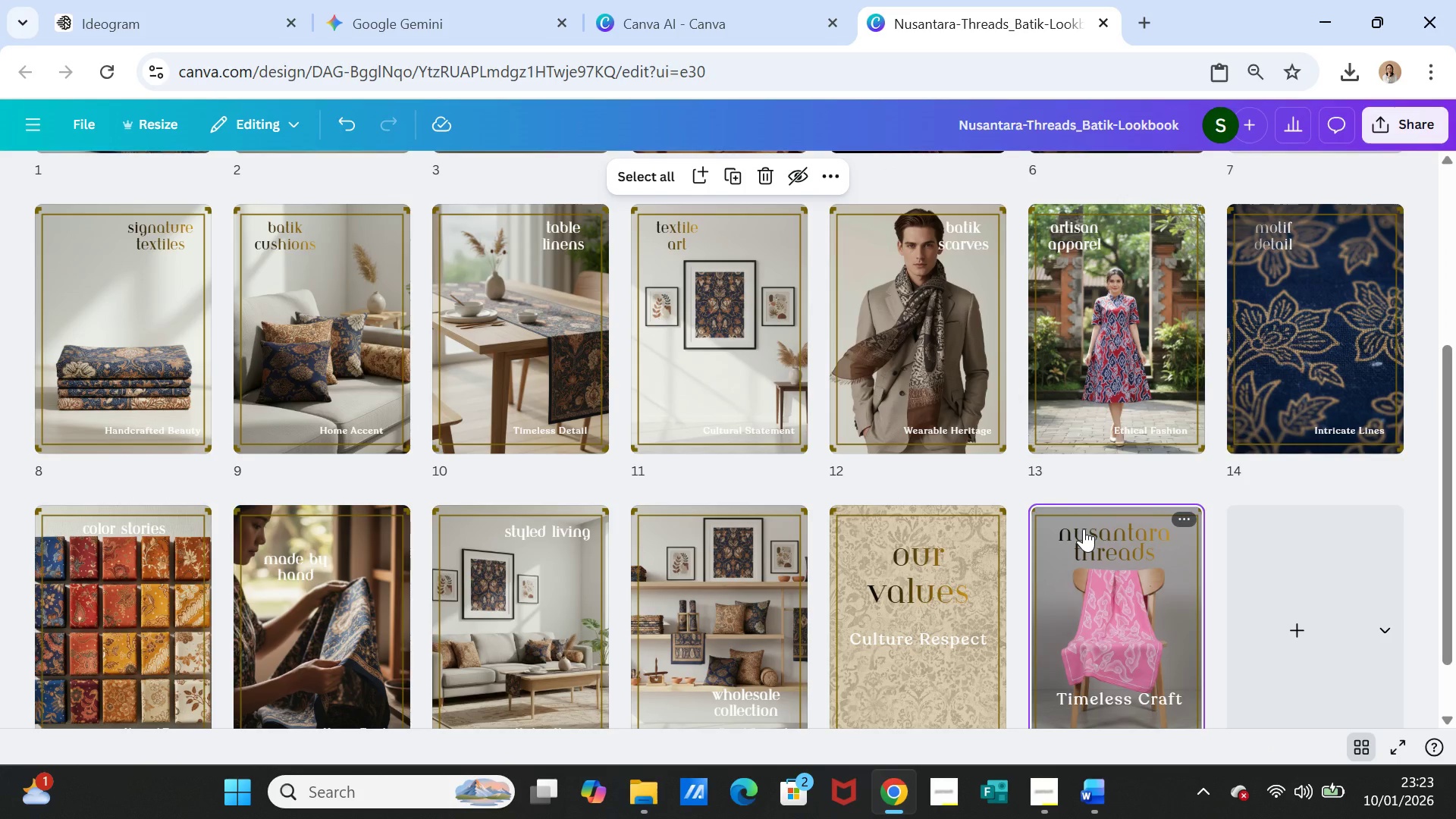 
wait(5.16)
 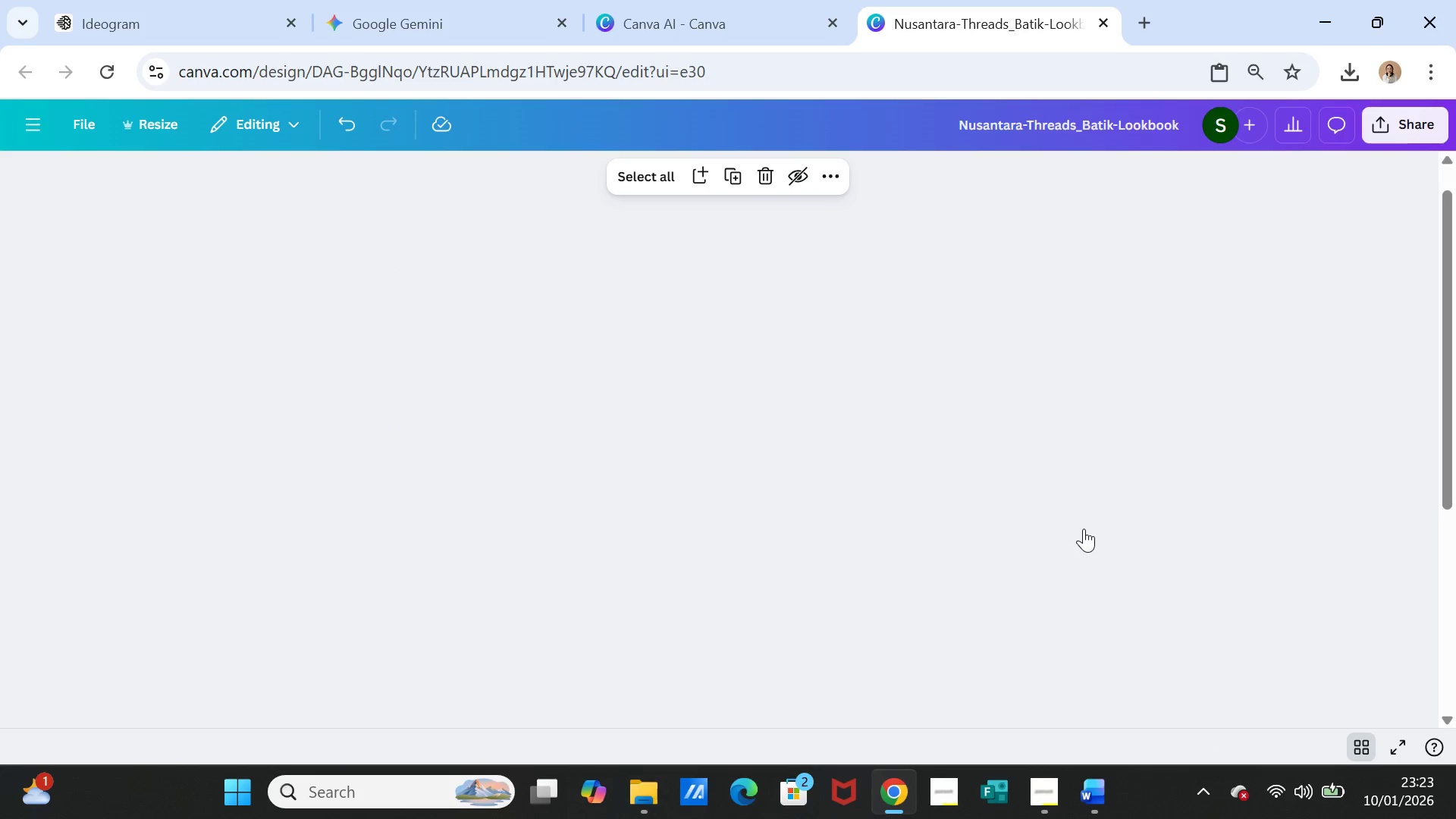 
scroll: coordinate [1069, 486], scroll_direction: down, amount: 1.0
 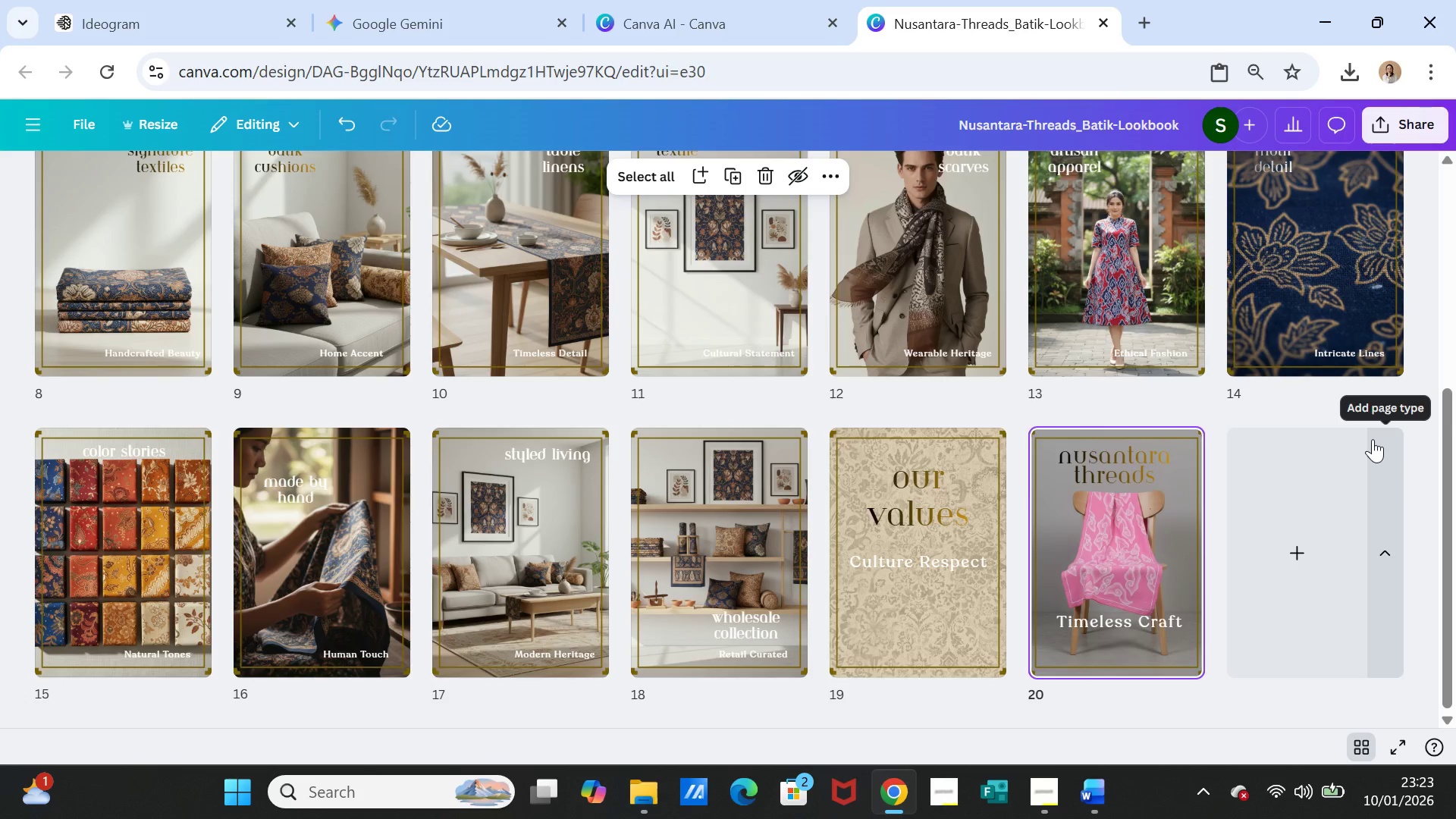 
wait(16.31)
 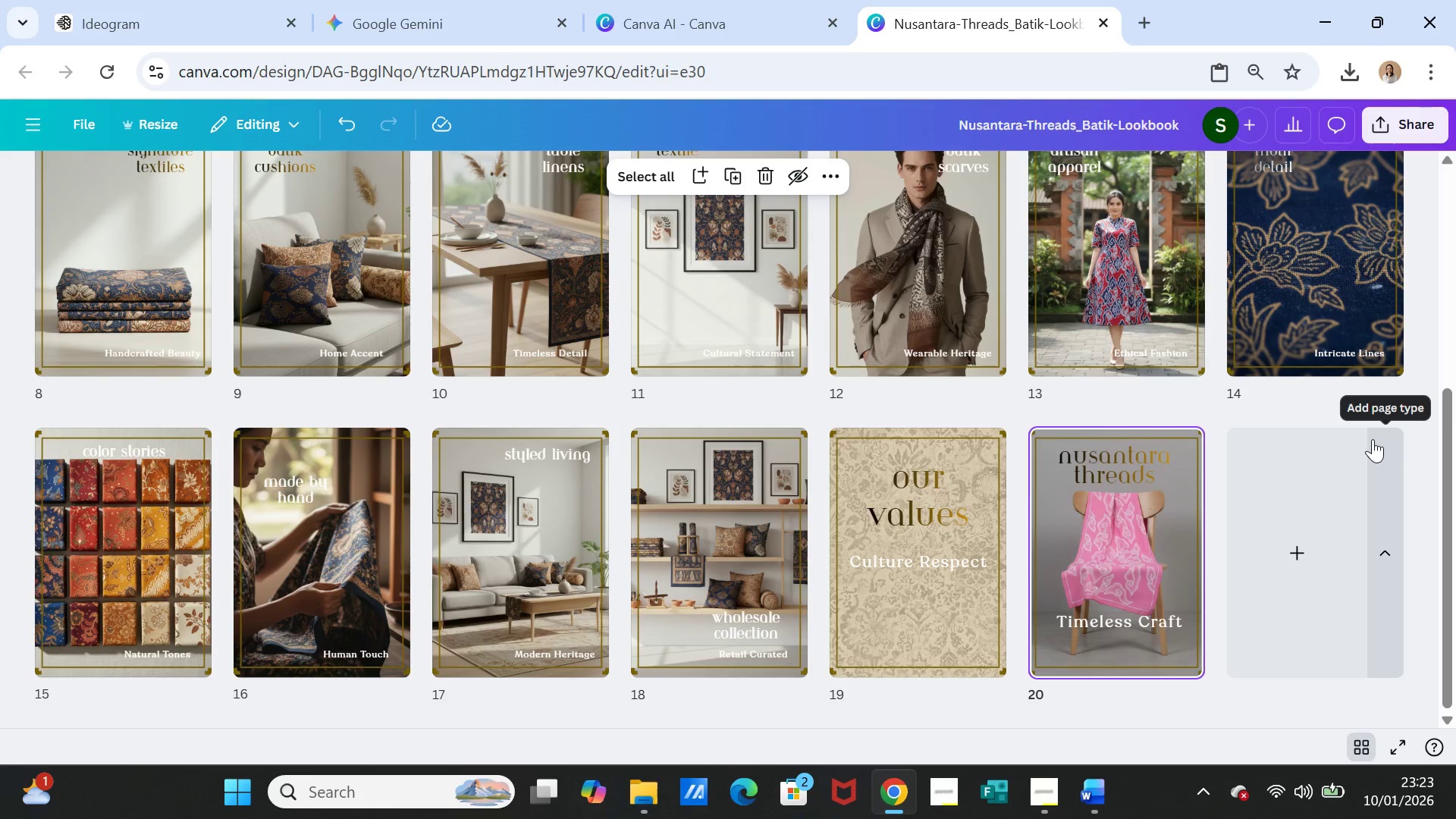 
scroll: coordinate [1373, 439], scroll_direction: up, amount: 1.0
 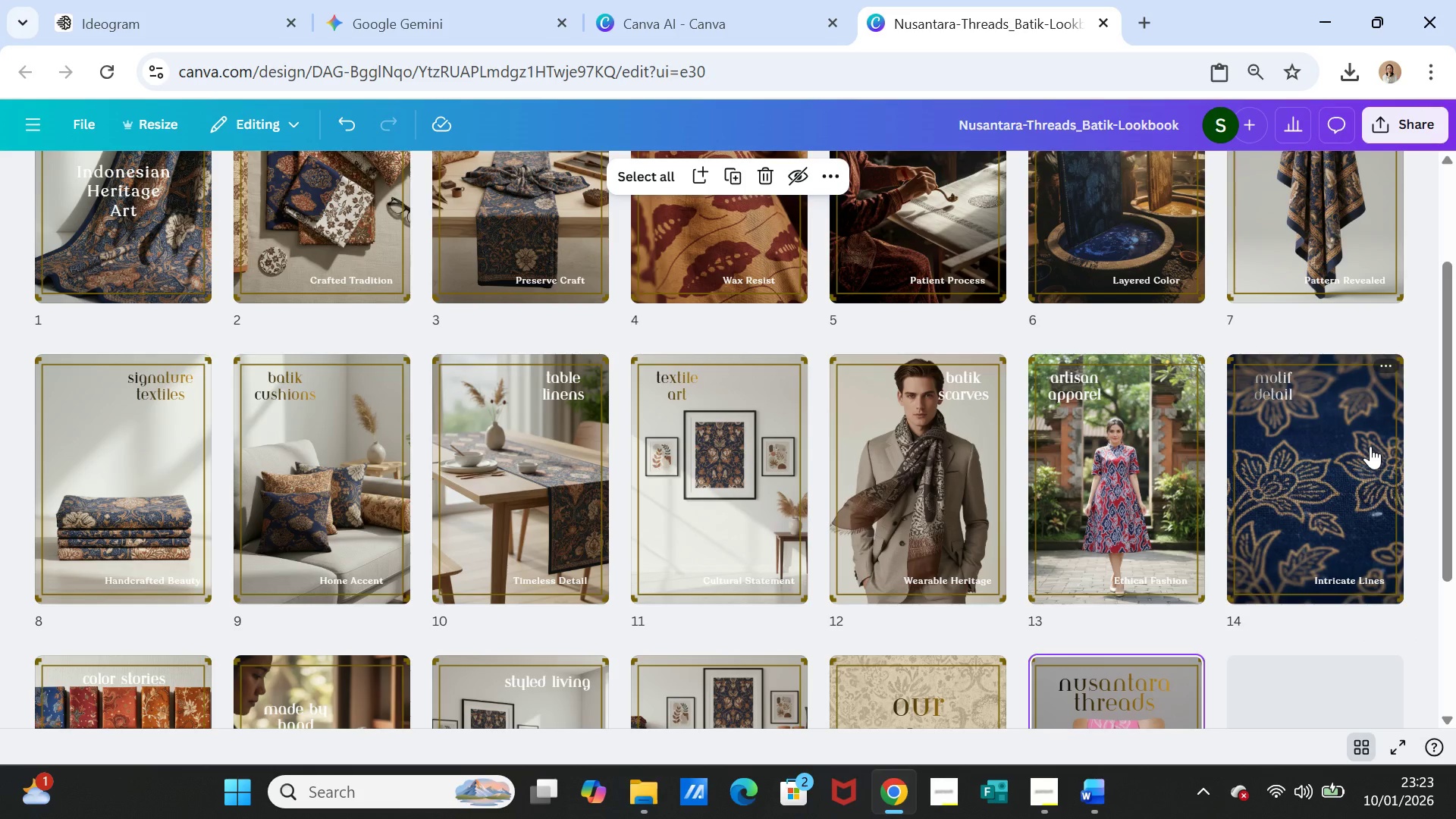 
wait(5.8)
 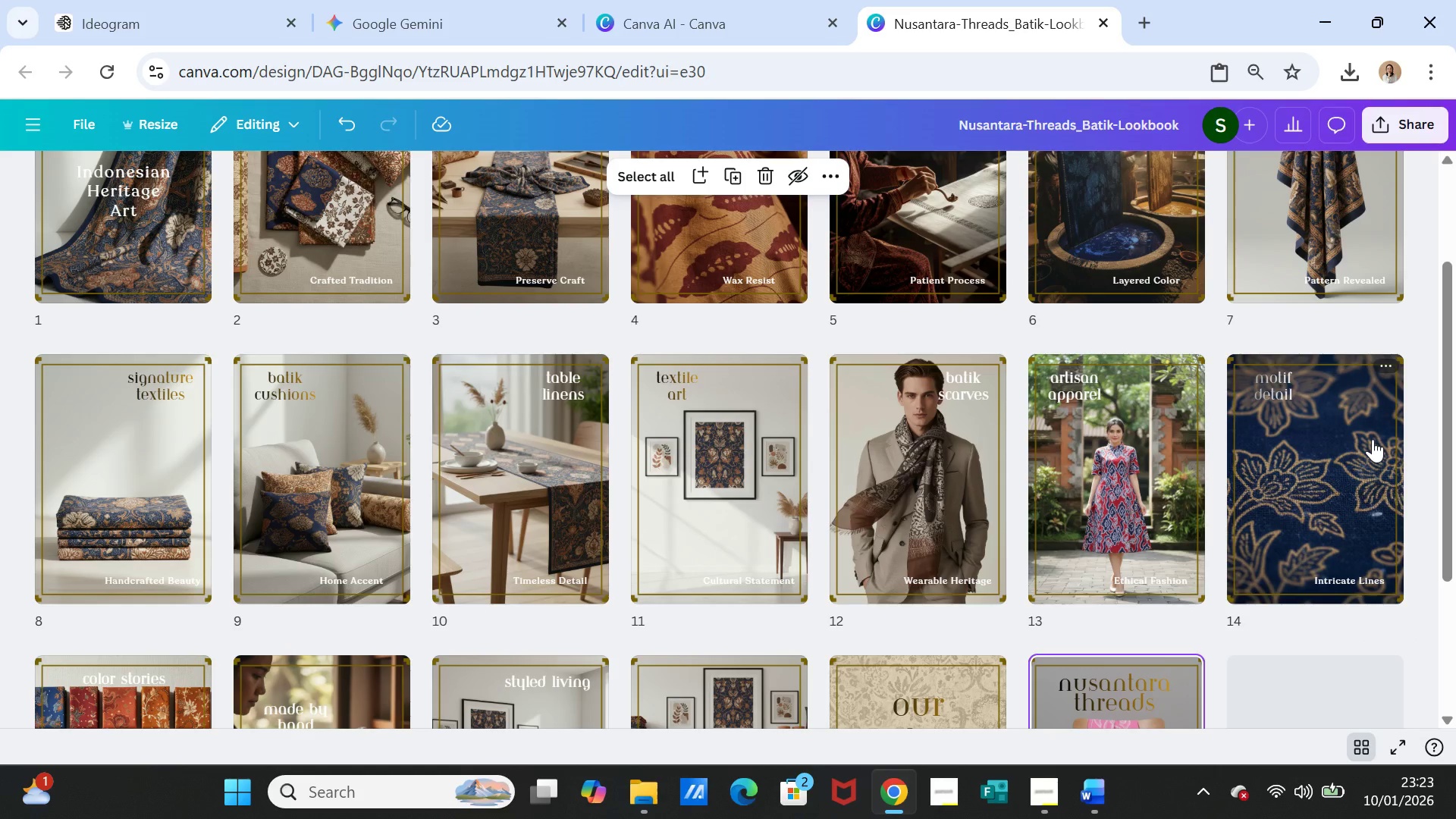 
scroll: coordinate [1245, 506], scroll_direction: down, amount: 2.0
 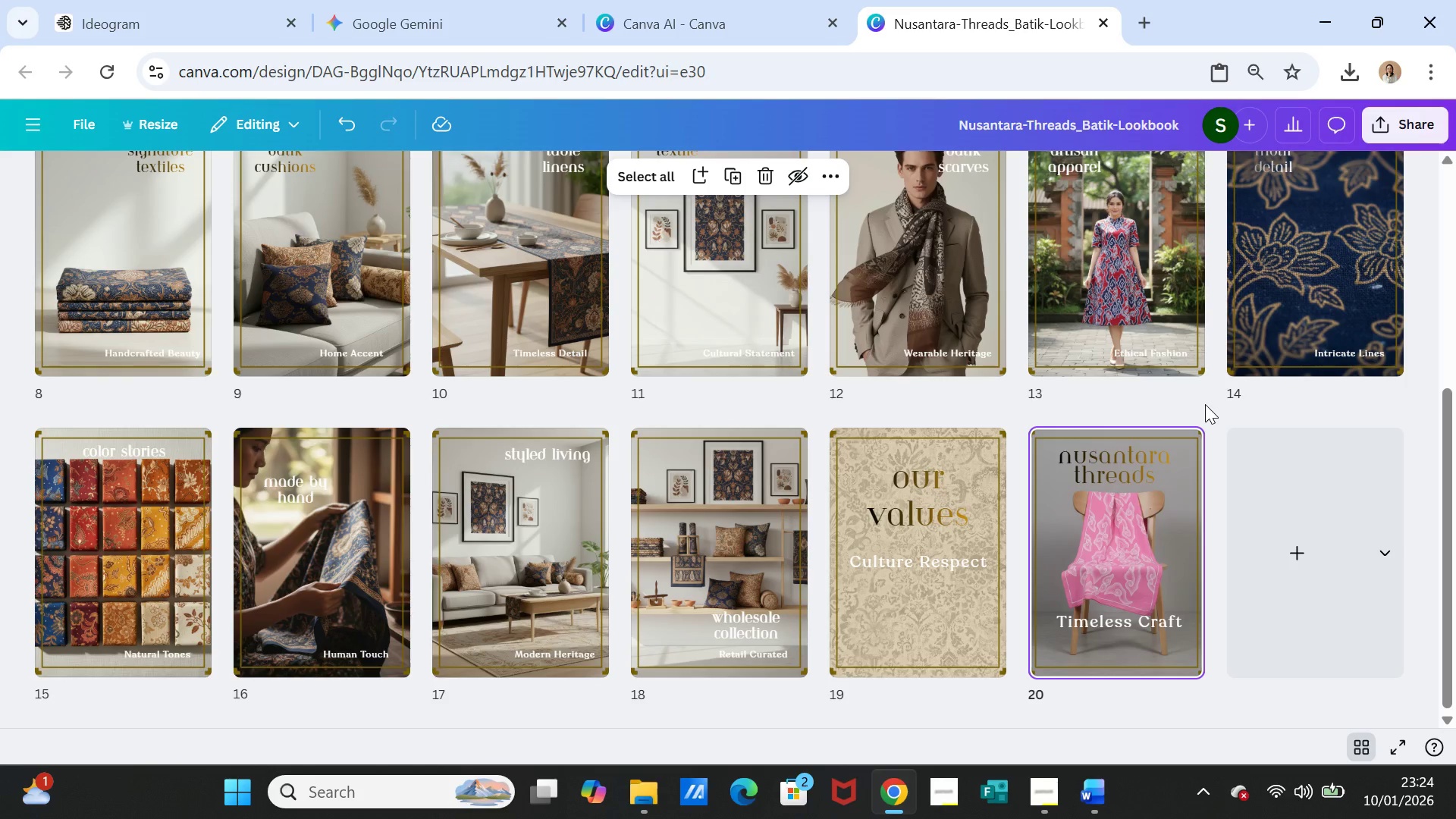 
wait(6.67)
 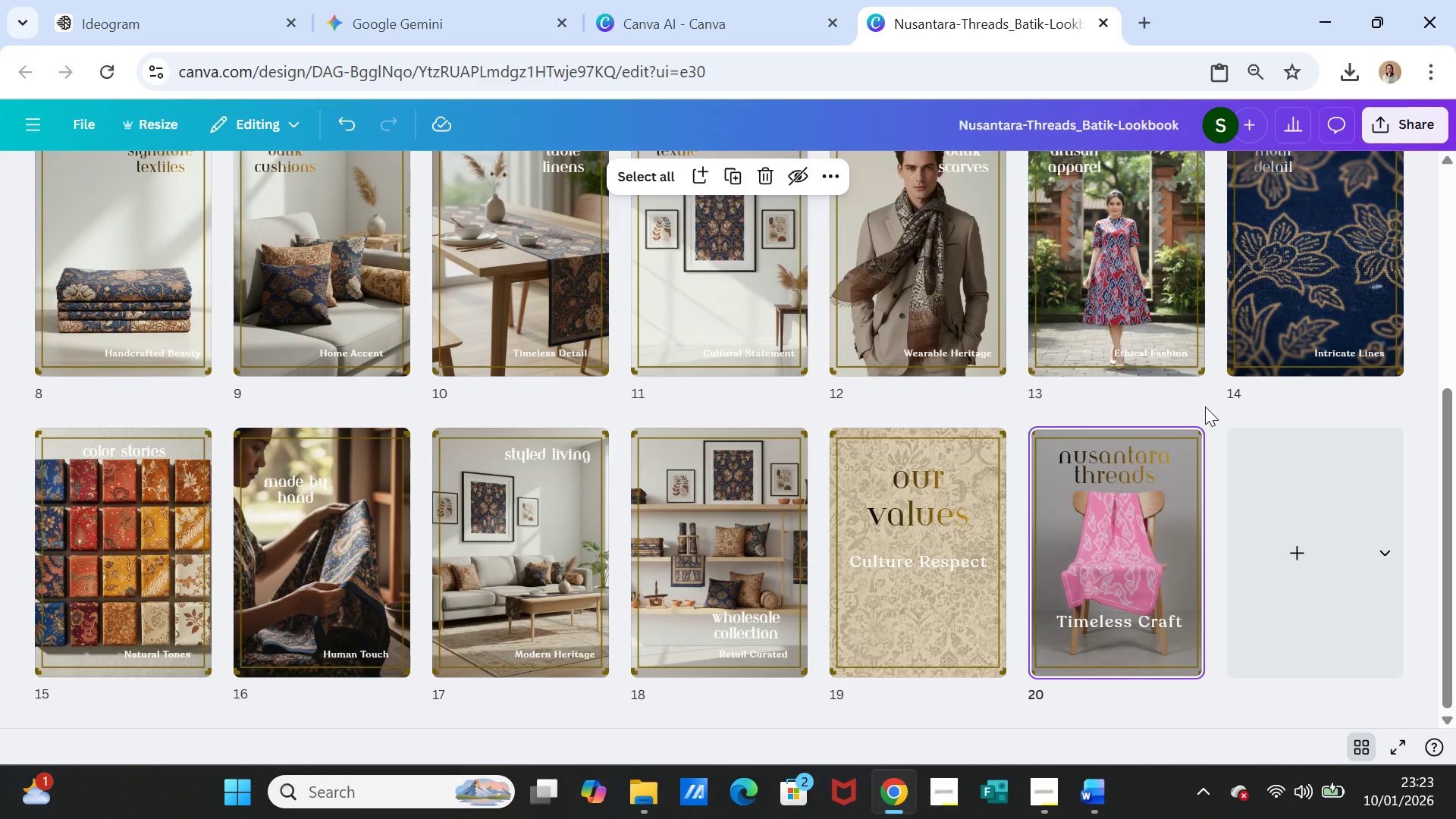 
scroll: coordinate [1205, 404], scroll_direction: up, amount: 1.0
 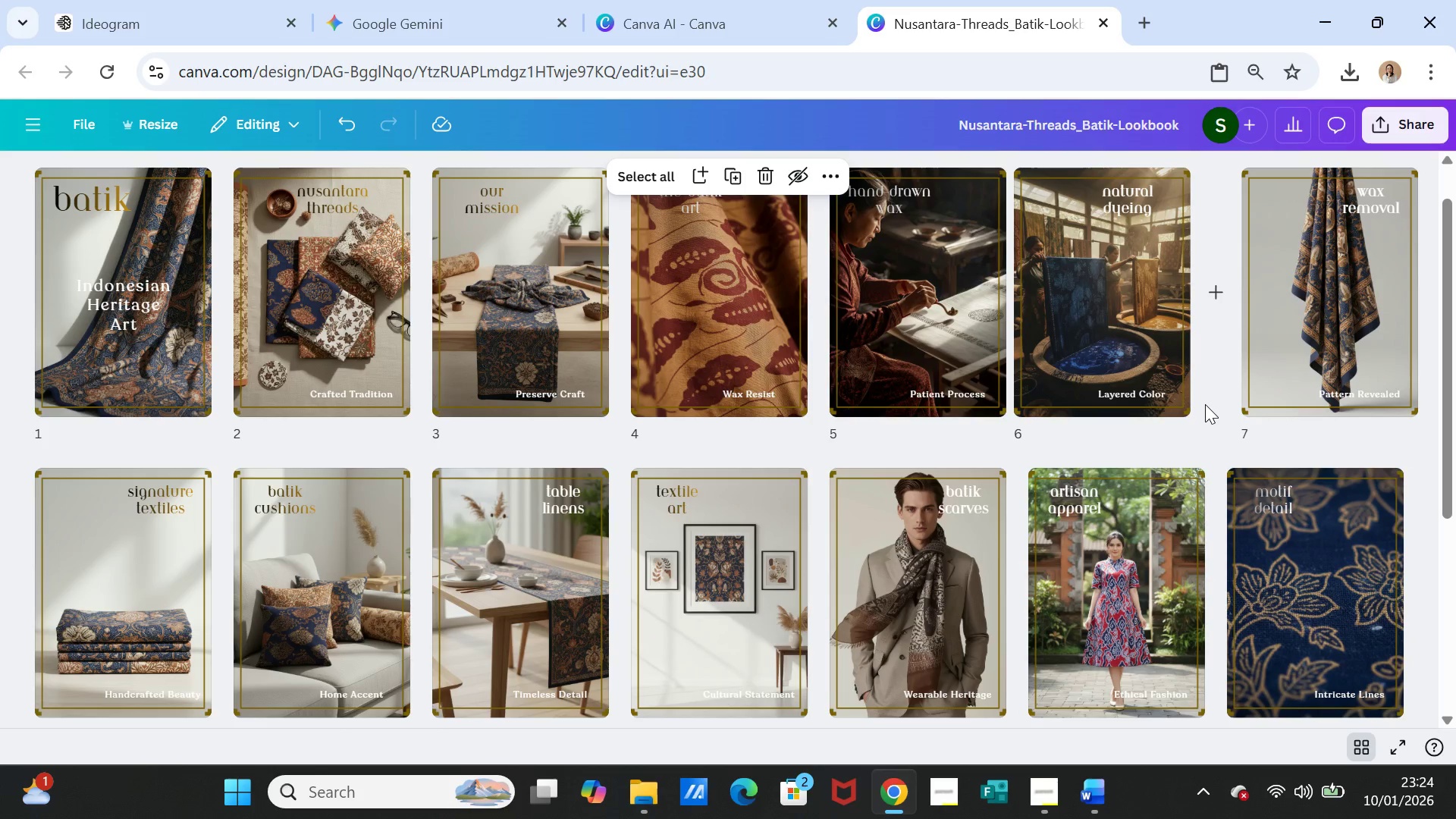 
wait(5.94)
 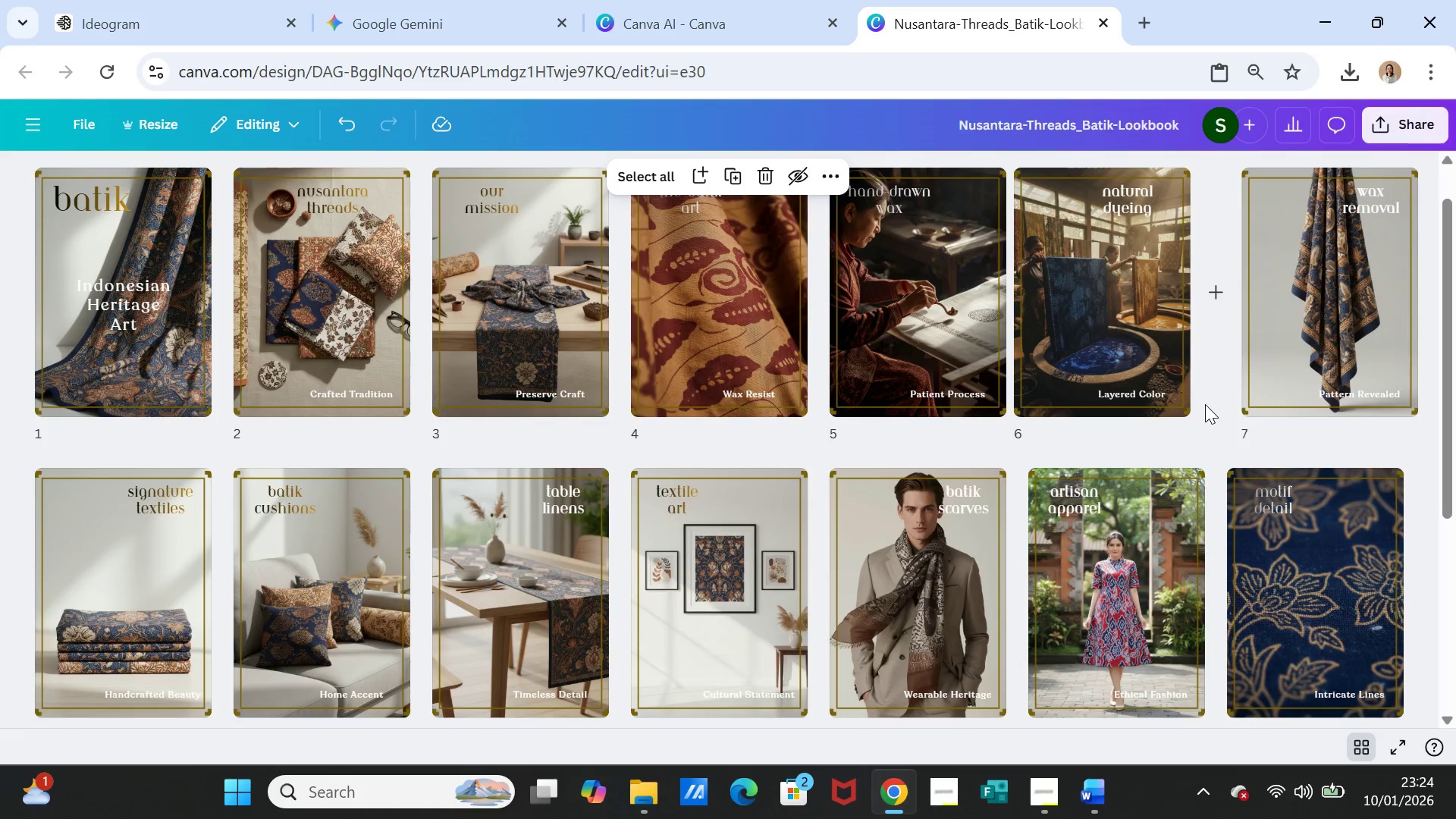 
scroll: coordinate [1205, 401], scroll_direction: up, amount: 1.0
 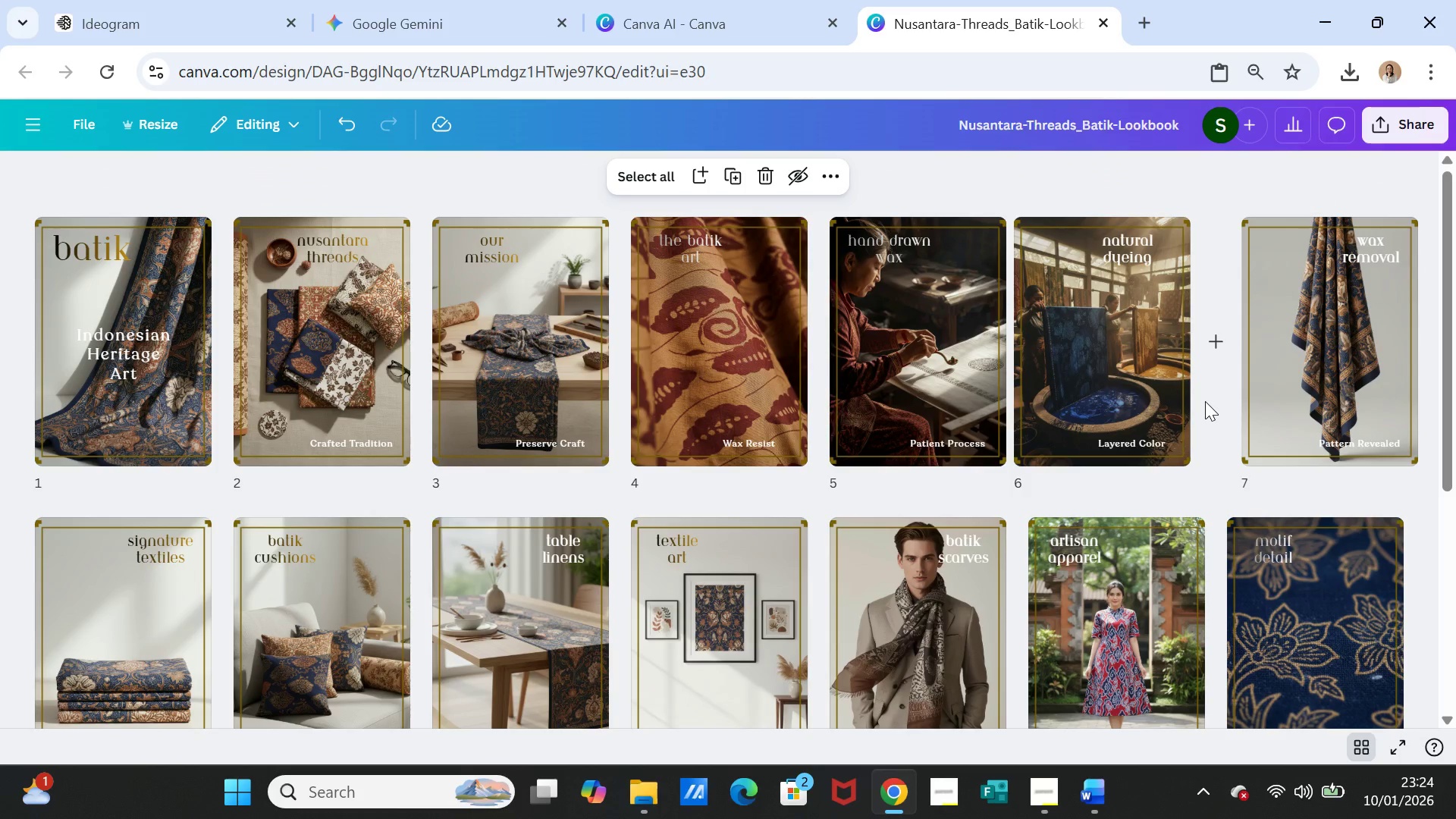 
scroll: coordinate [1205, 401], scroll_direction: down, amount: 5.0
 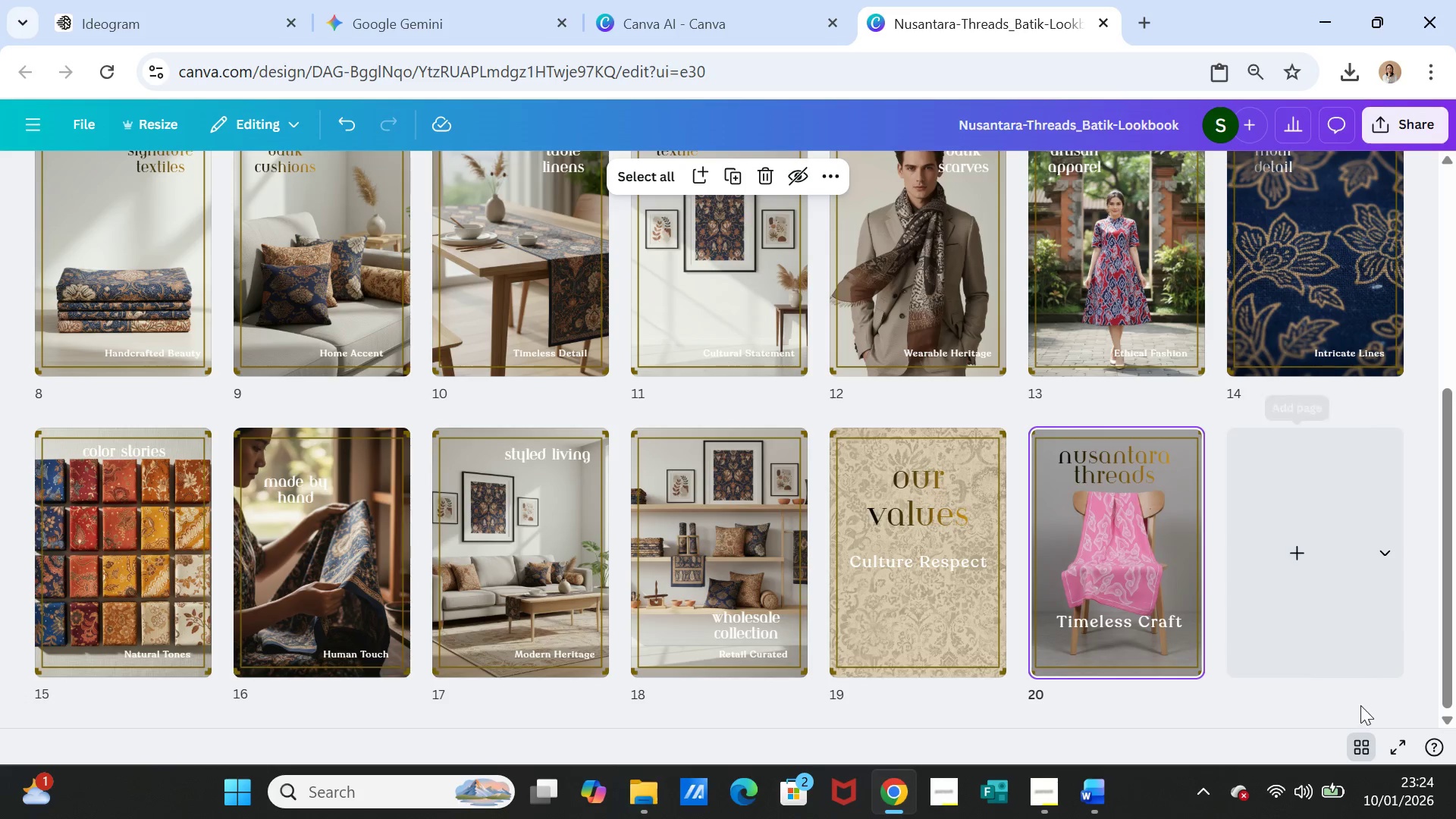 
left_click([1354, 743])
 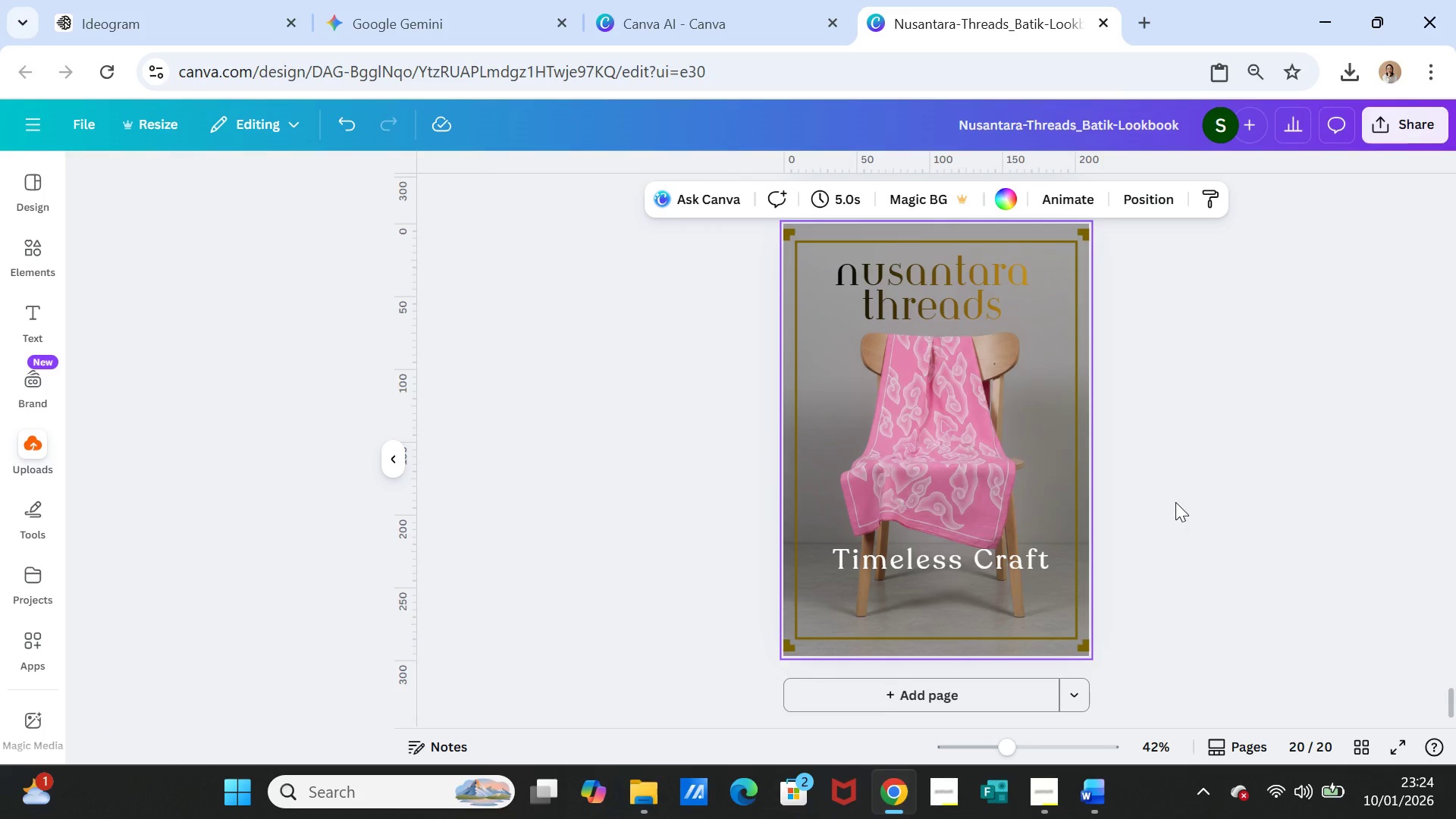 
scroll: coordinate [1175, 497], scroll_direction: up, amount: 9.0
 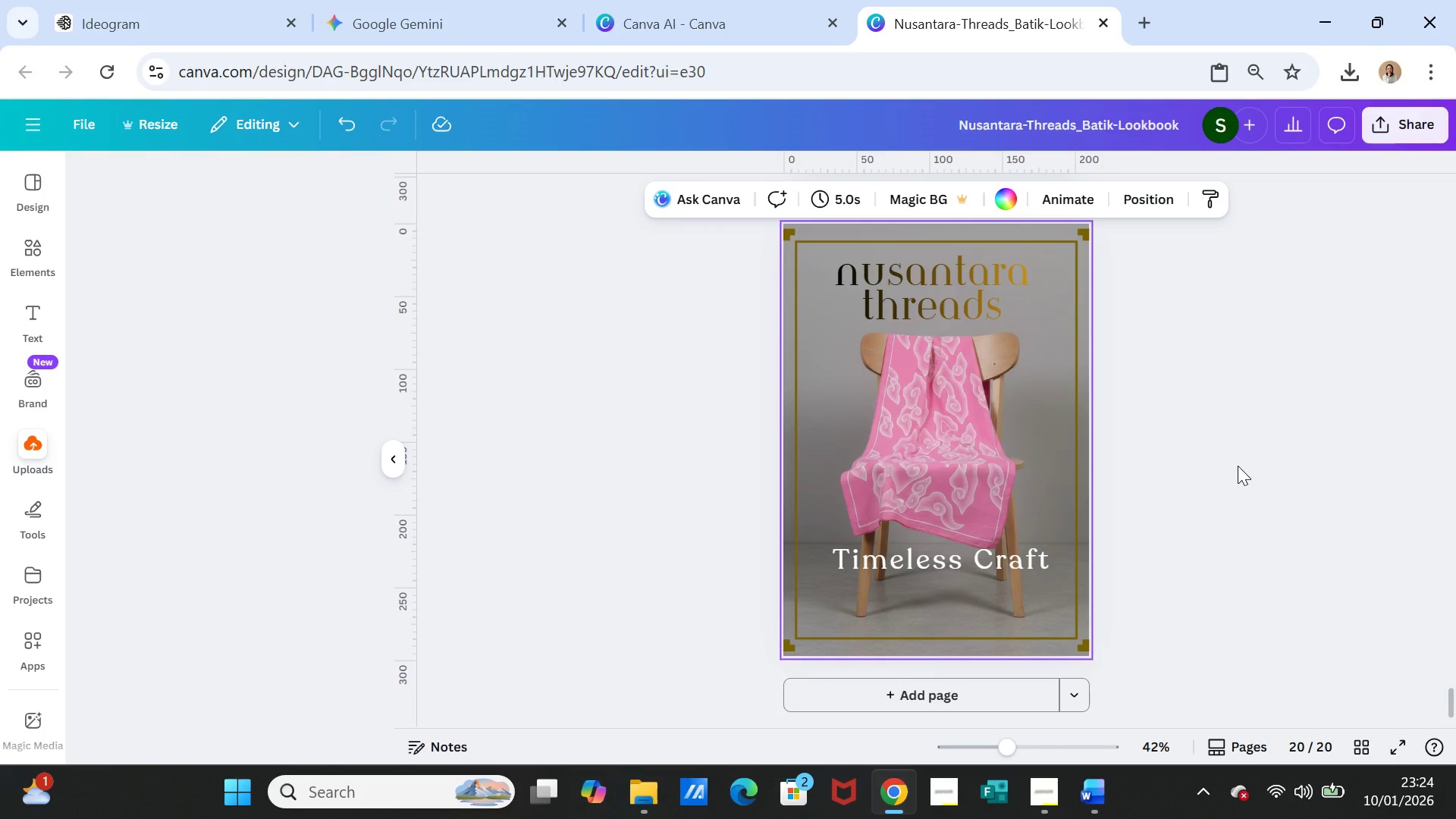 
left_click([1237, 463])
 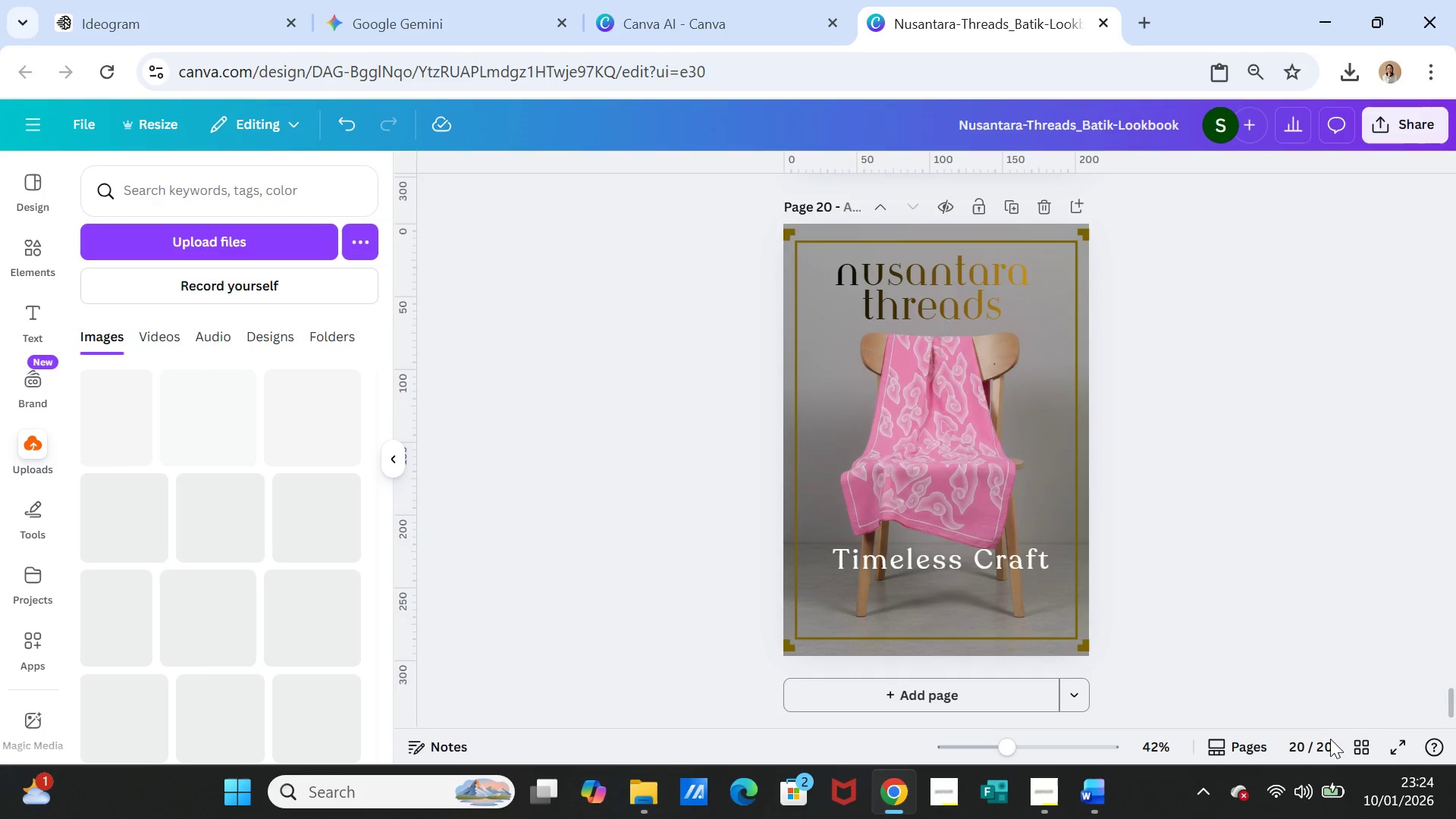 
scroll: coordinate [1301, 567], scroll_direction: up, amount: 12.0
 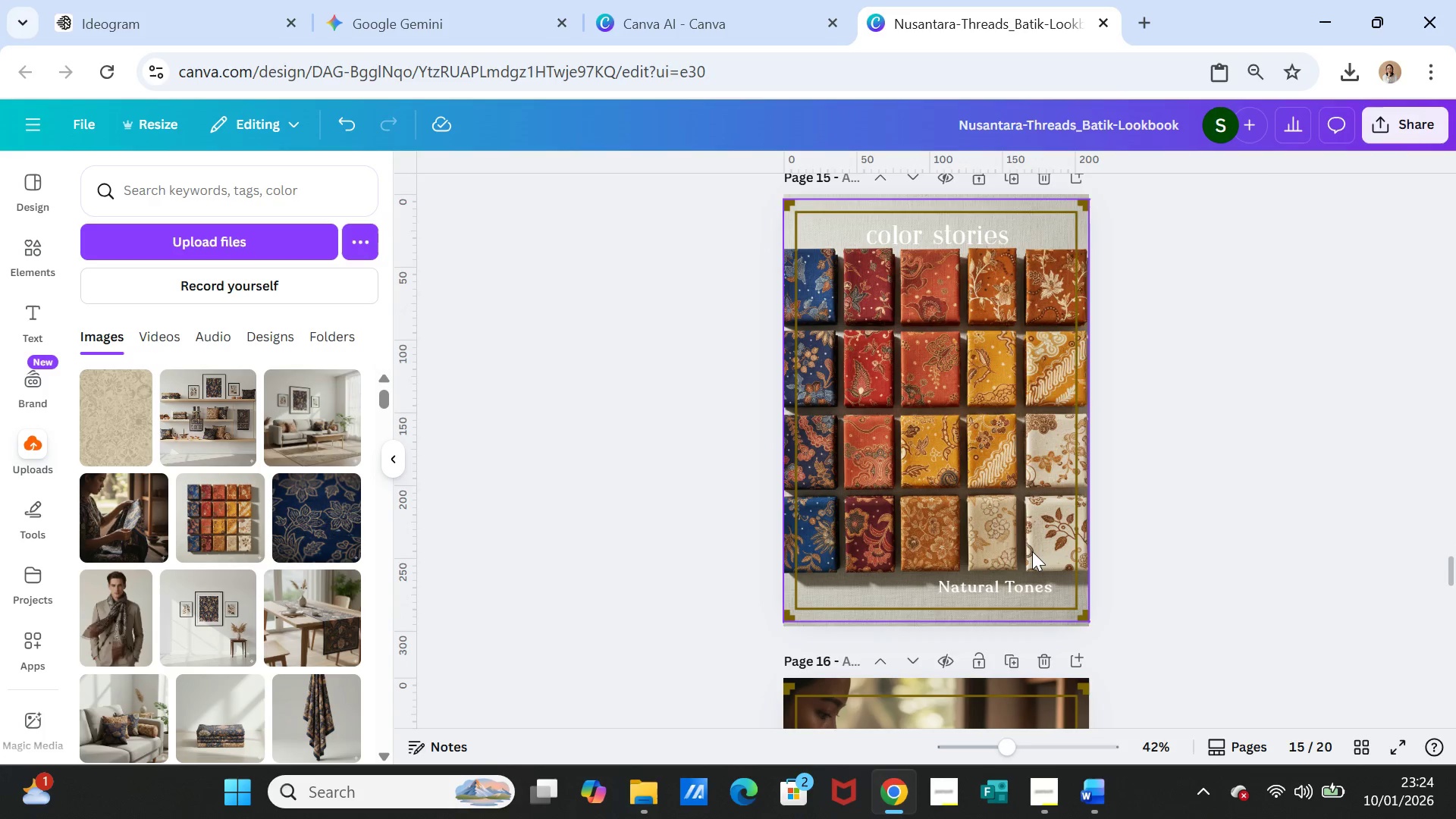 
left_click([1032, 551])
 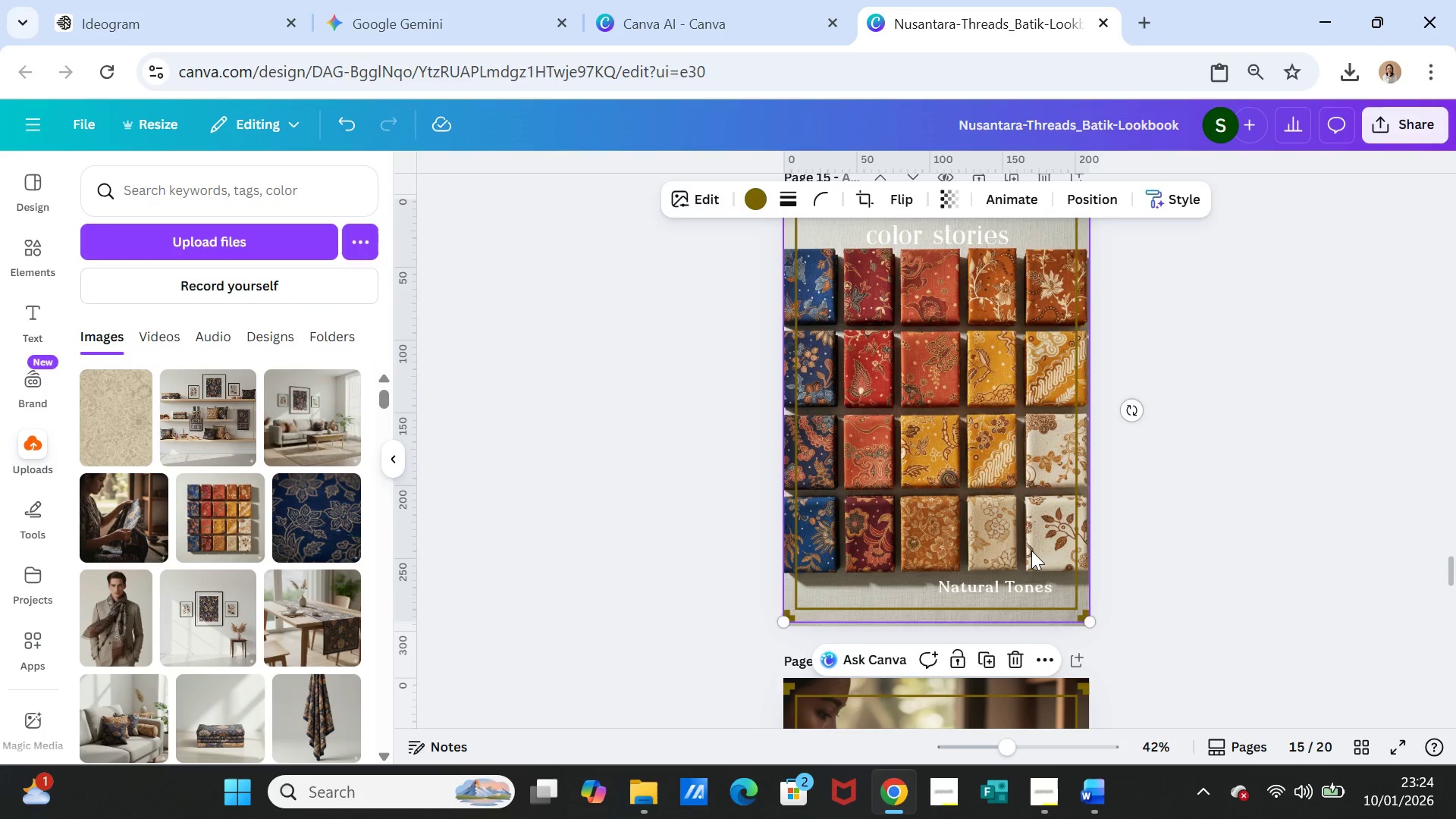 
key(Delete)
 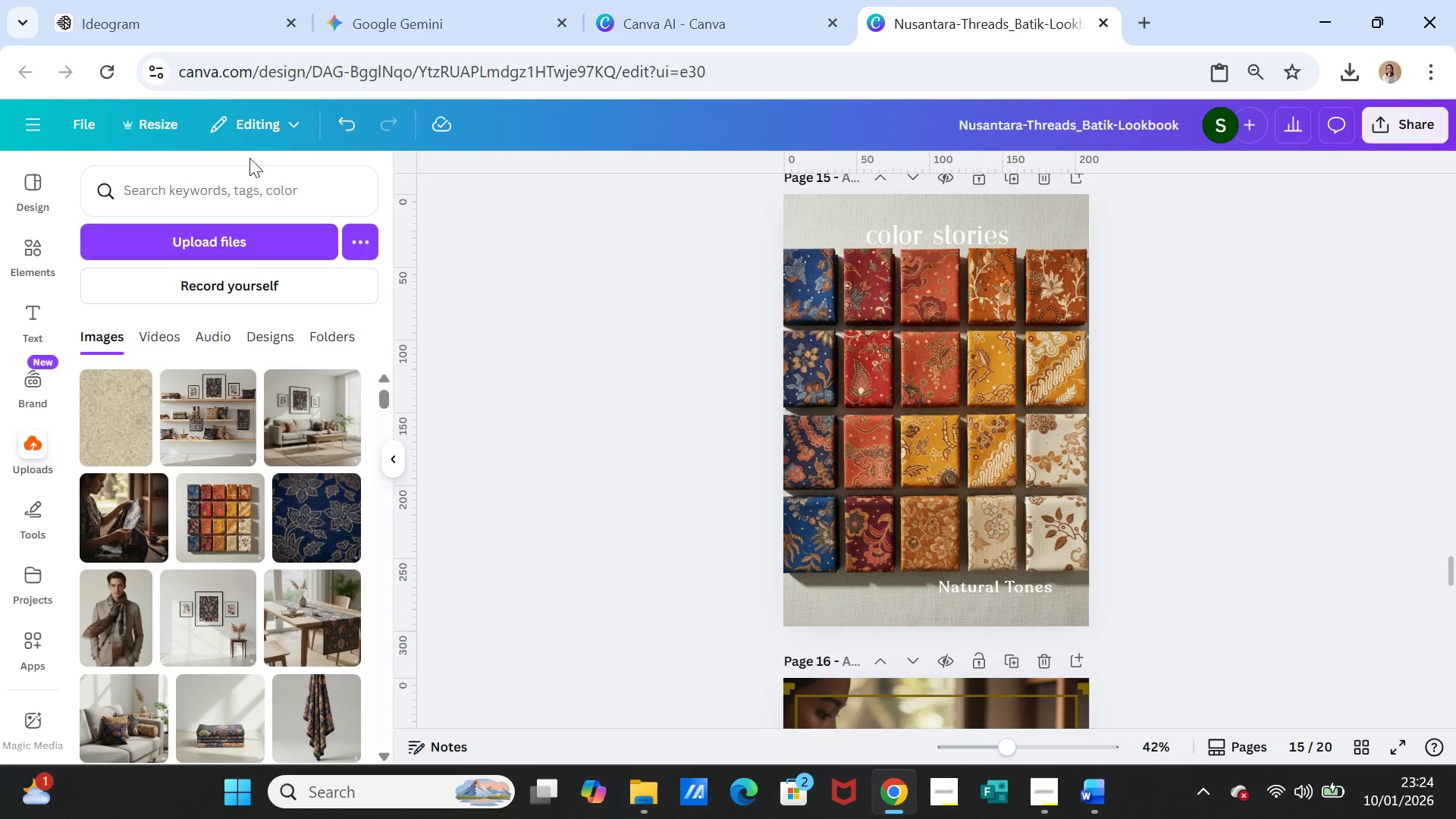 
left_click([161, 3])
 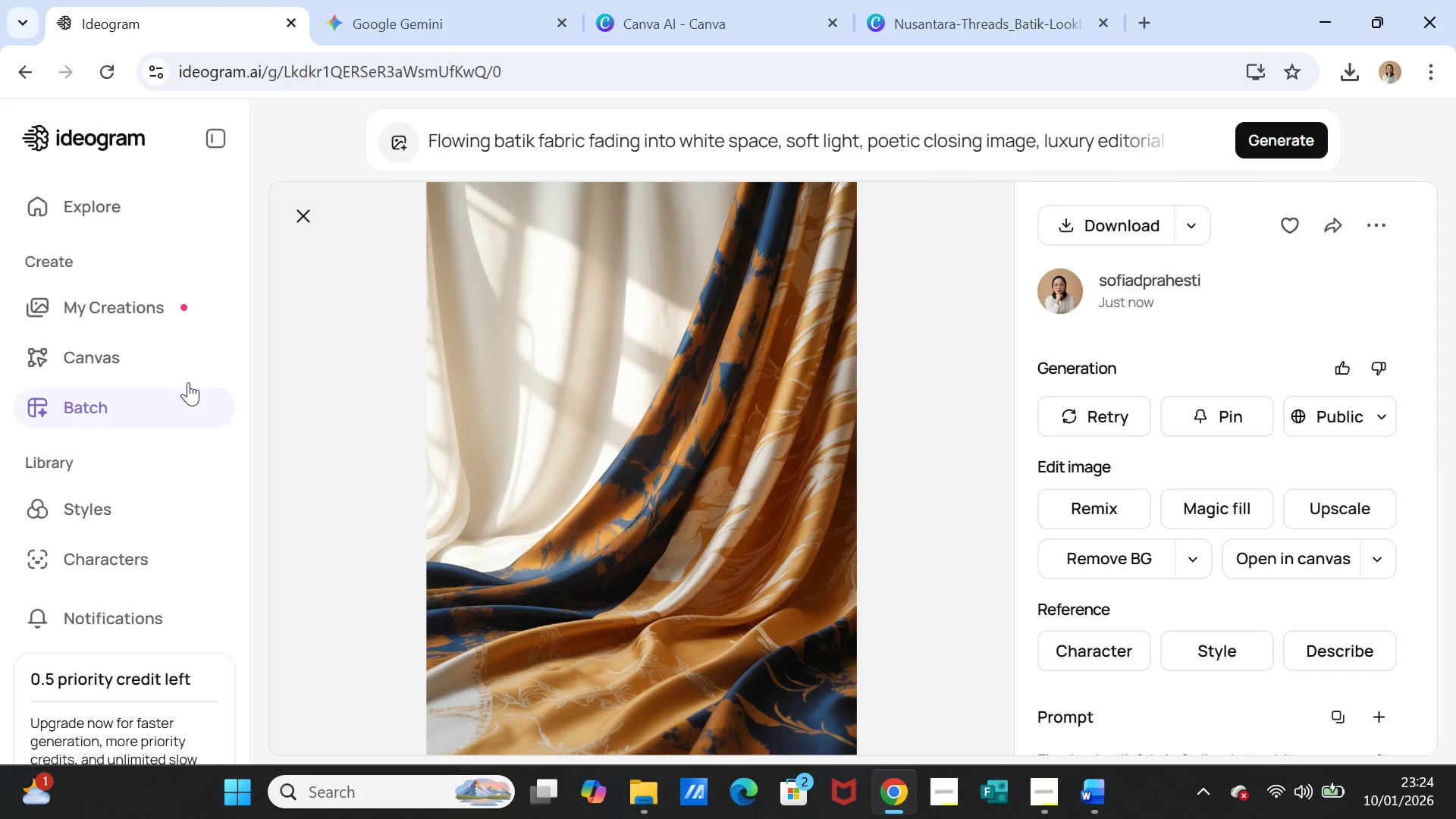 
left_click([155, 305])
 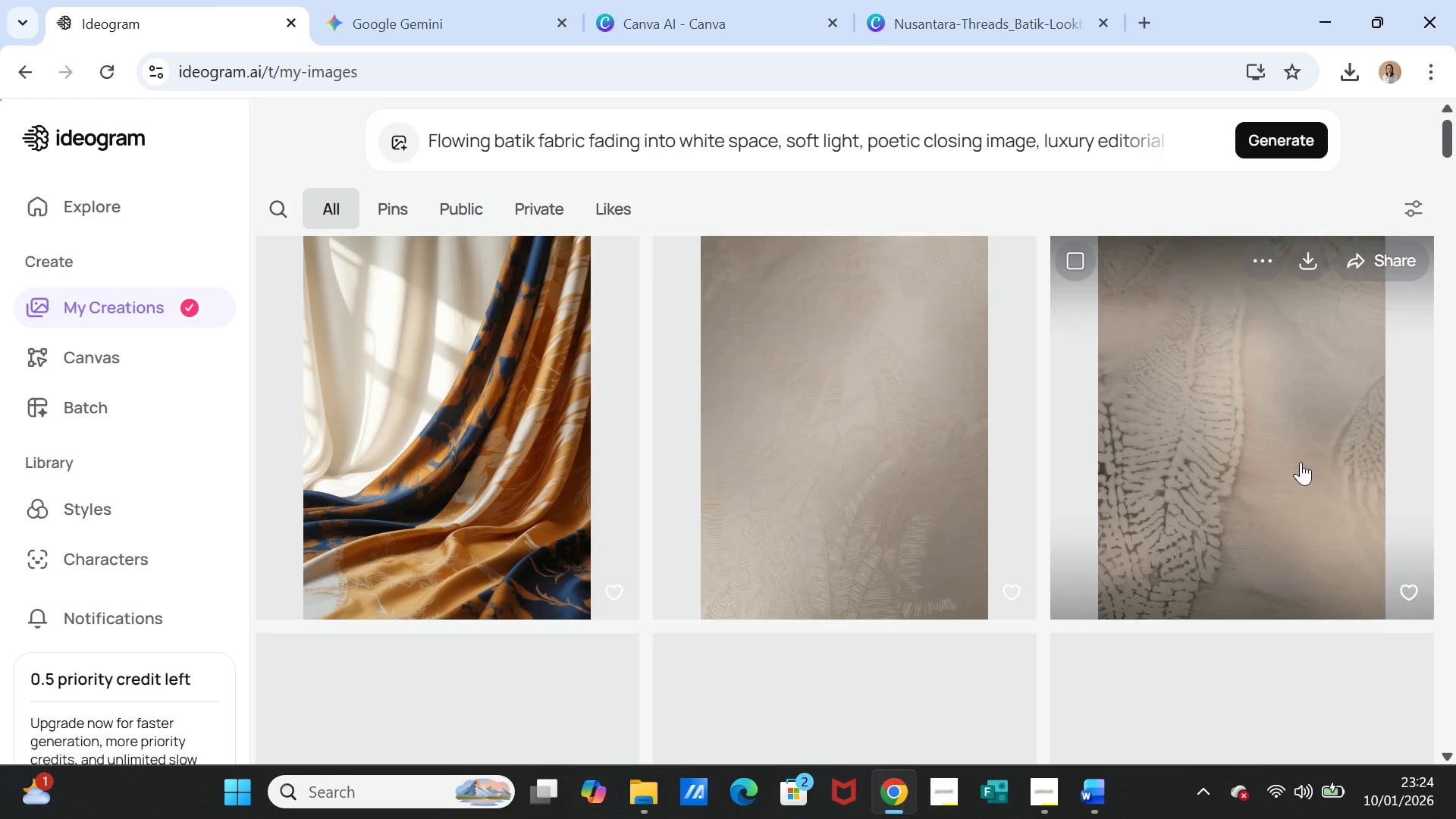 
scroll: coordinate [1294, 513], scroll_direction: down, amount: 4.0
 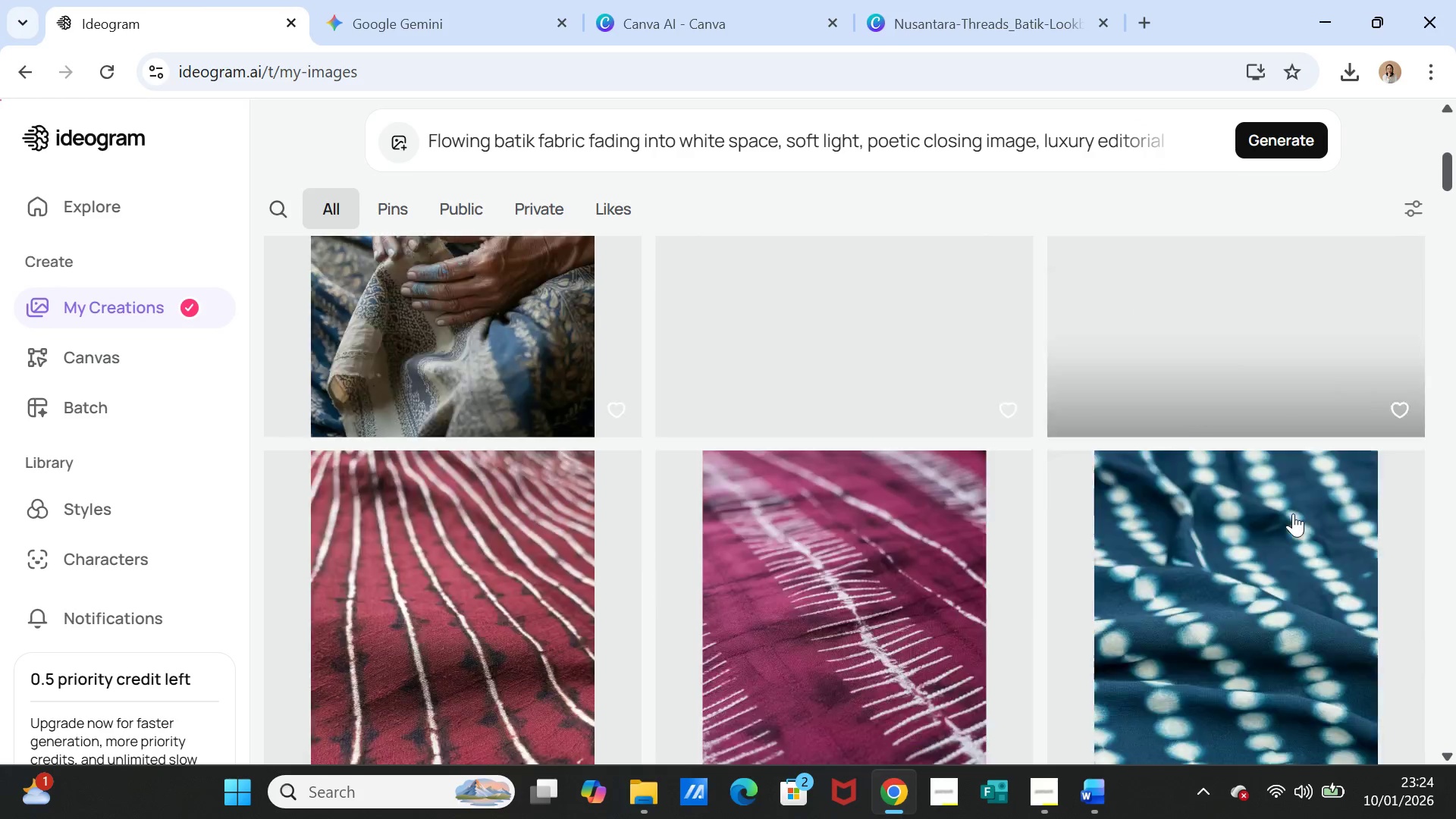 
scroll: coordinate [1293, 513], scroll_direction: up, amount: 2.0
 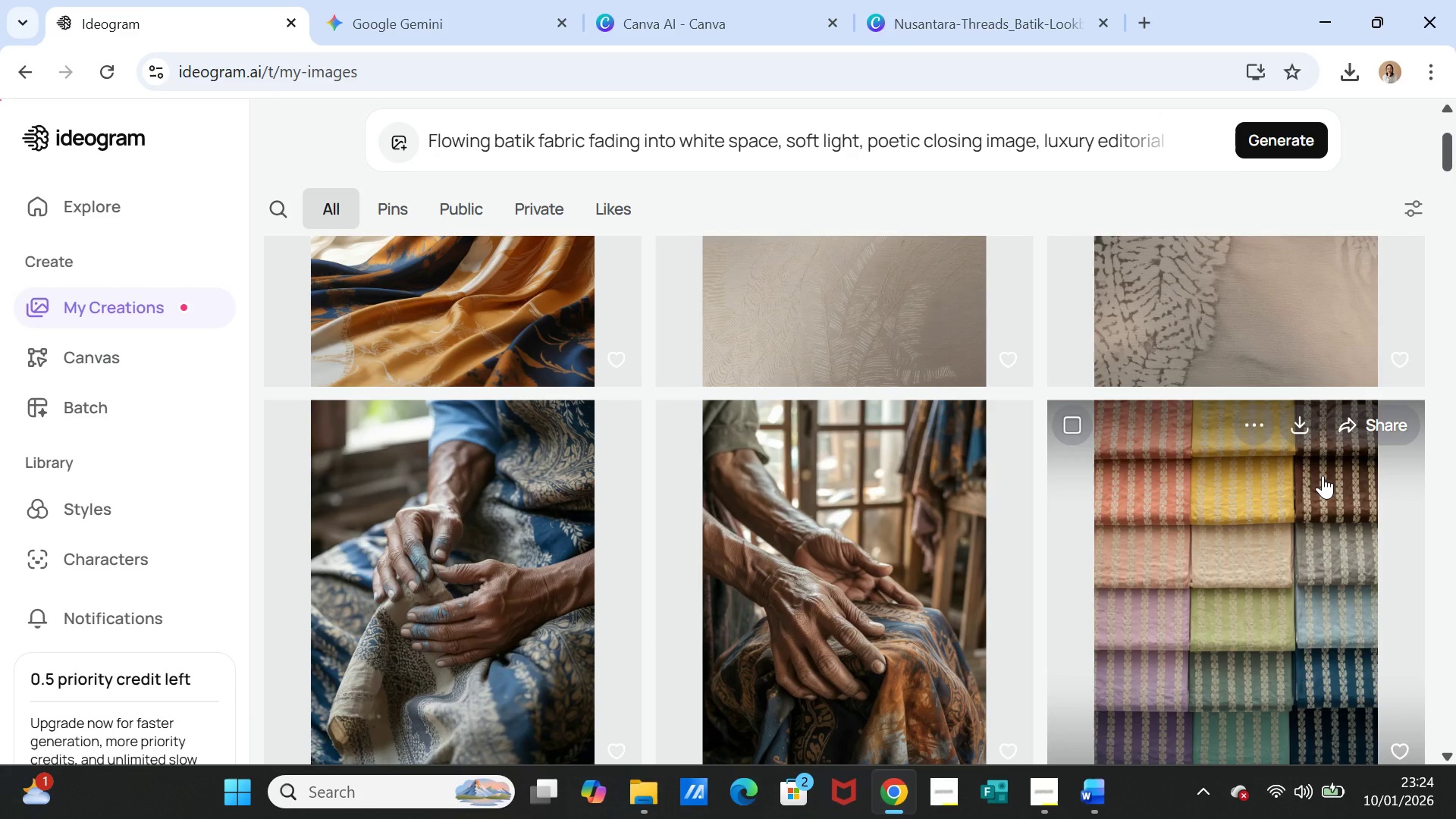 
left_click([1323, 475])
 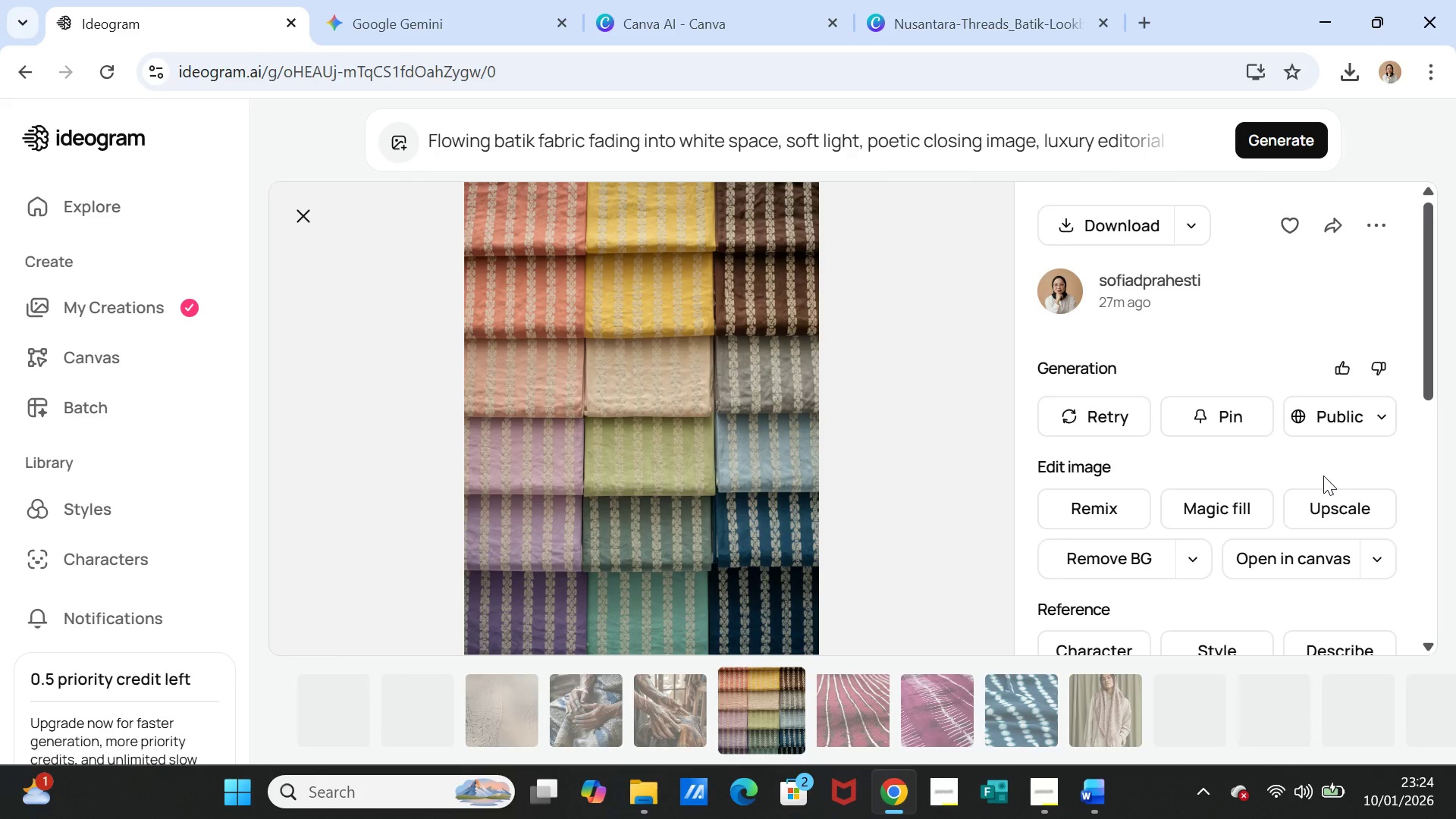 
scroll: coordinate [1330, 473], scroll_direction: down, amount: 2.0
 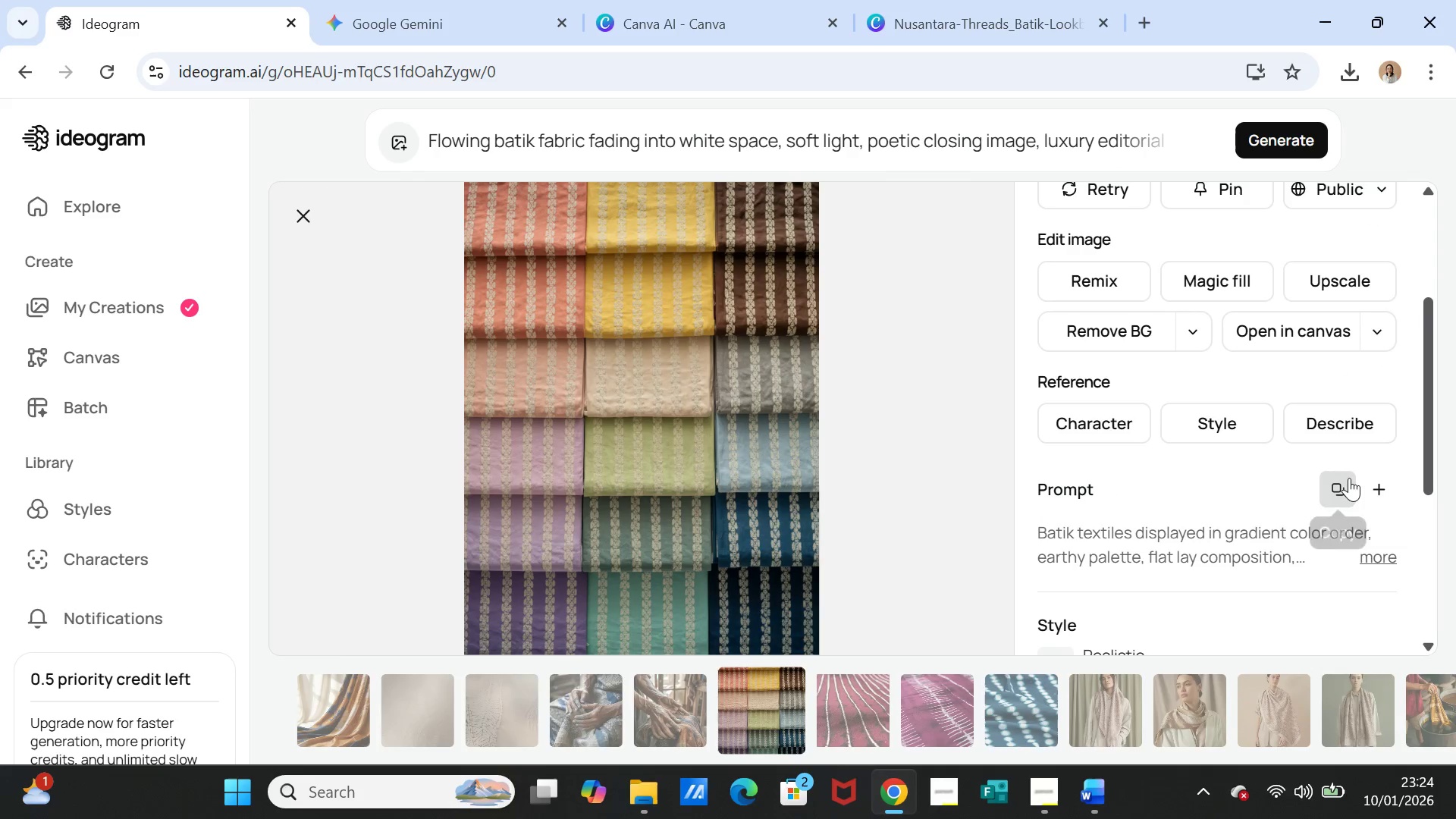 
left_click([1346, 482])
 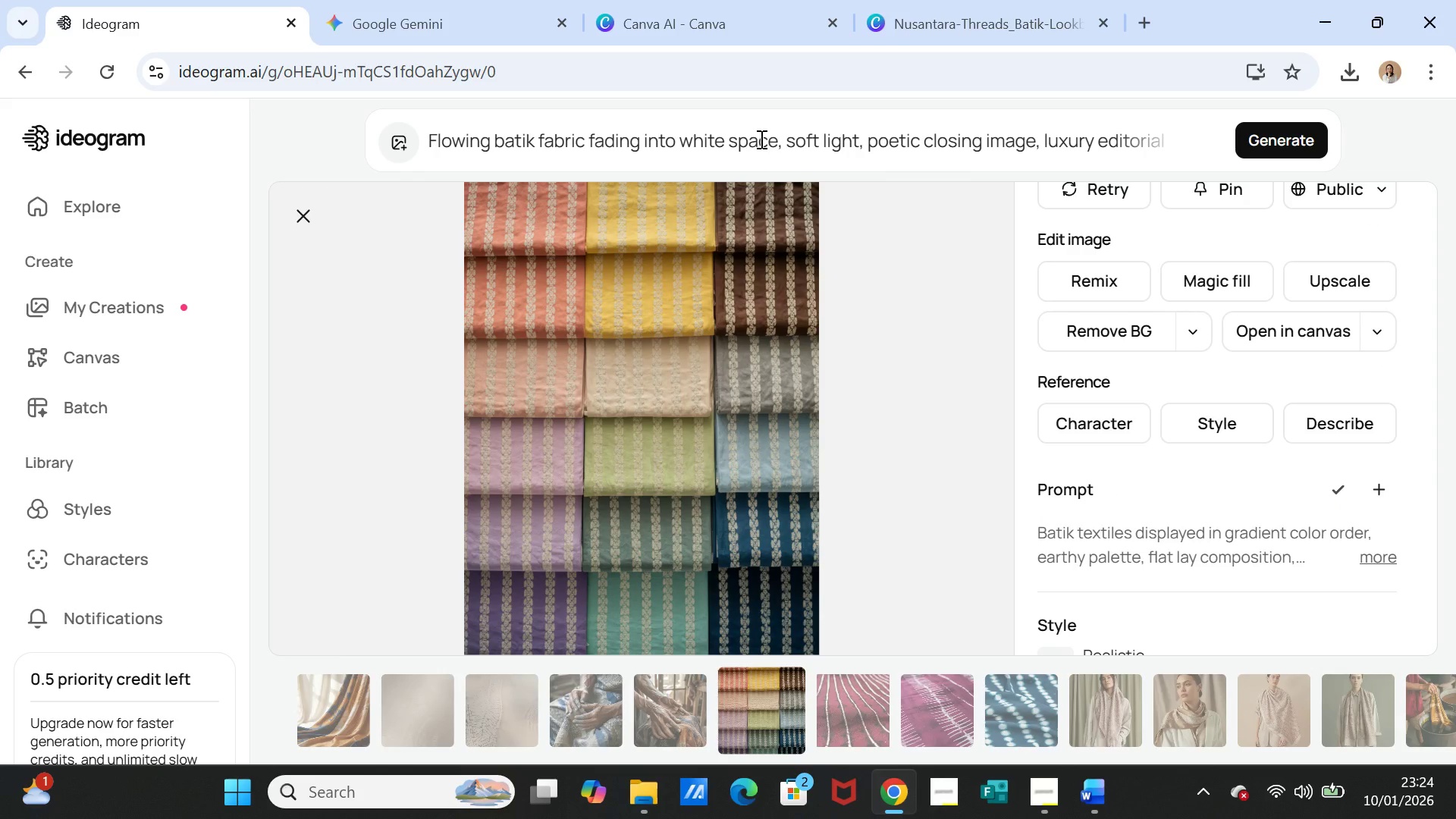 
double_click([760, 139])
 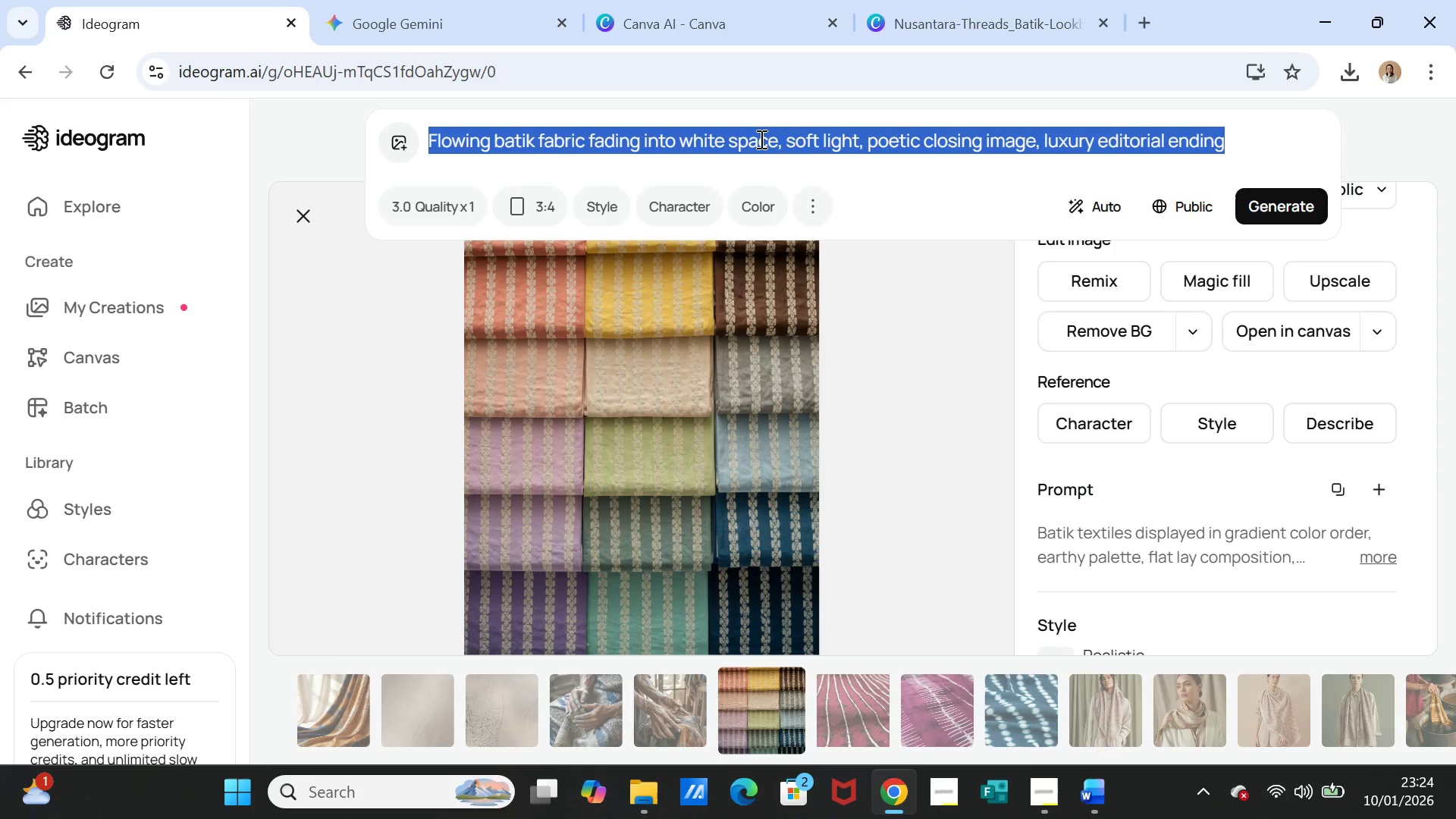 
triple_click([760, 139])
 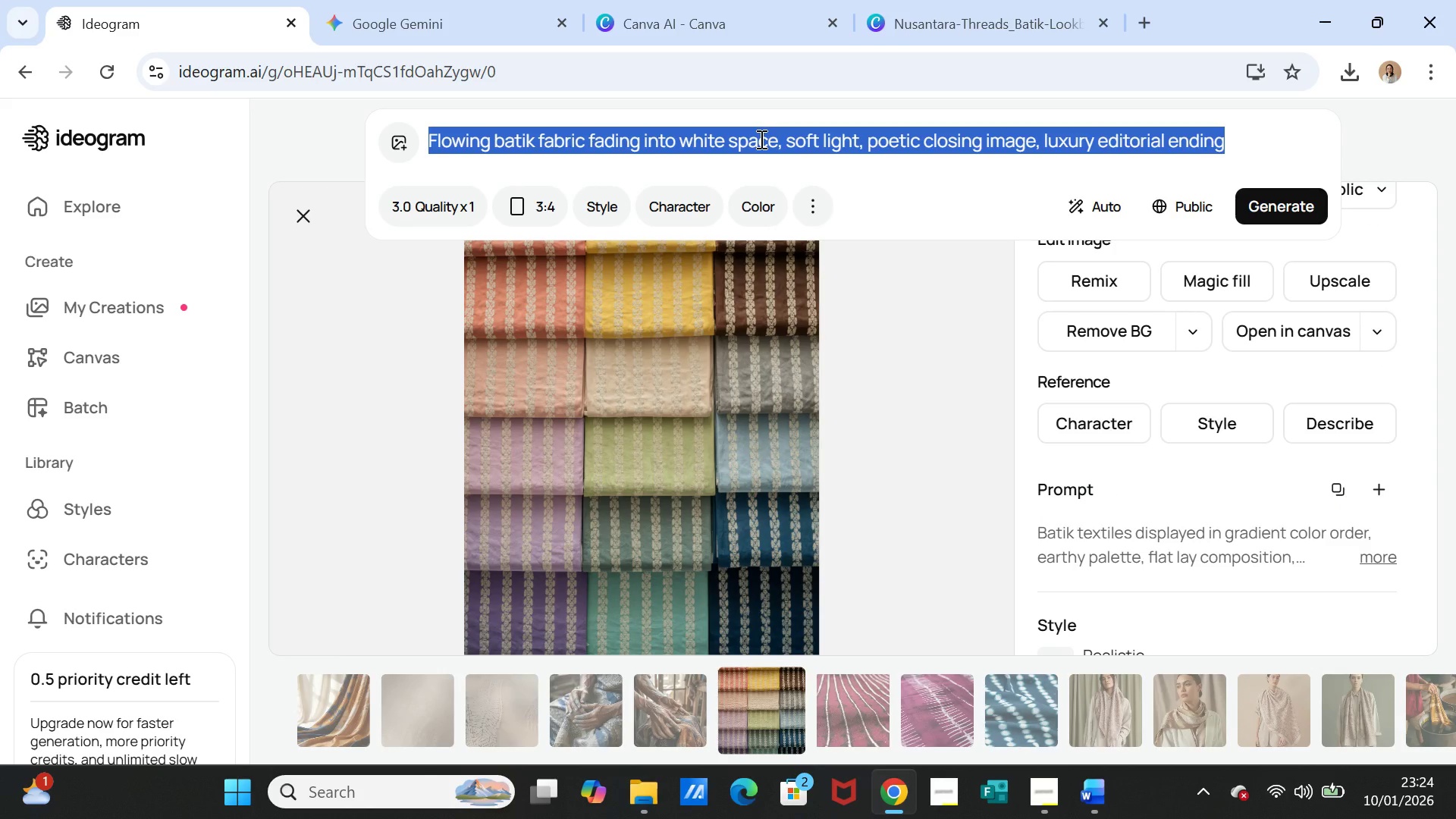 
key(Control+V)
 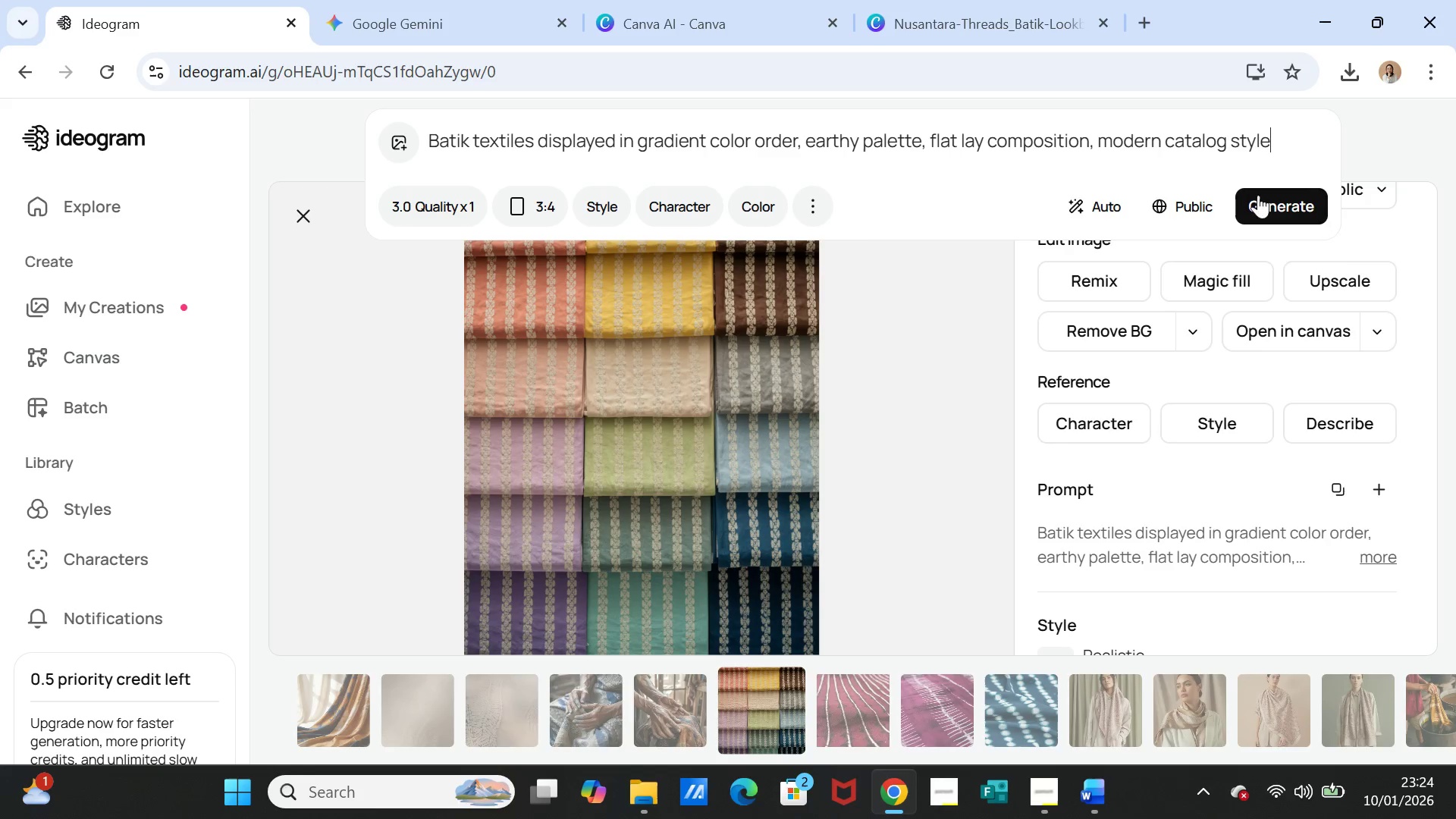 
left_click([1272, 205])
 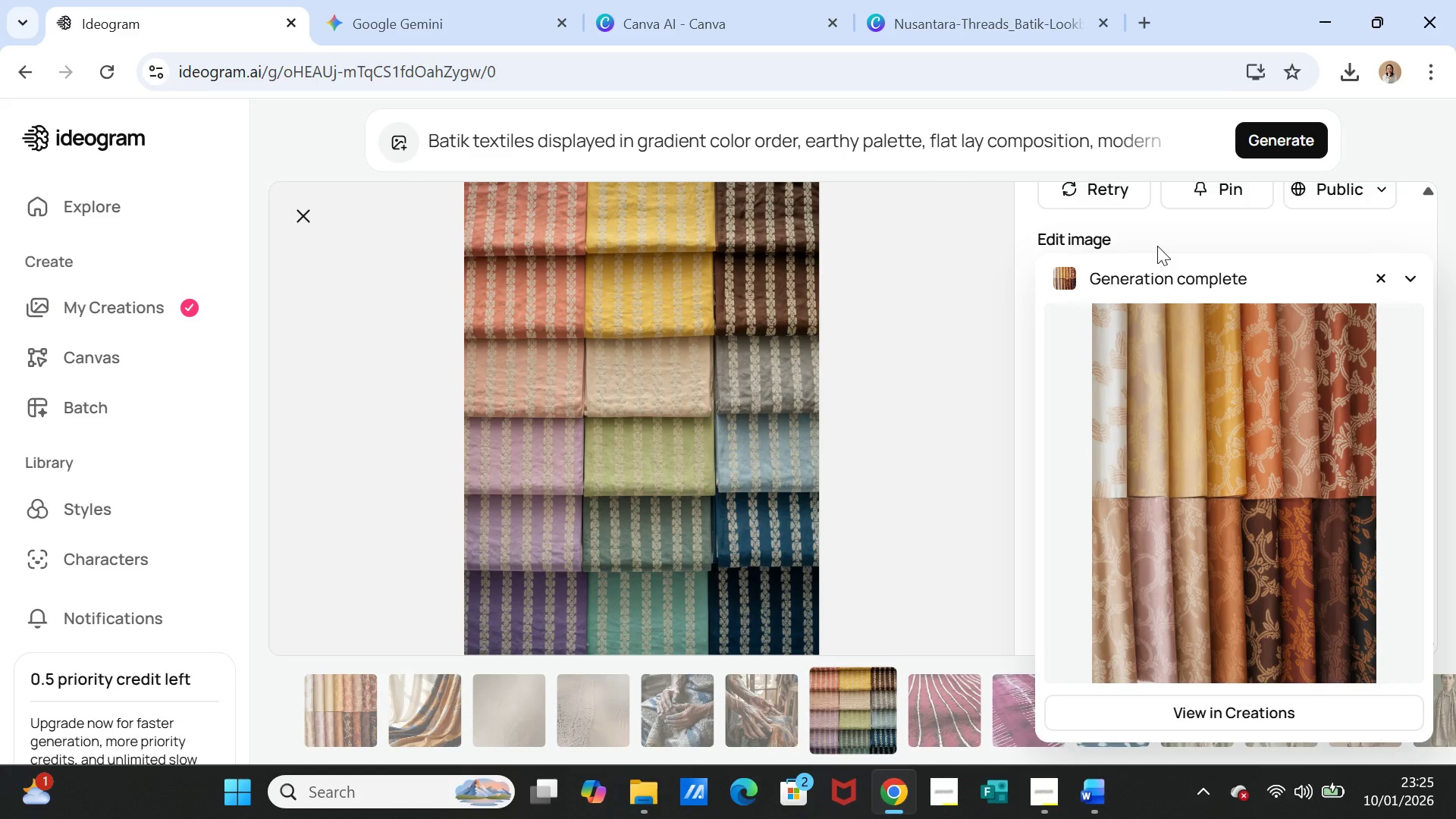 
wait(25.77)
 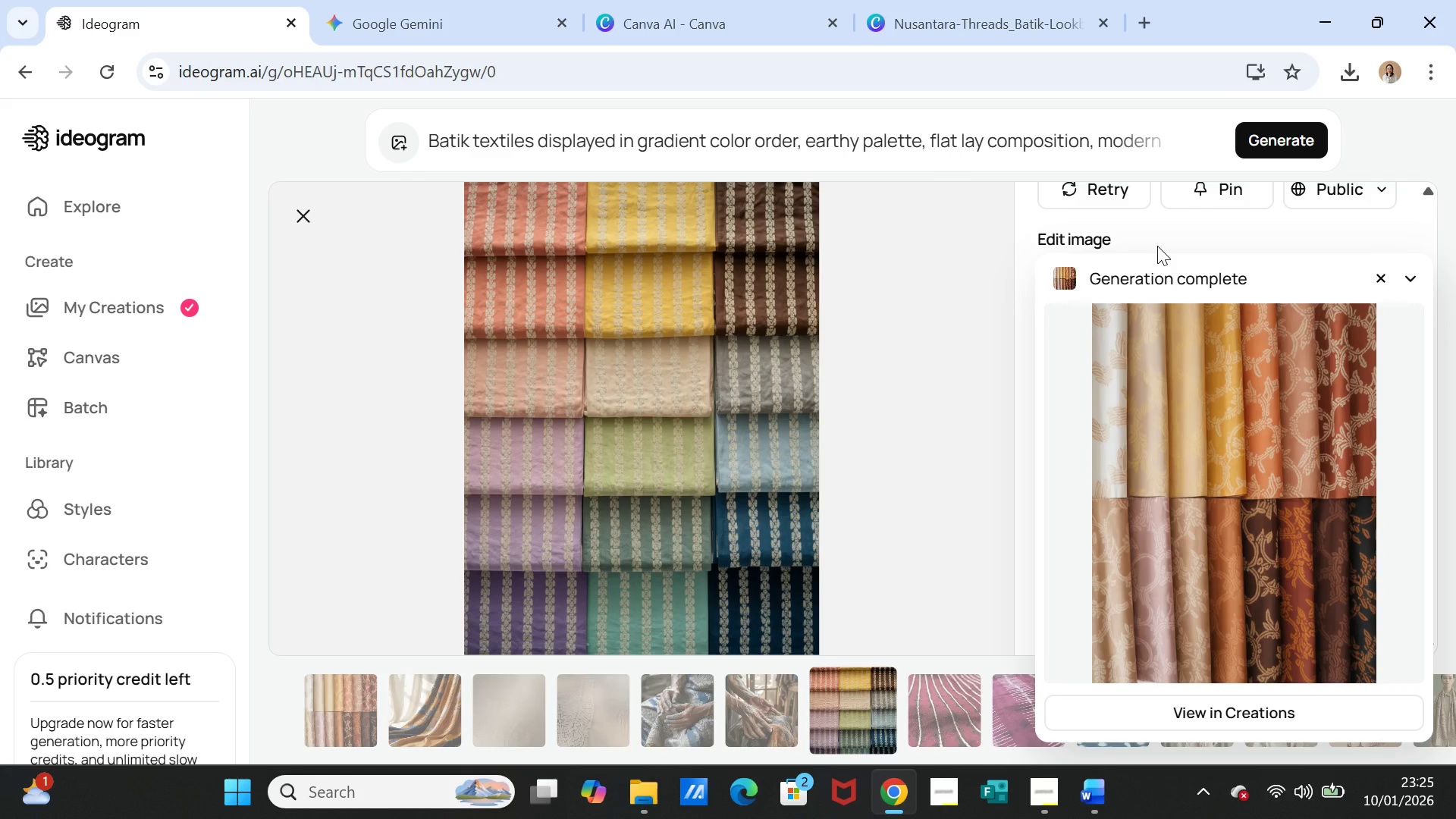 
left_click_drag(start_coordinate=[534, 140], to_coordinate=[473, 136])
 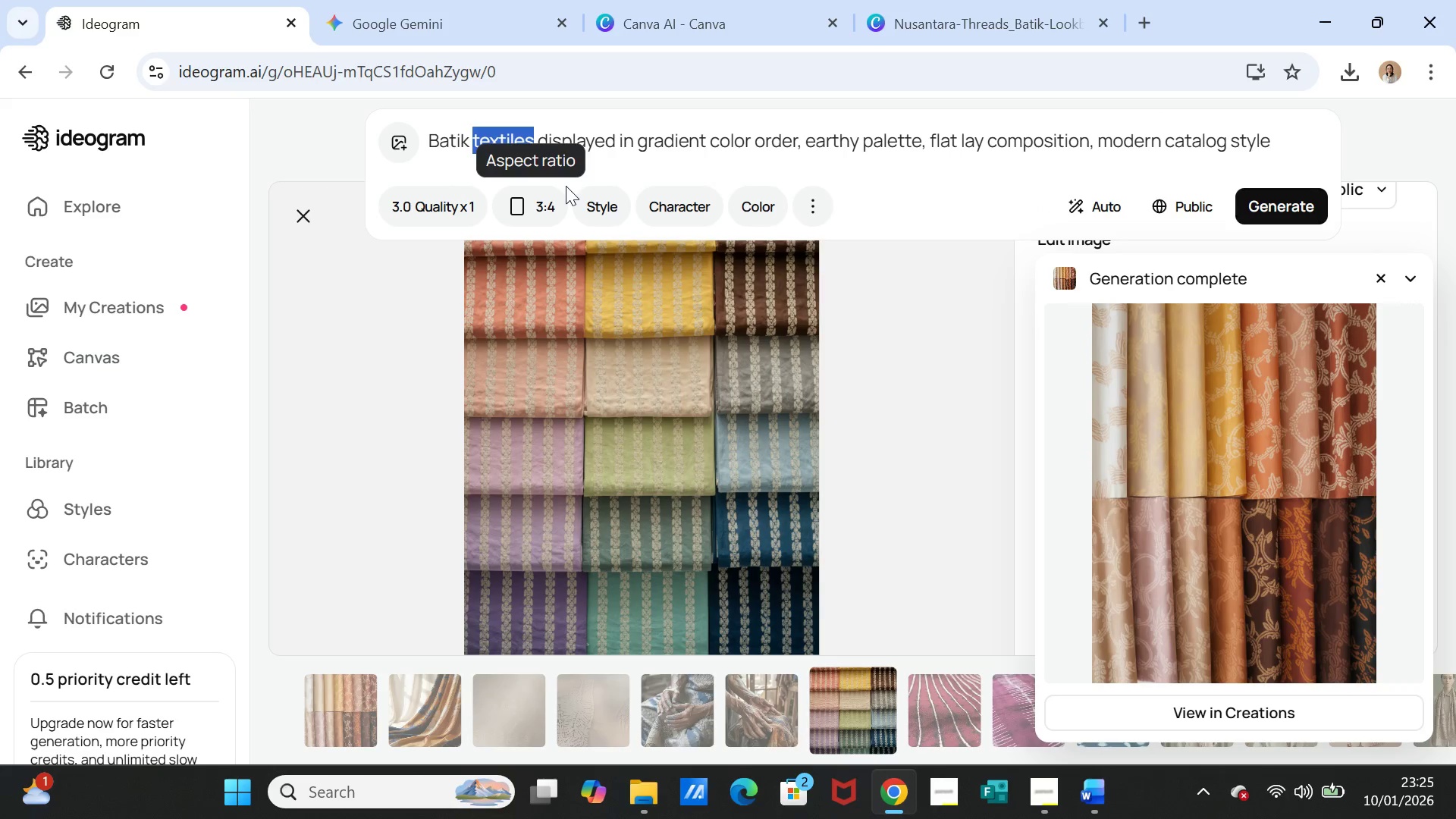 
type(fabric)
 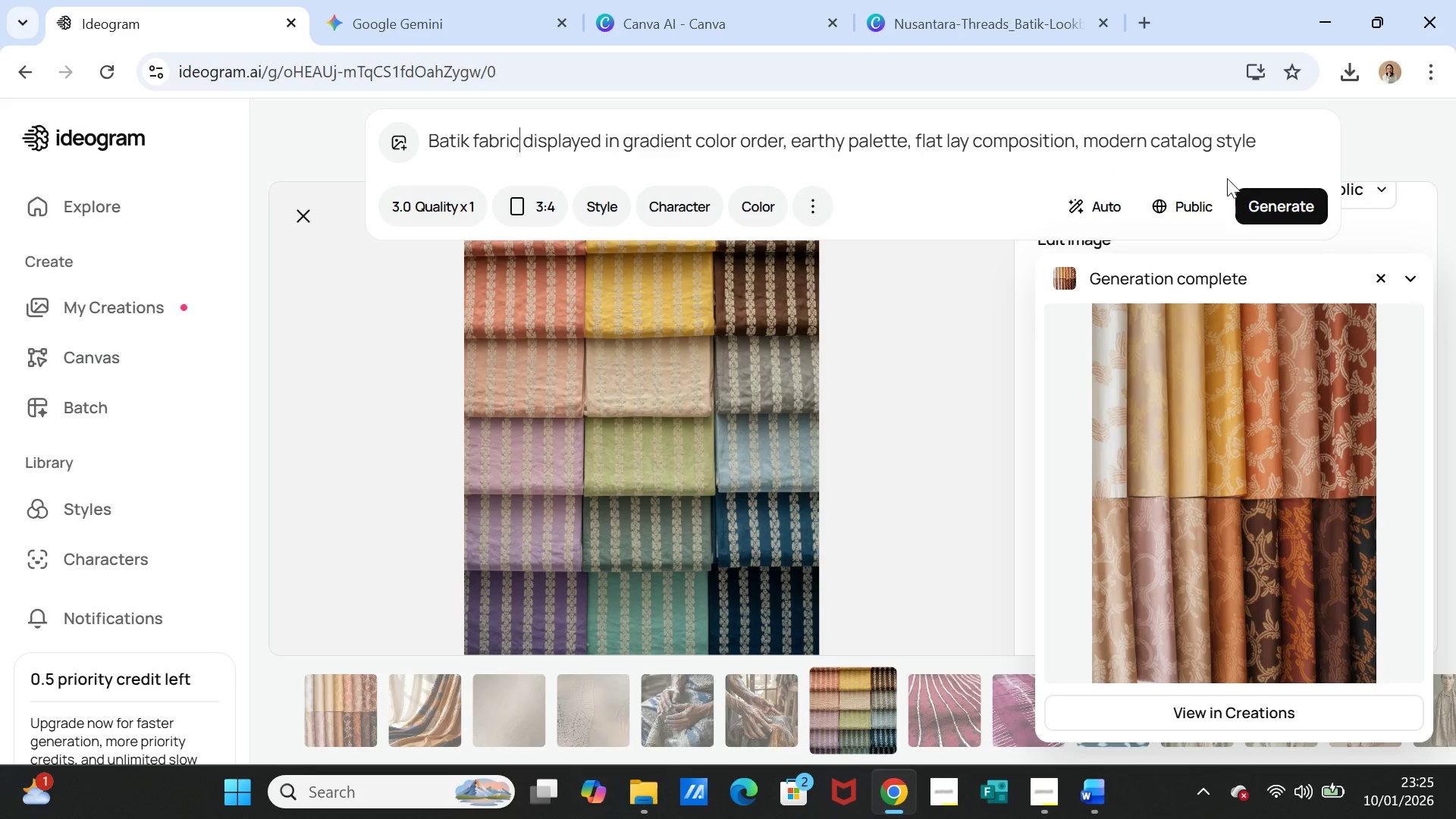 
mouse_move([1255, 199])
 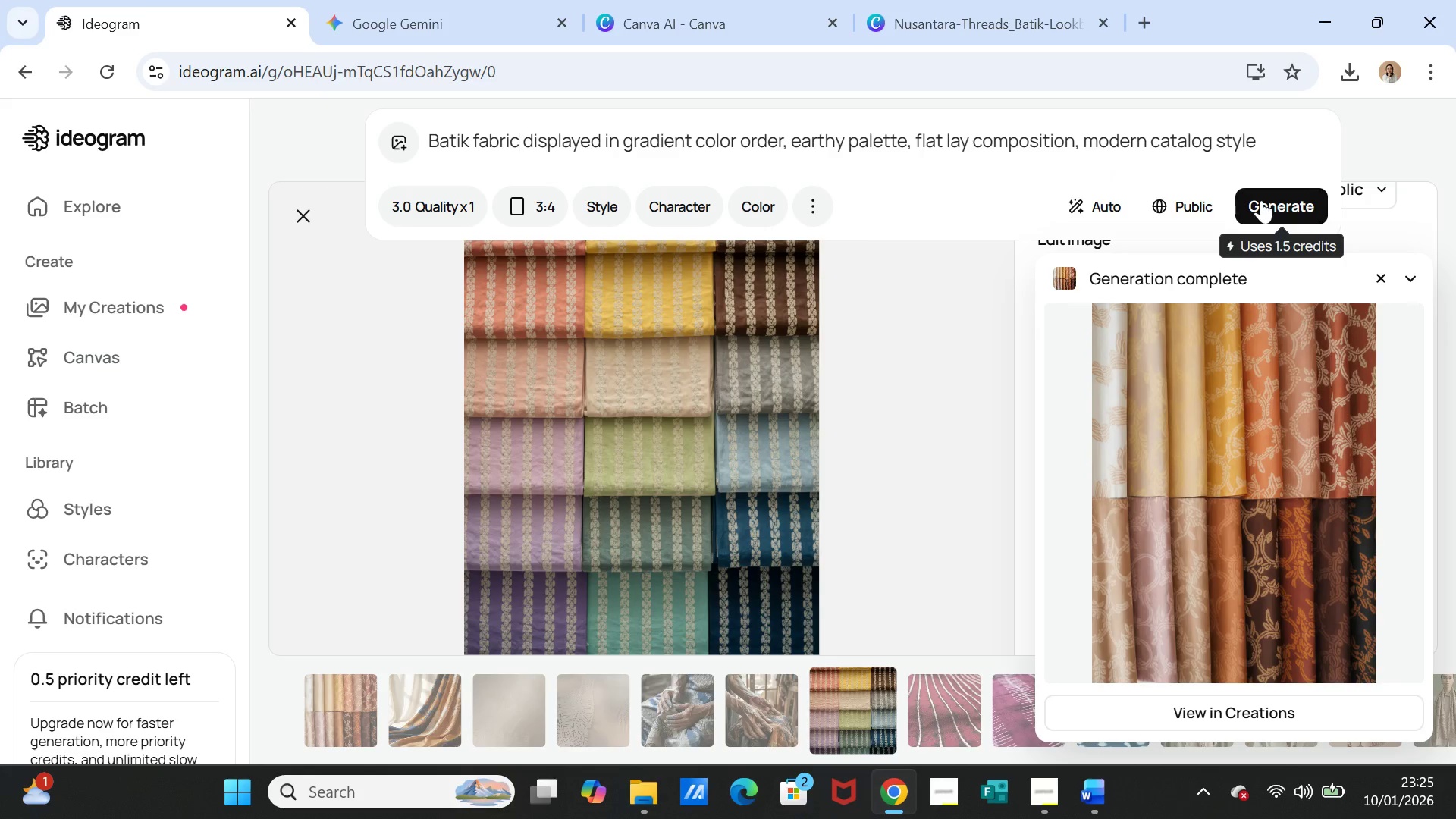 
left_click([1261, 200])
 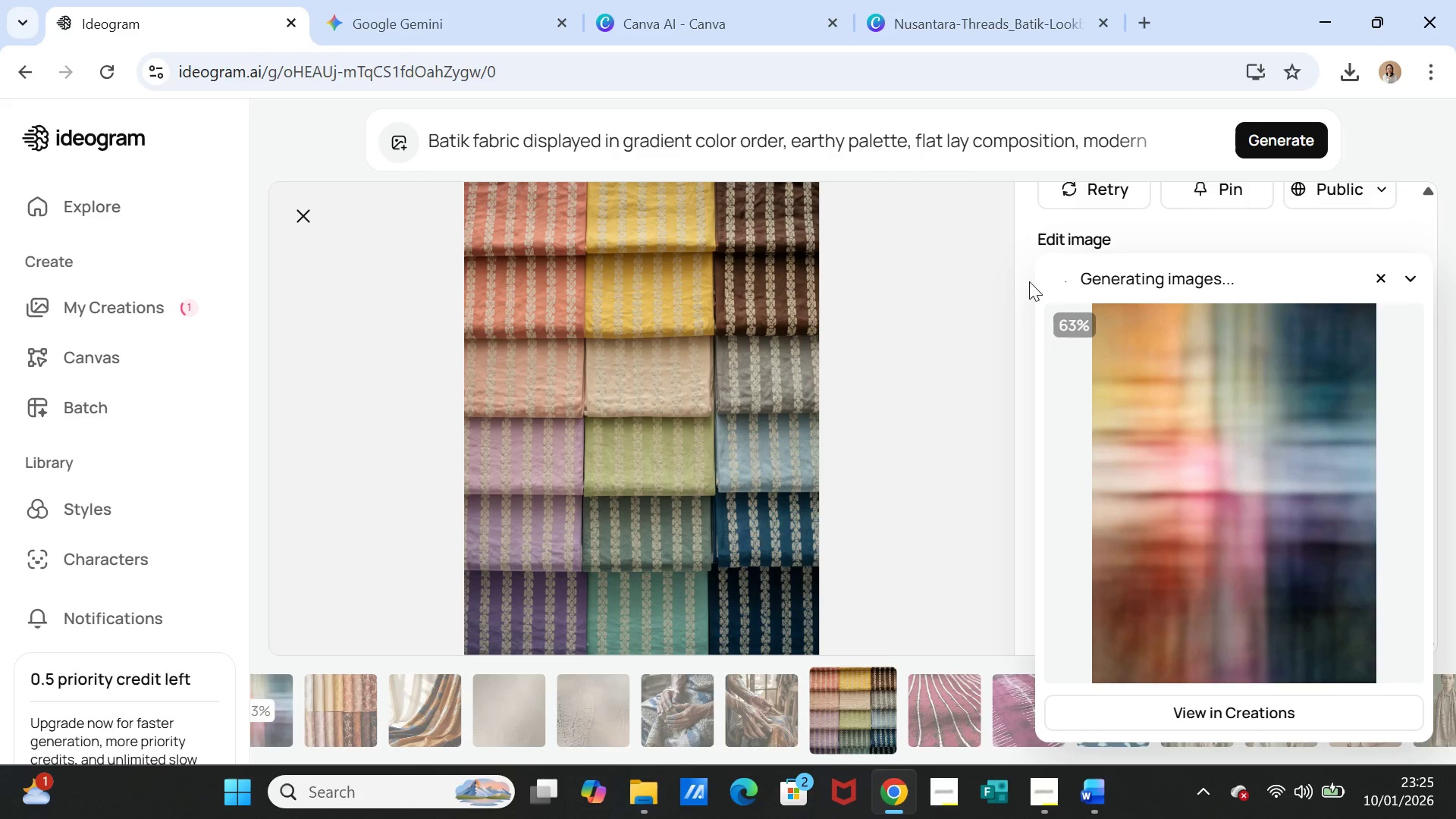 
wait(27.61)
 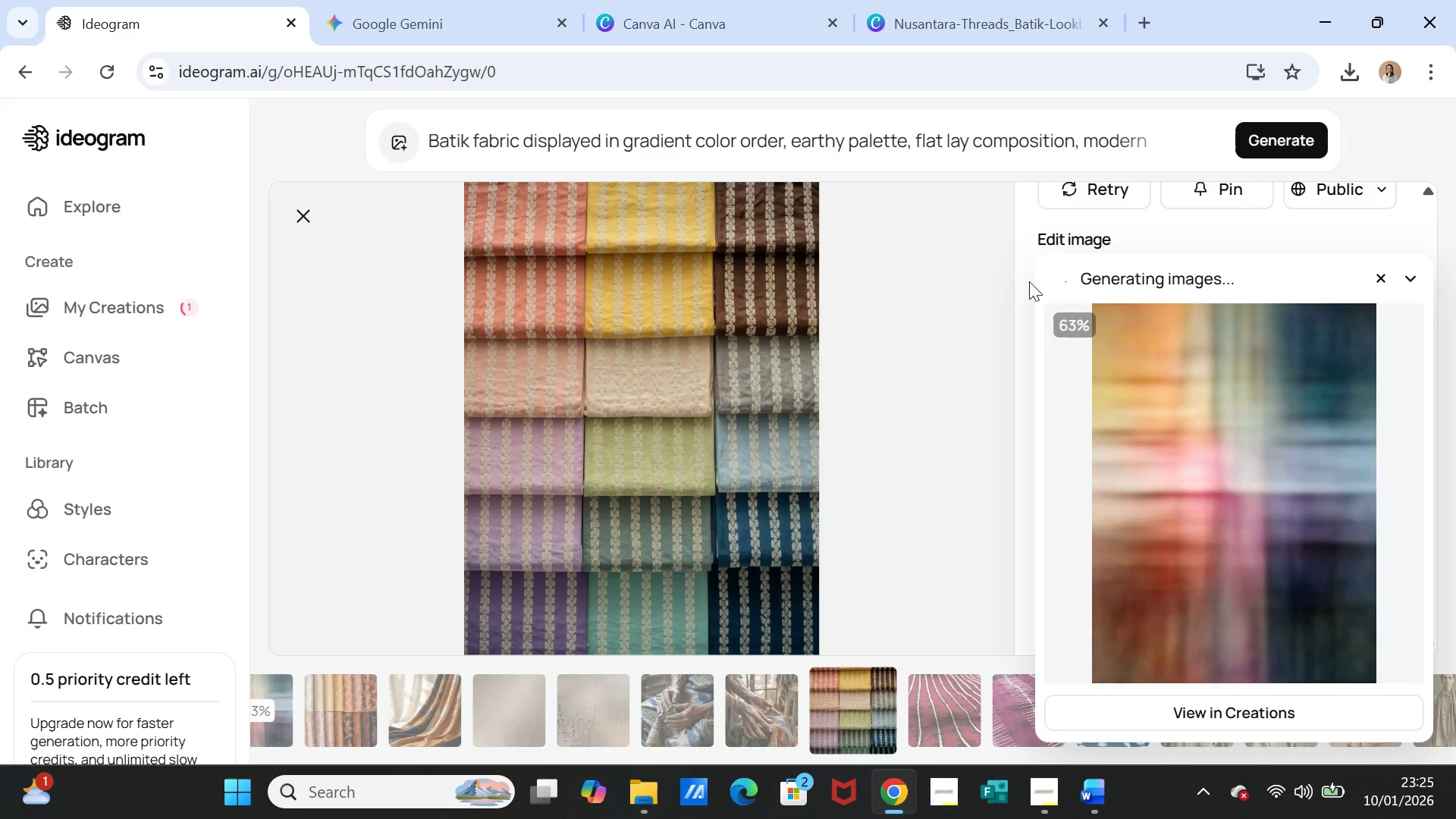 
left_click([1149, 397])
 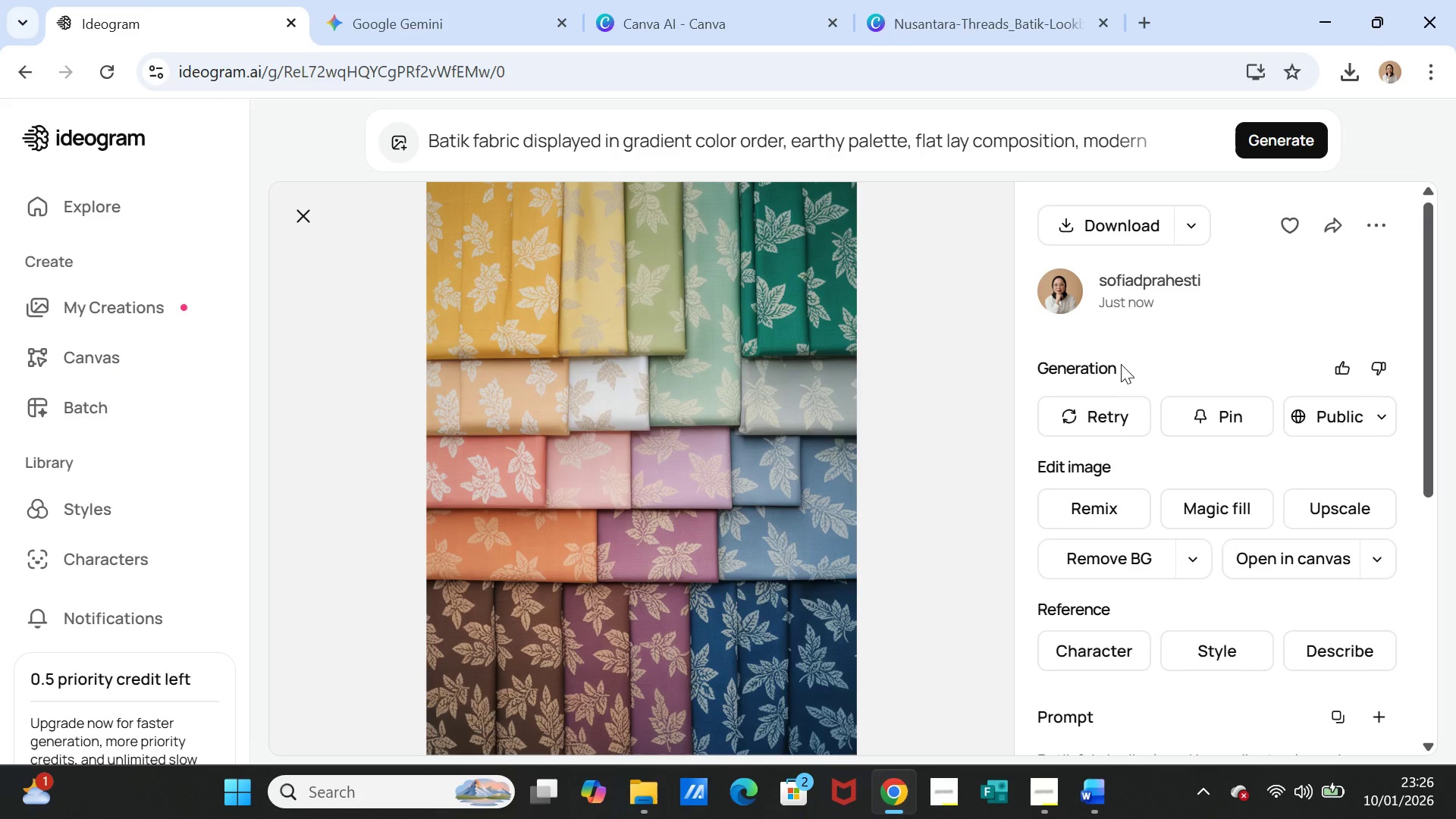 
wait(6.62)
 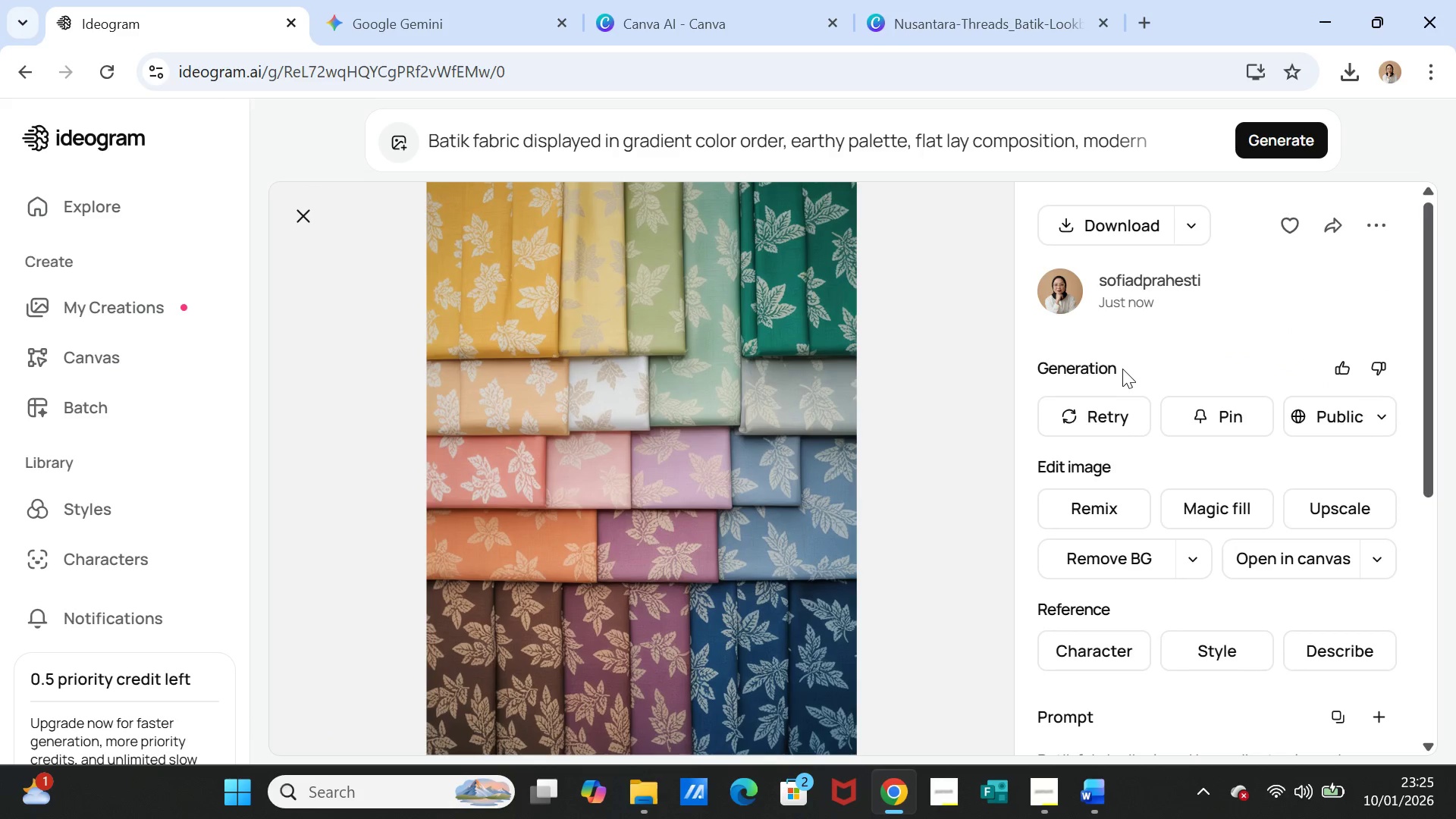 
left_click([1256, 146])
 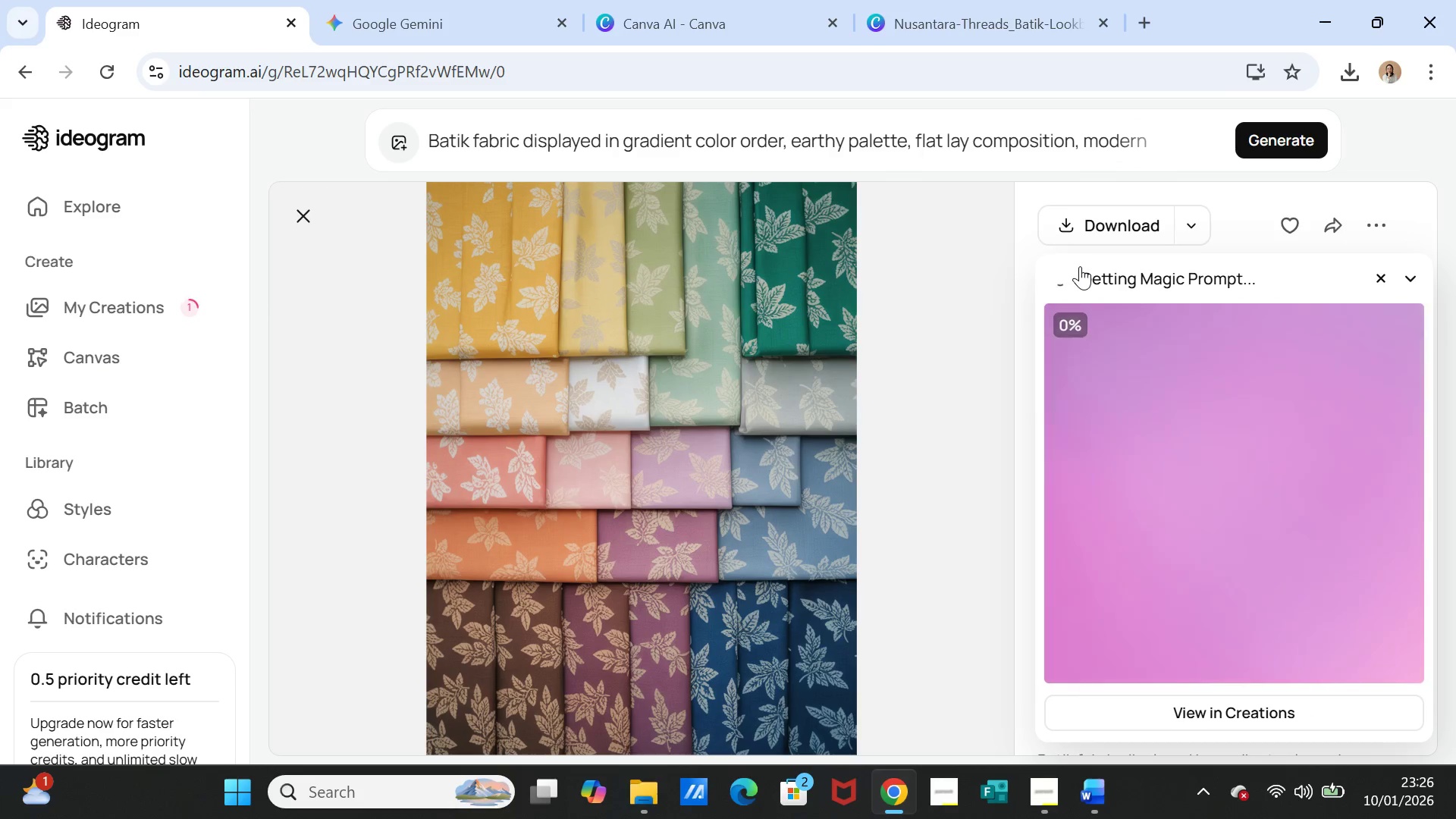 
wait(12.42)
 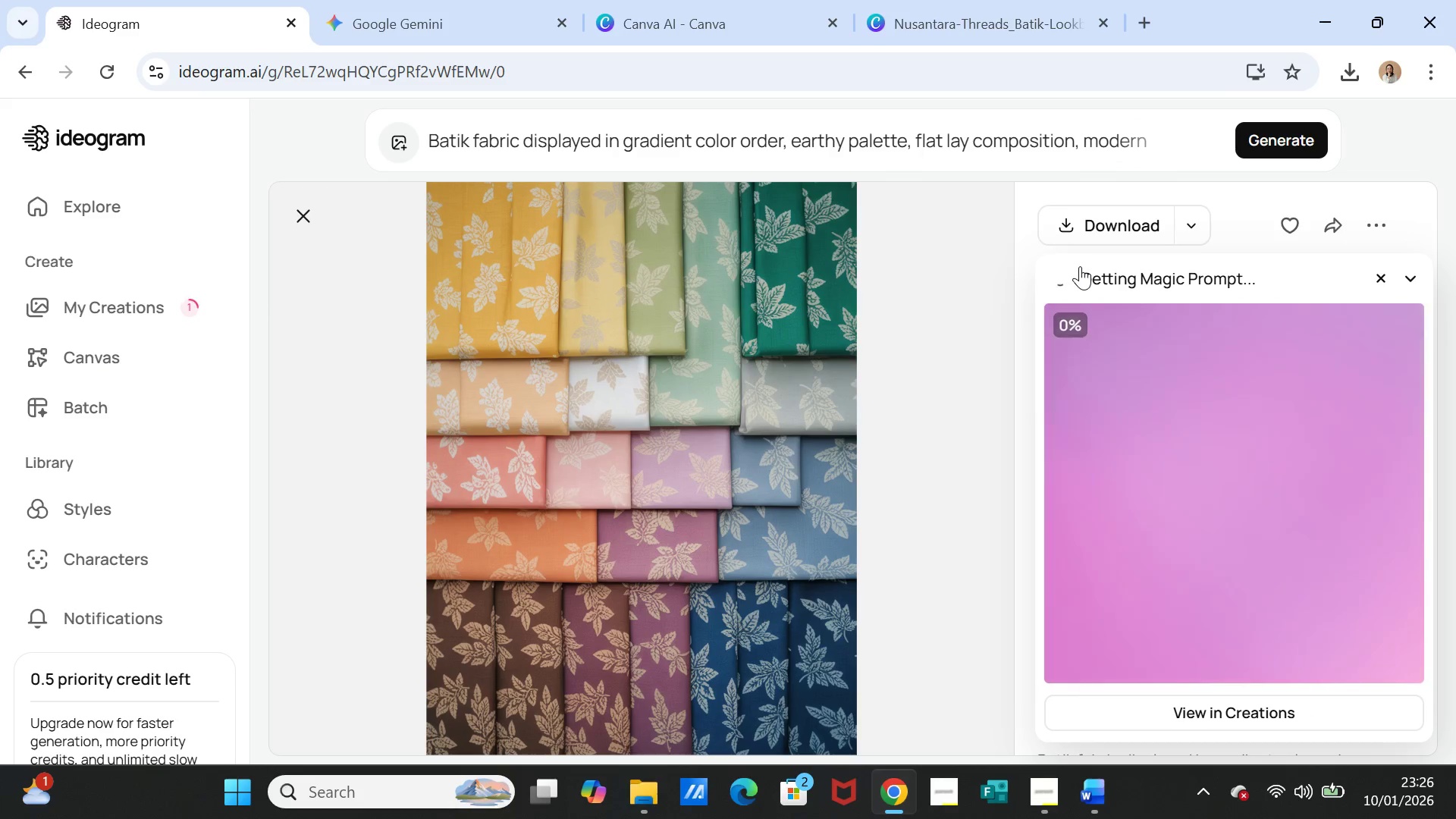 
double_click([1046, 145])
 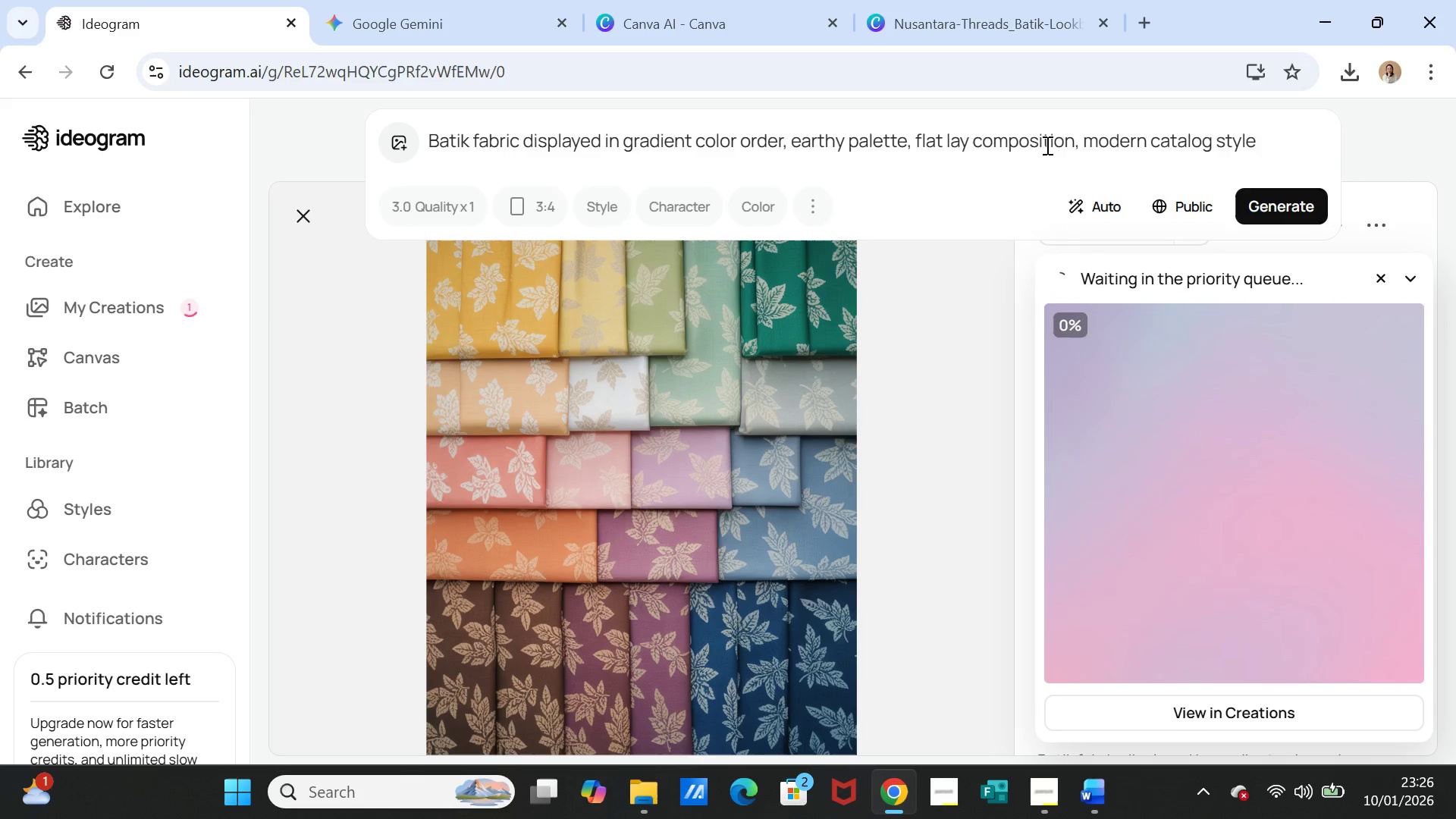 
triple_click([1046, 145])
 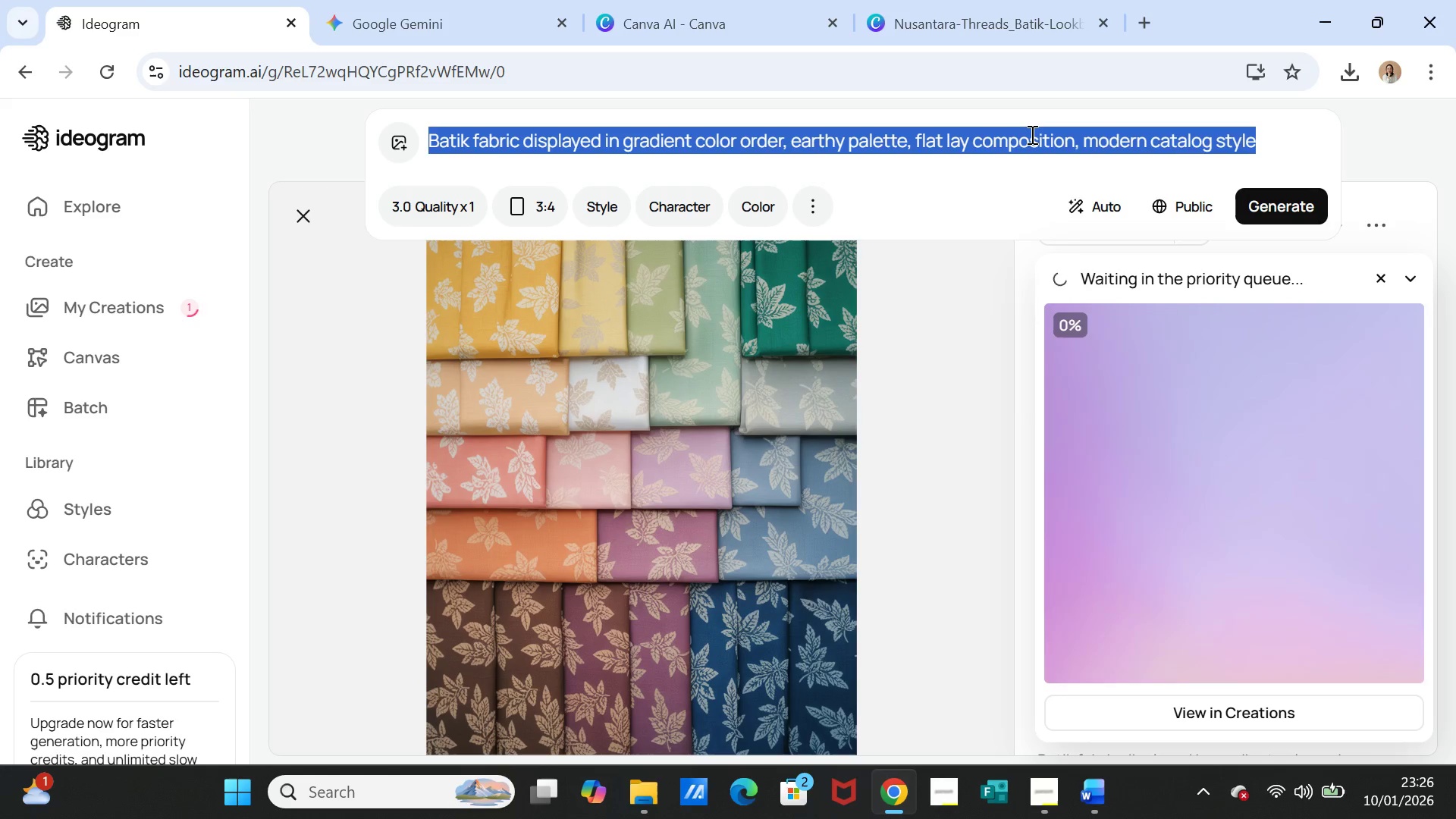 
key(Control+C)
 